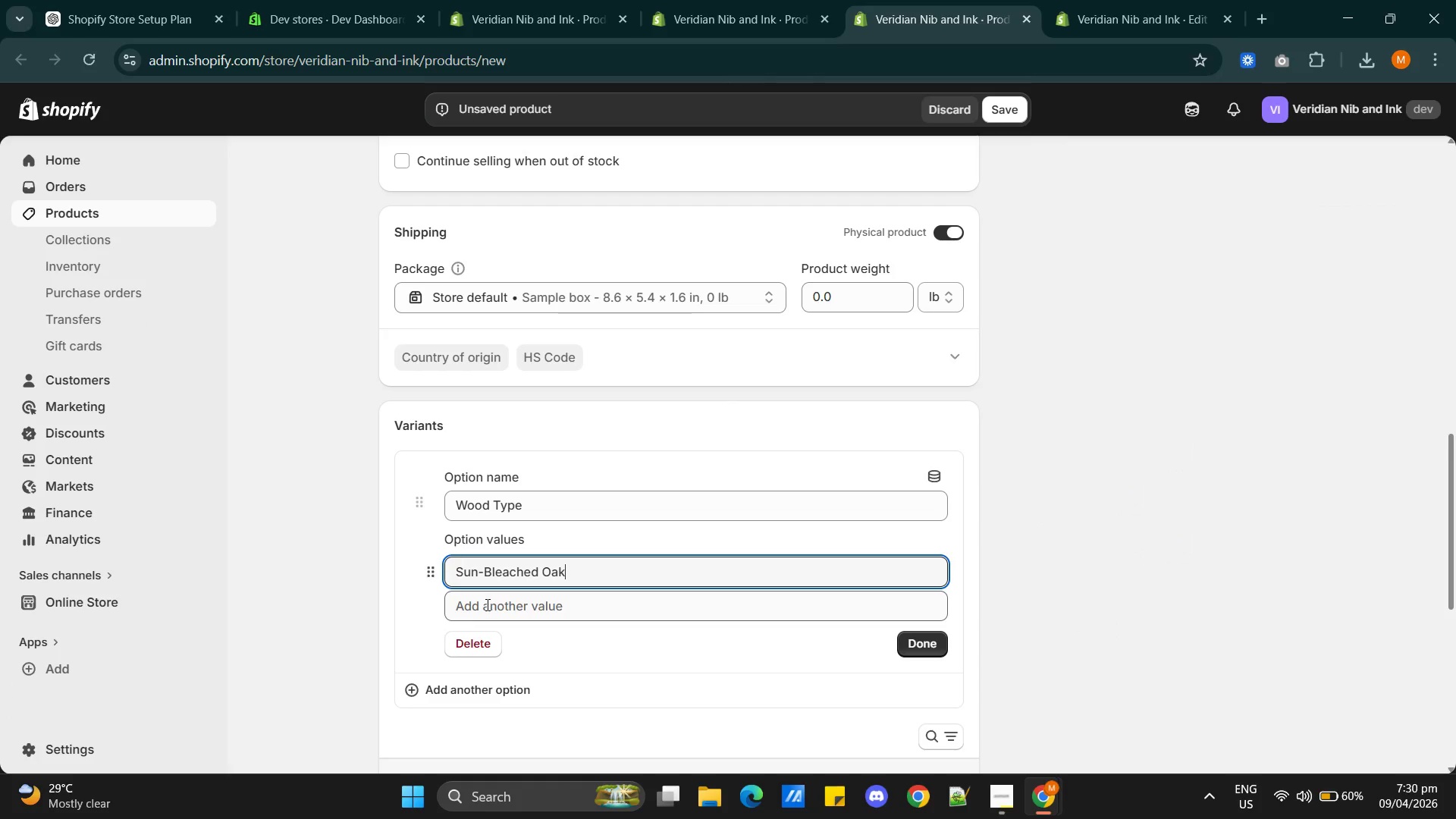 
left_click([486, 604])
 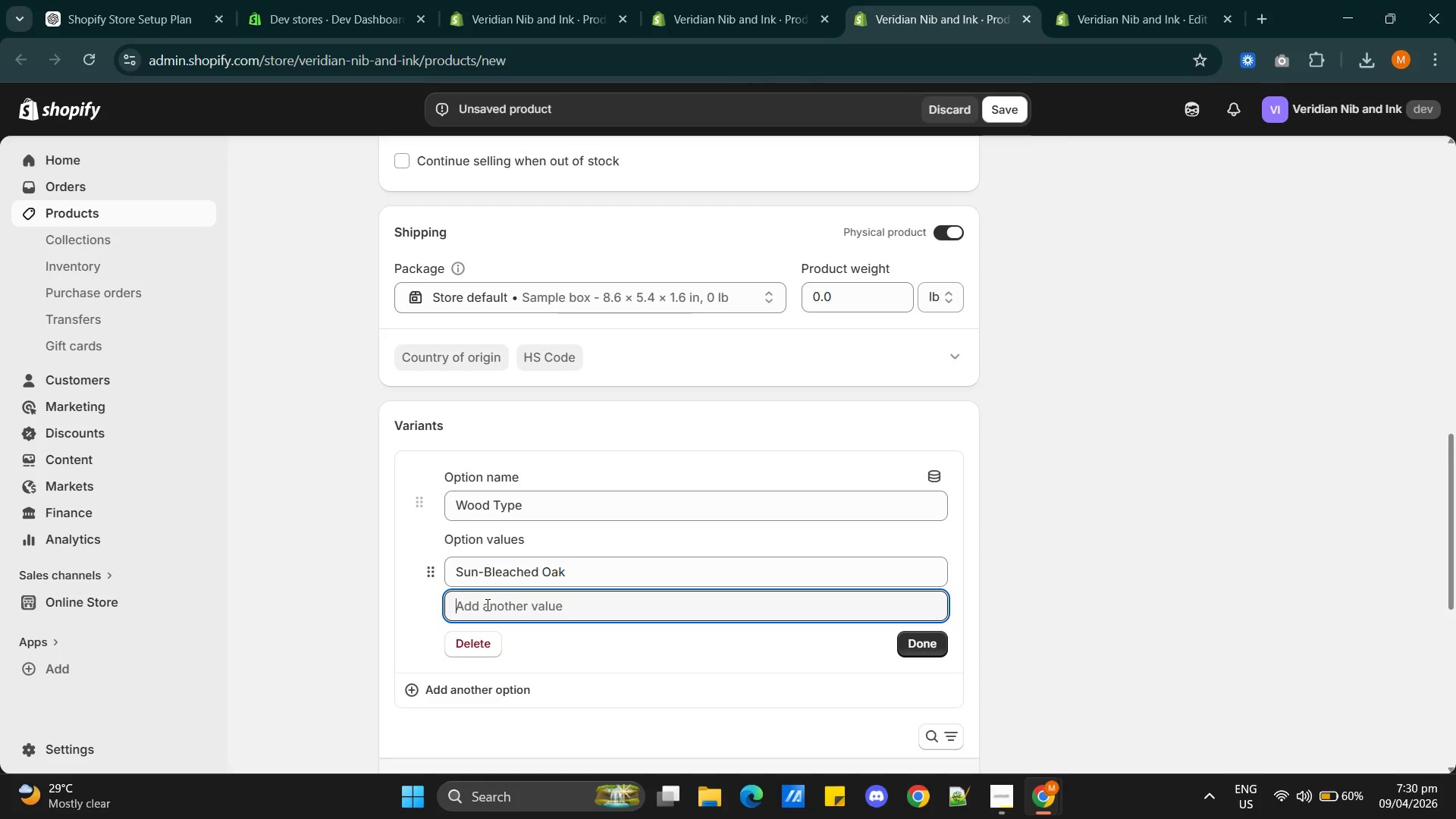 
key(Control+V)
 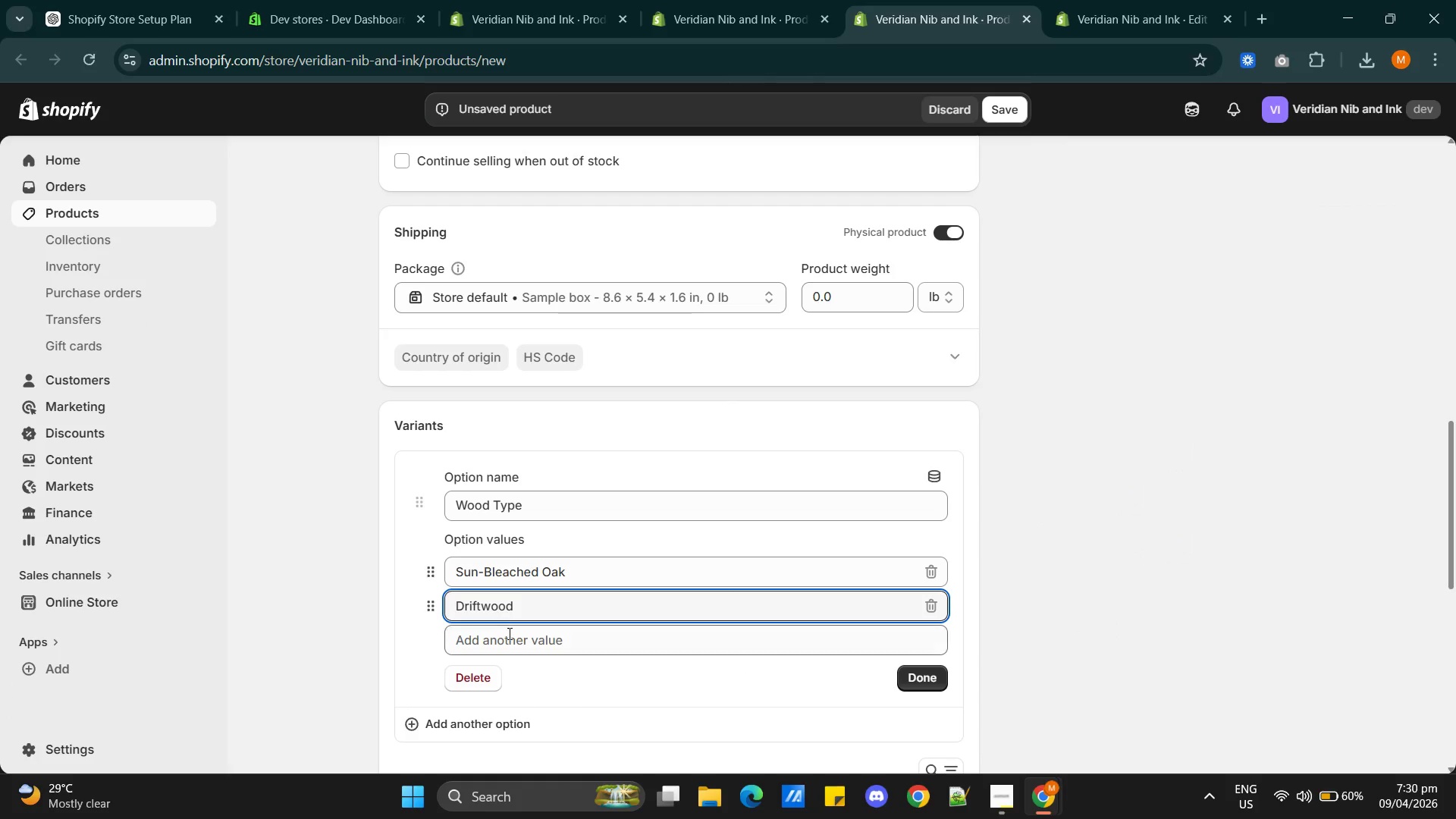 
left_click([508, 633])
 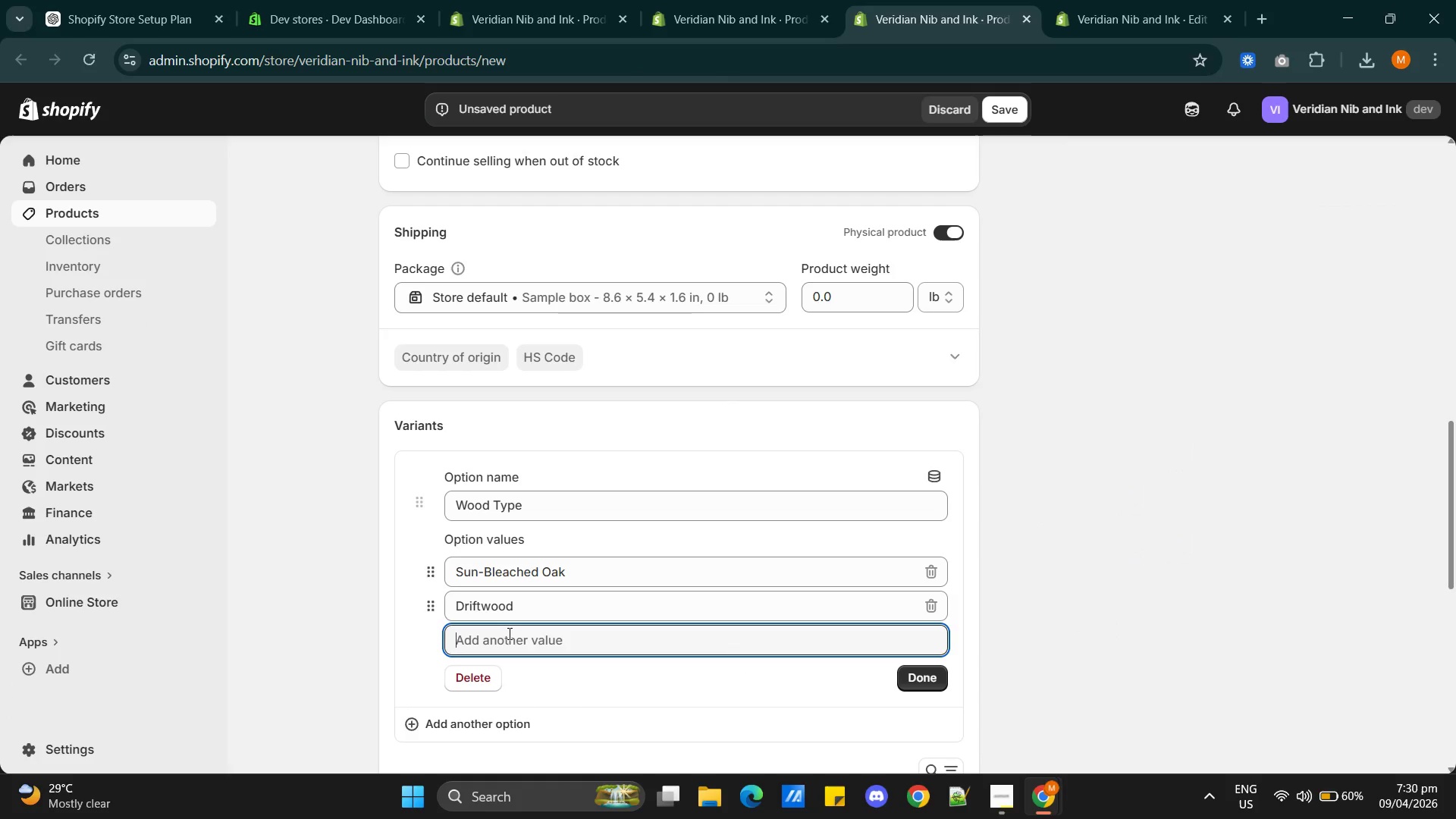 
key(Alt+Control+AltLeft)
 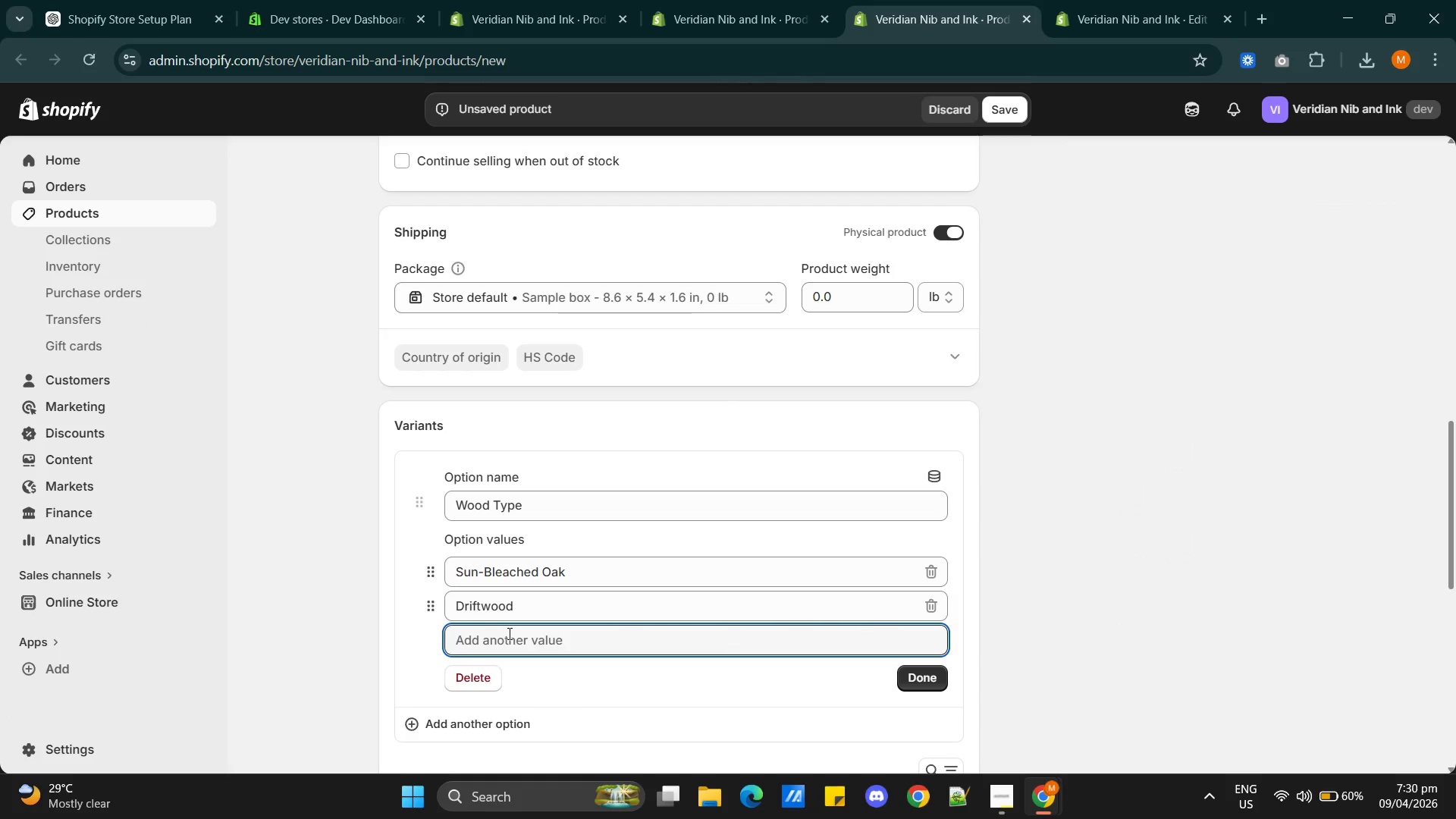 
key(Alt+Control+Tab)
 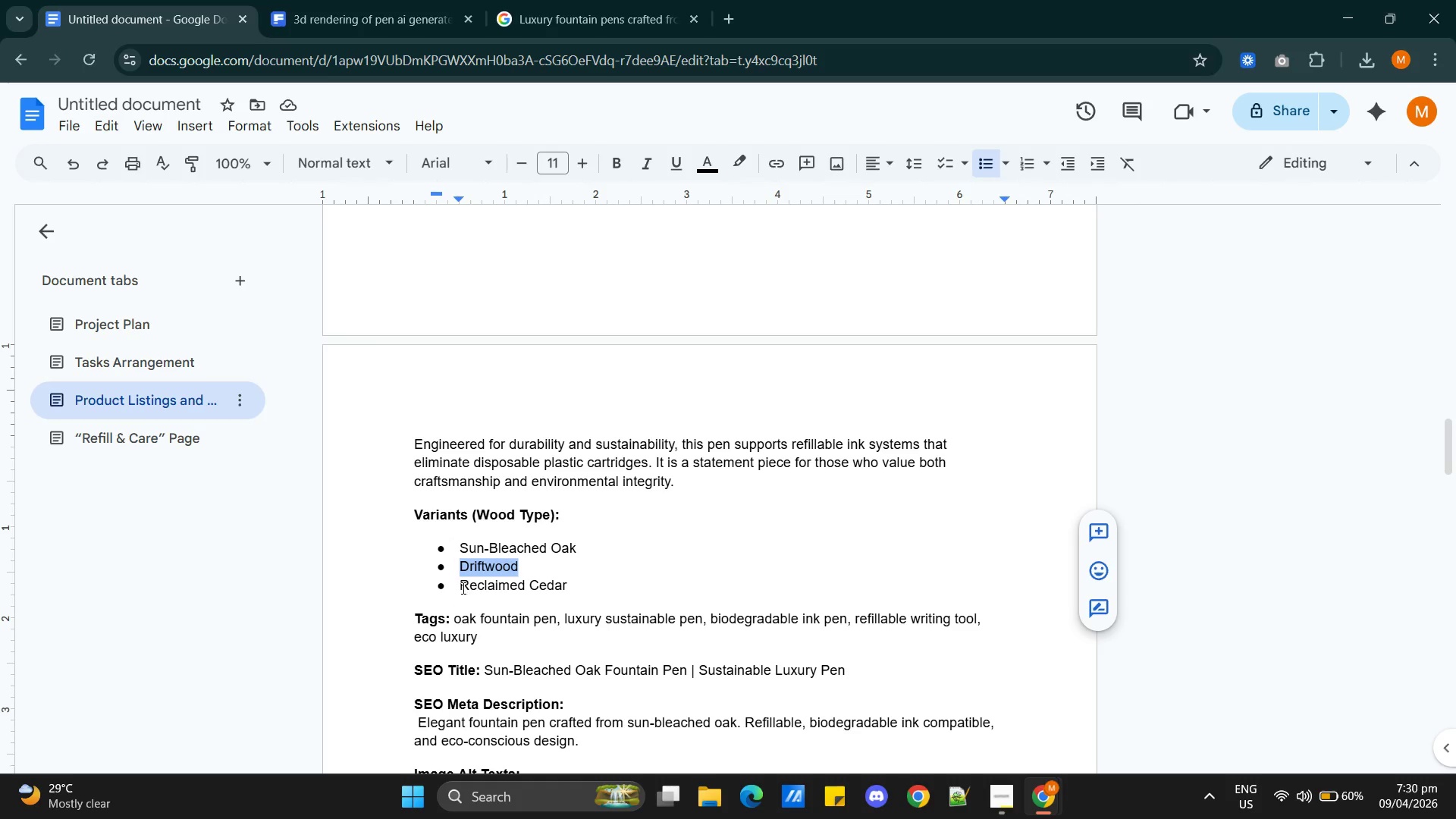 
left_click_drag(start_coordinate=[461, 587], to_coordinate=[570, 582])
 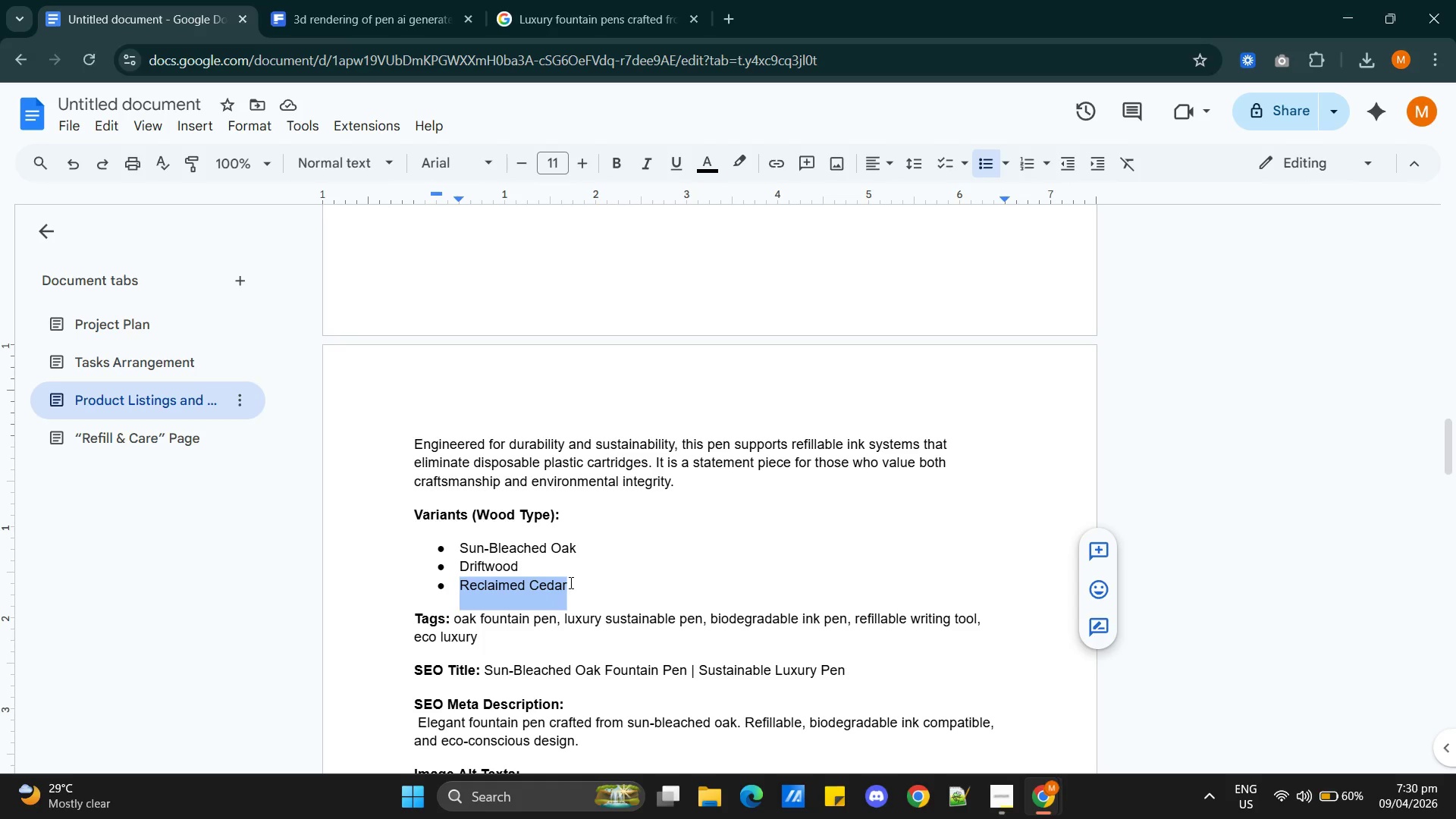 
key(Control+C)
 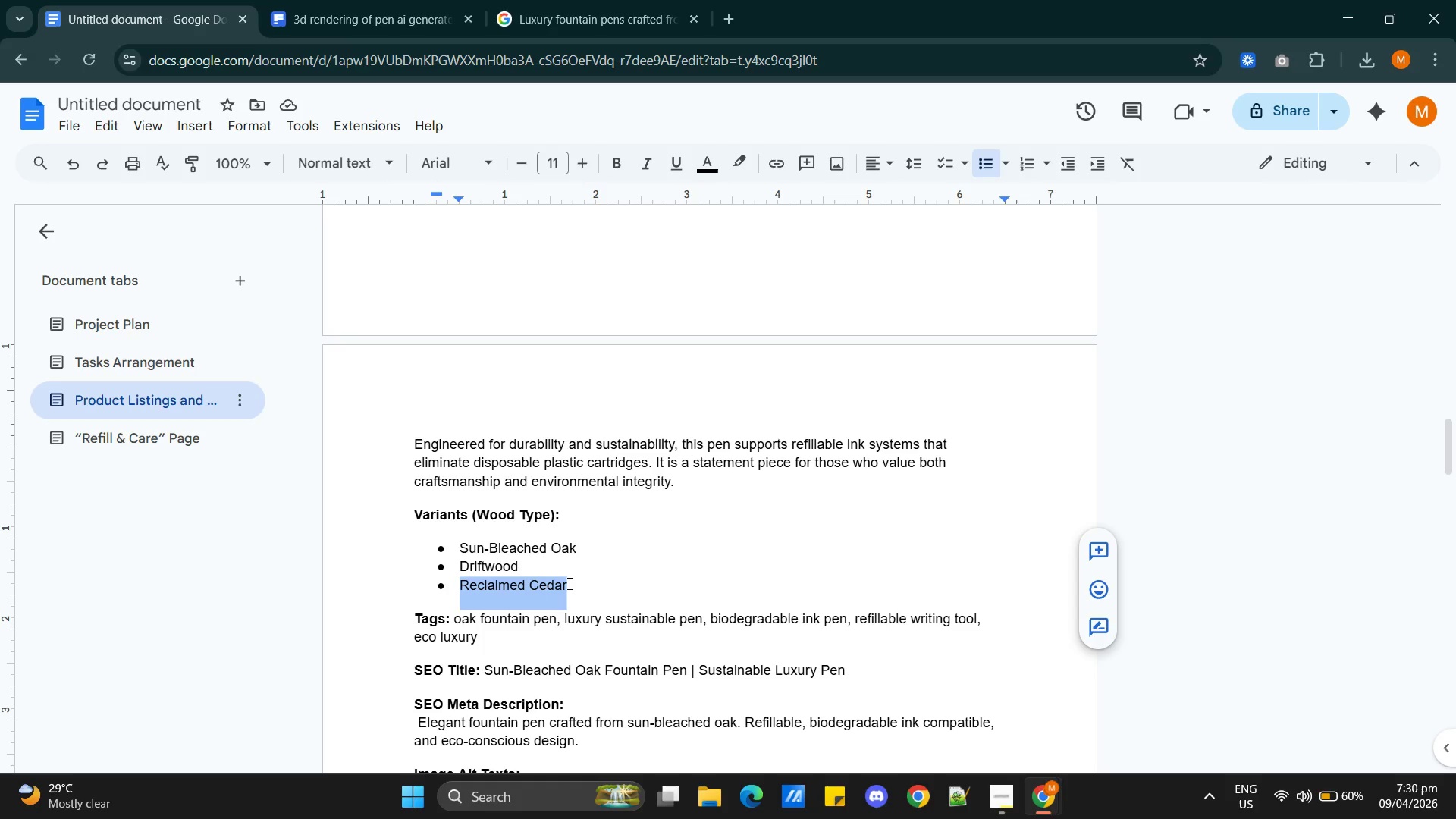 
key(Alt+AltLeft)
 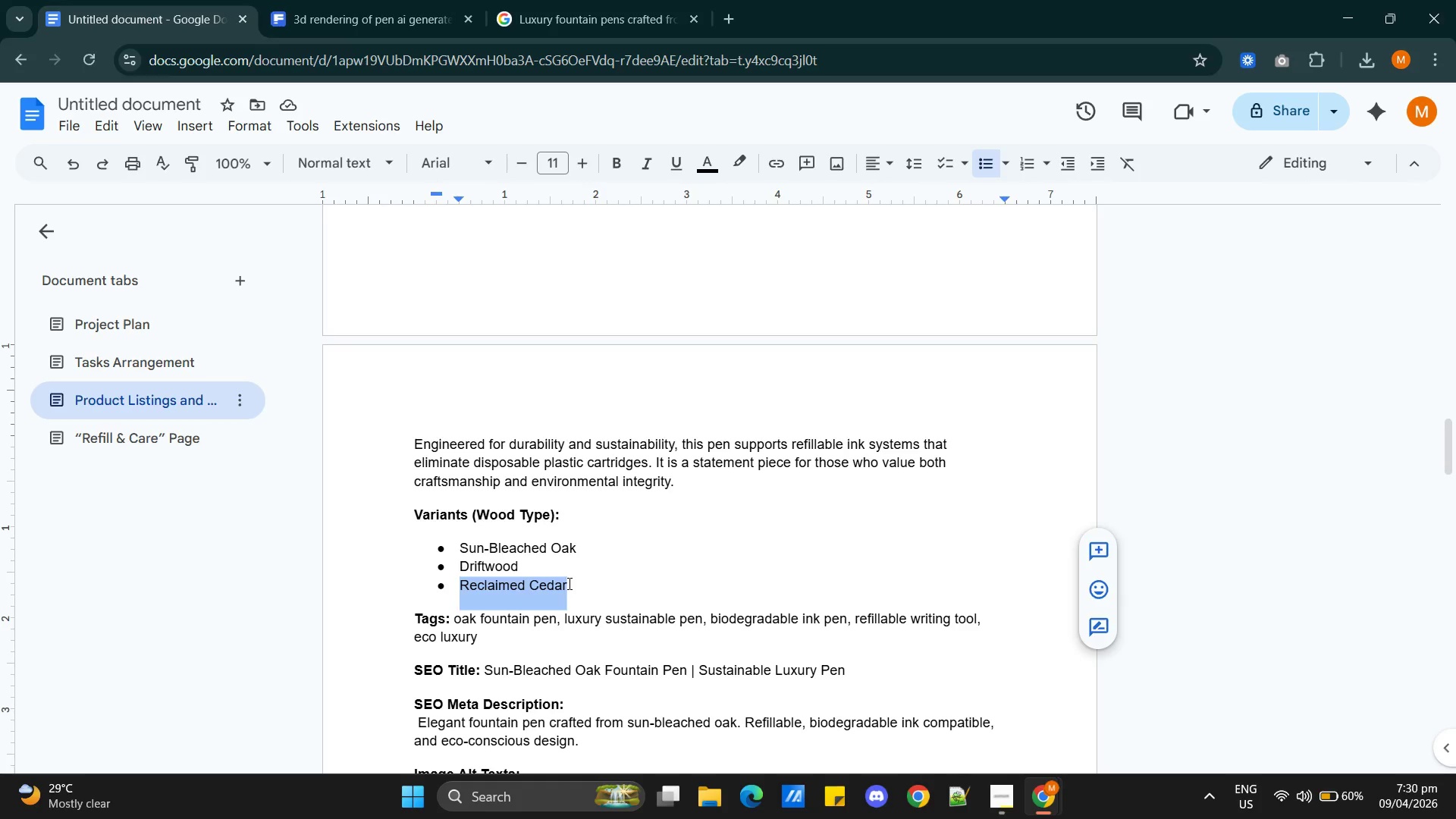 
key(Alt+Tab)
 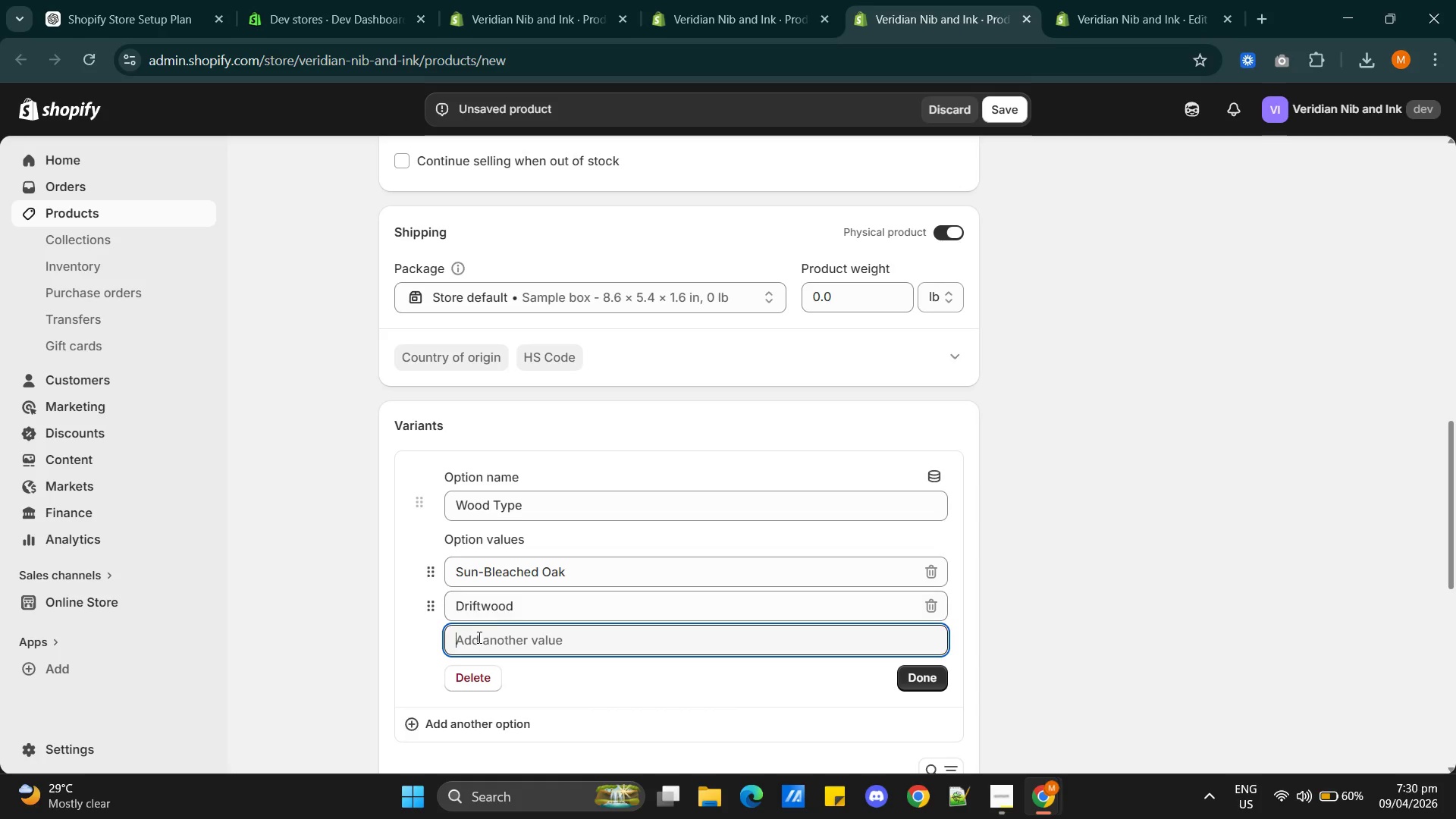 
left_click([475, 642])
 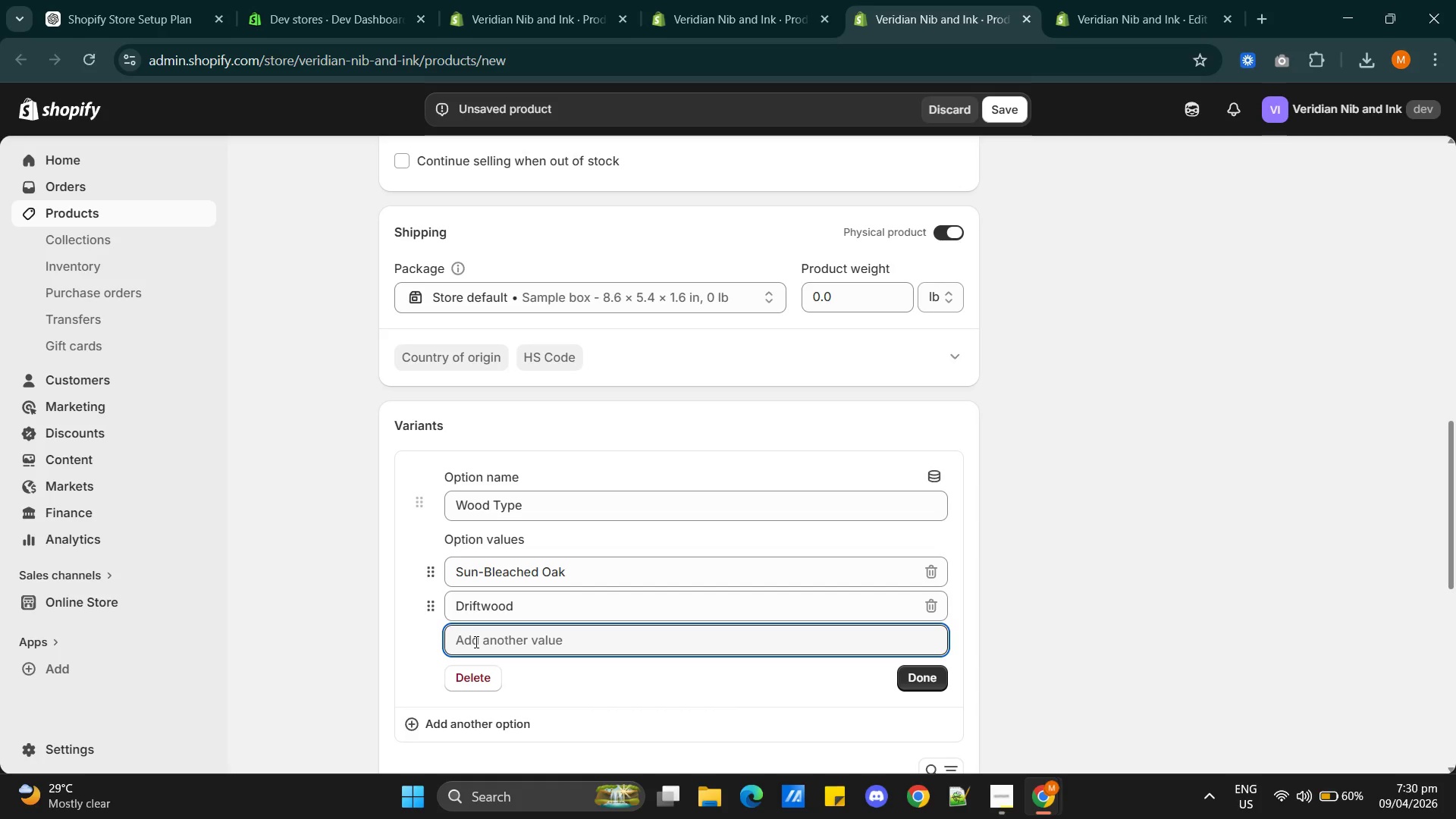 
key(Control+V)
 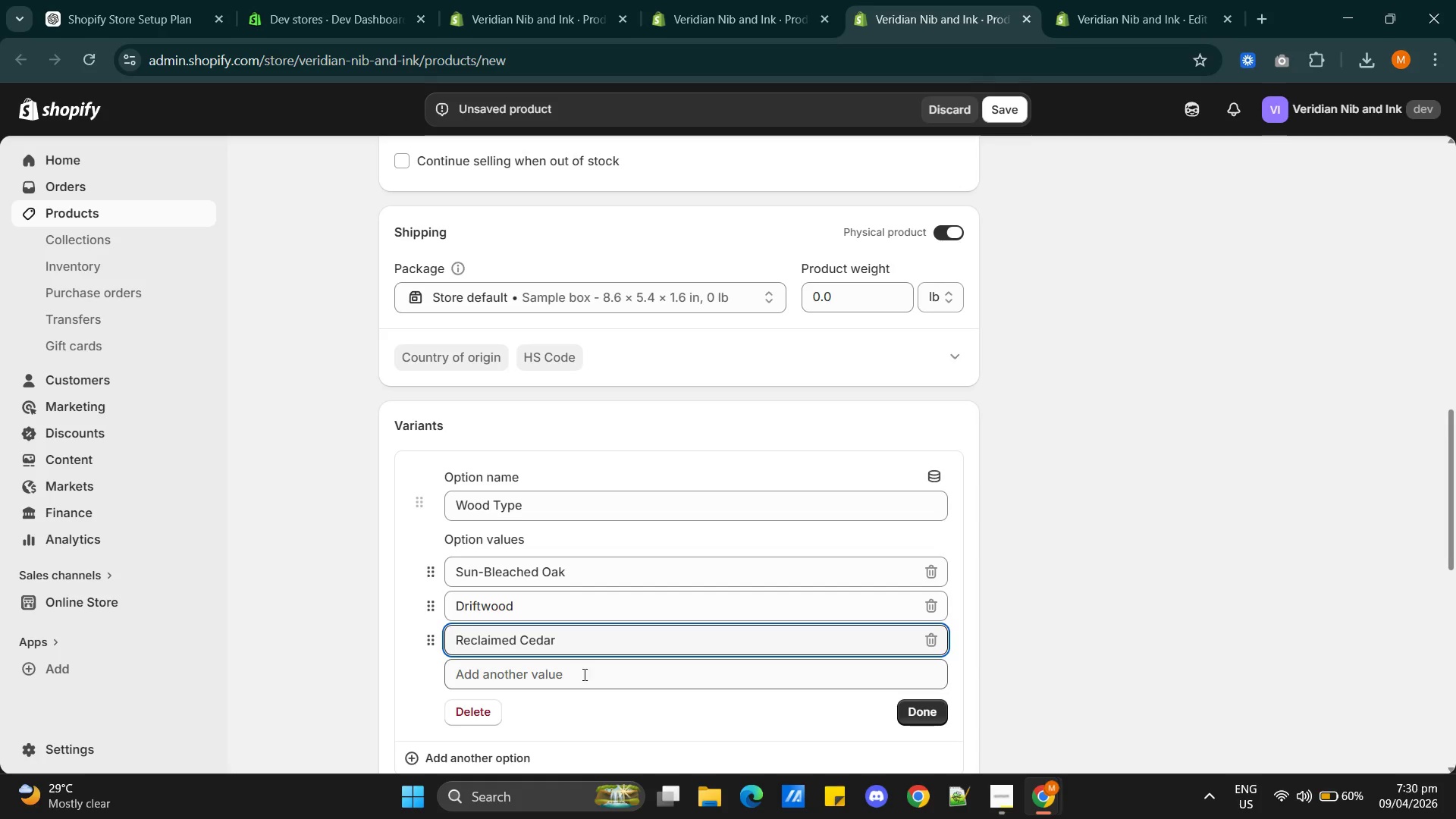 
scroll: coordinate [560, 645], scroll_direction: down, amount: 2.0
 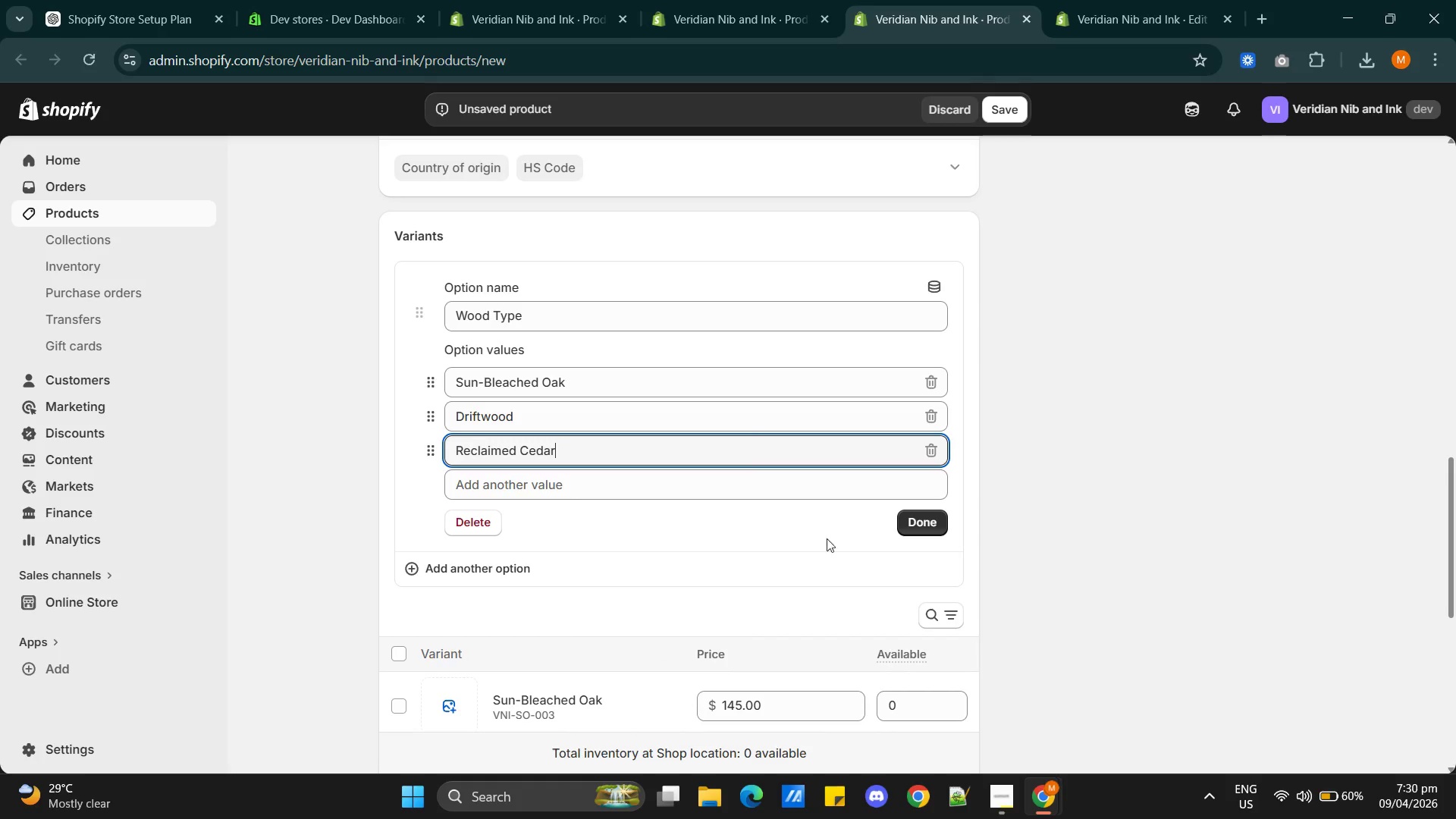 
left_click([911, 527])
 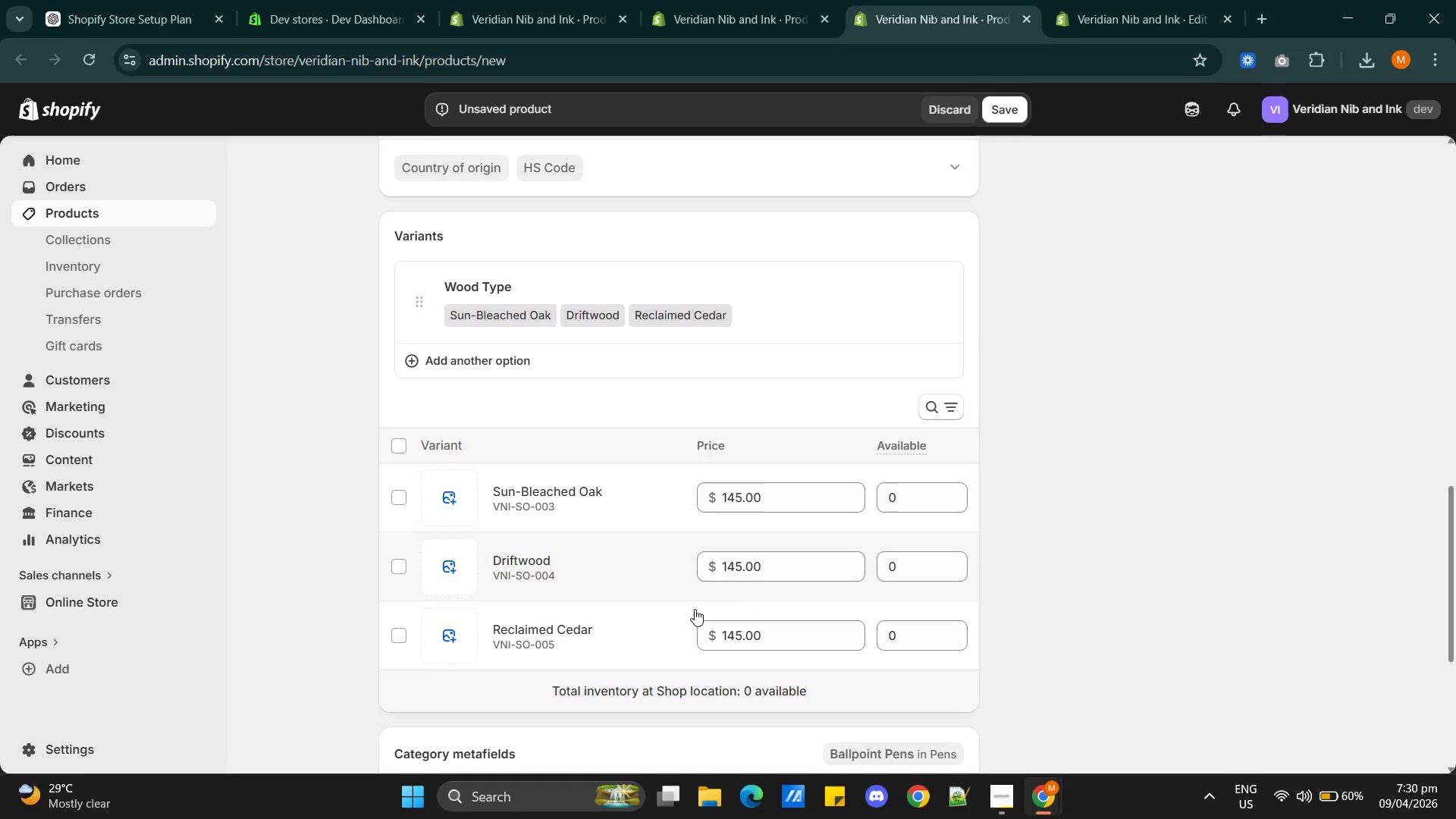 
scroll: coordinate [625, 593], scroll_direction: down, amount: 4.0
 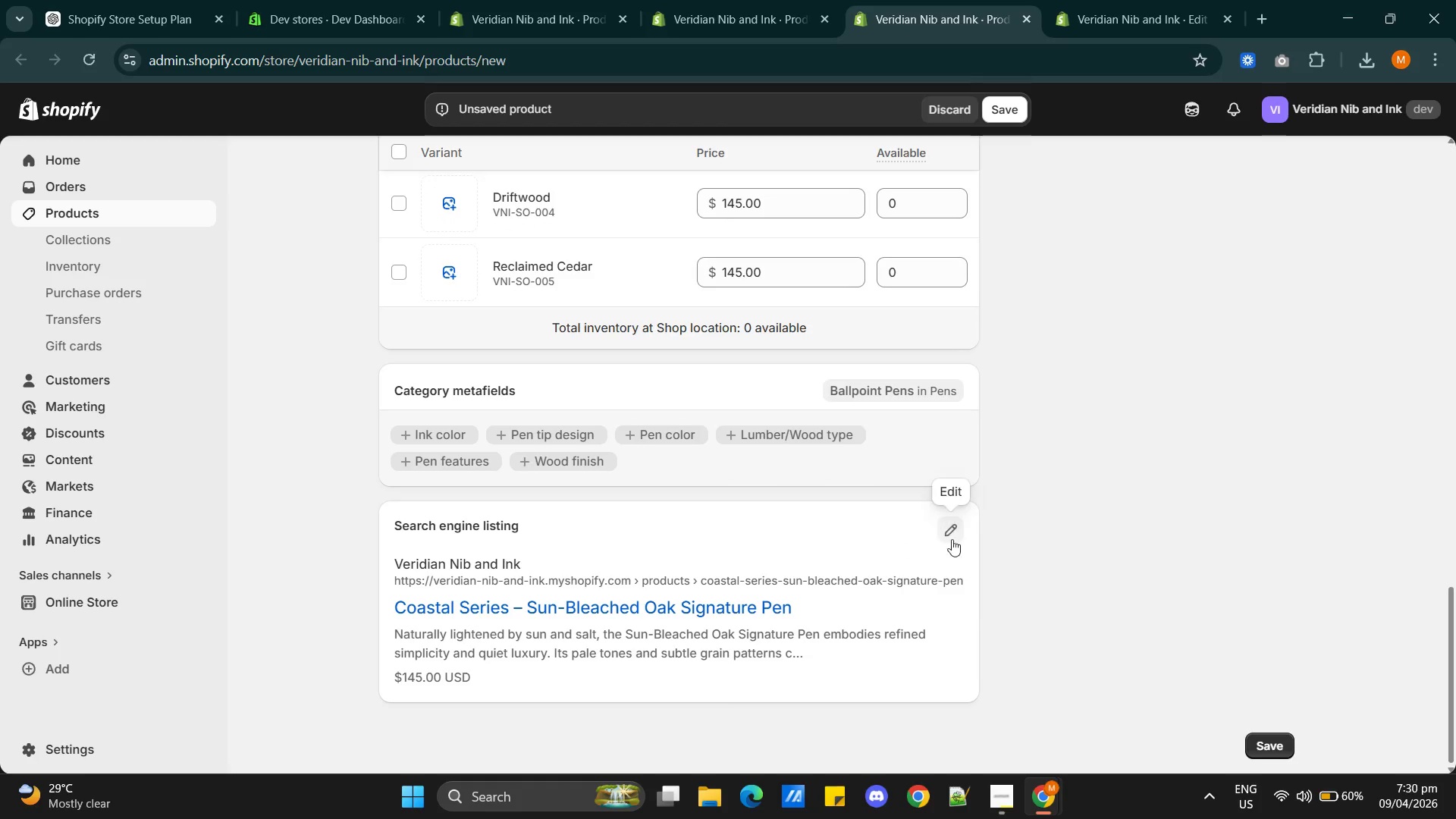 
left_click([951, 532])
 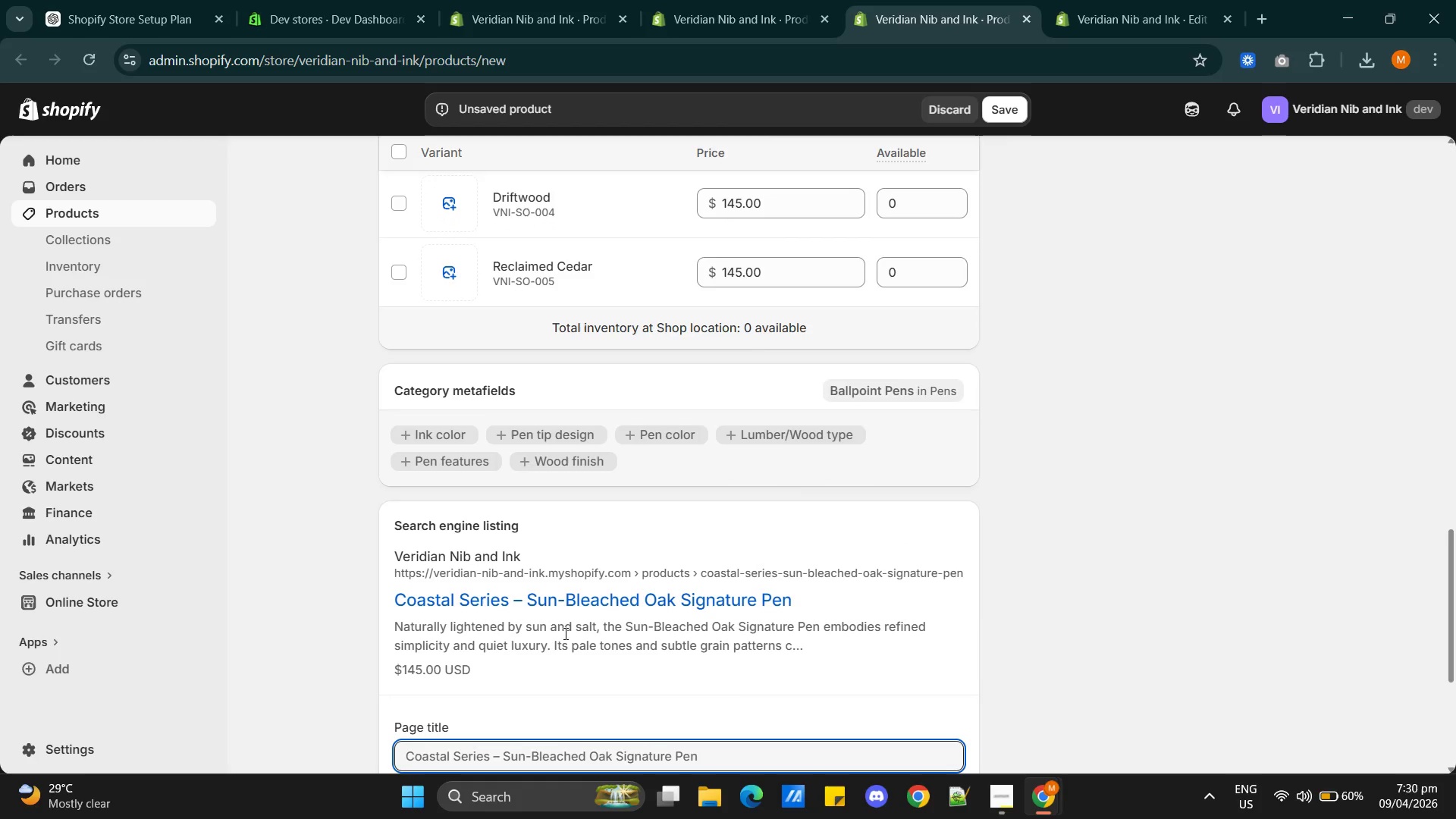 
scroll: coordinate [546, 631], scroll_direction: down, amount: 2.0
 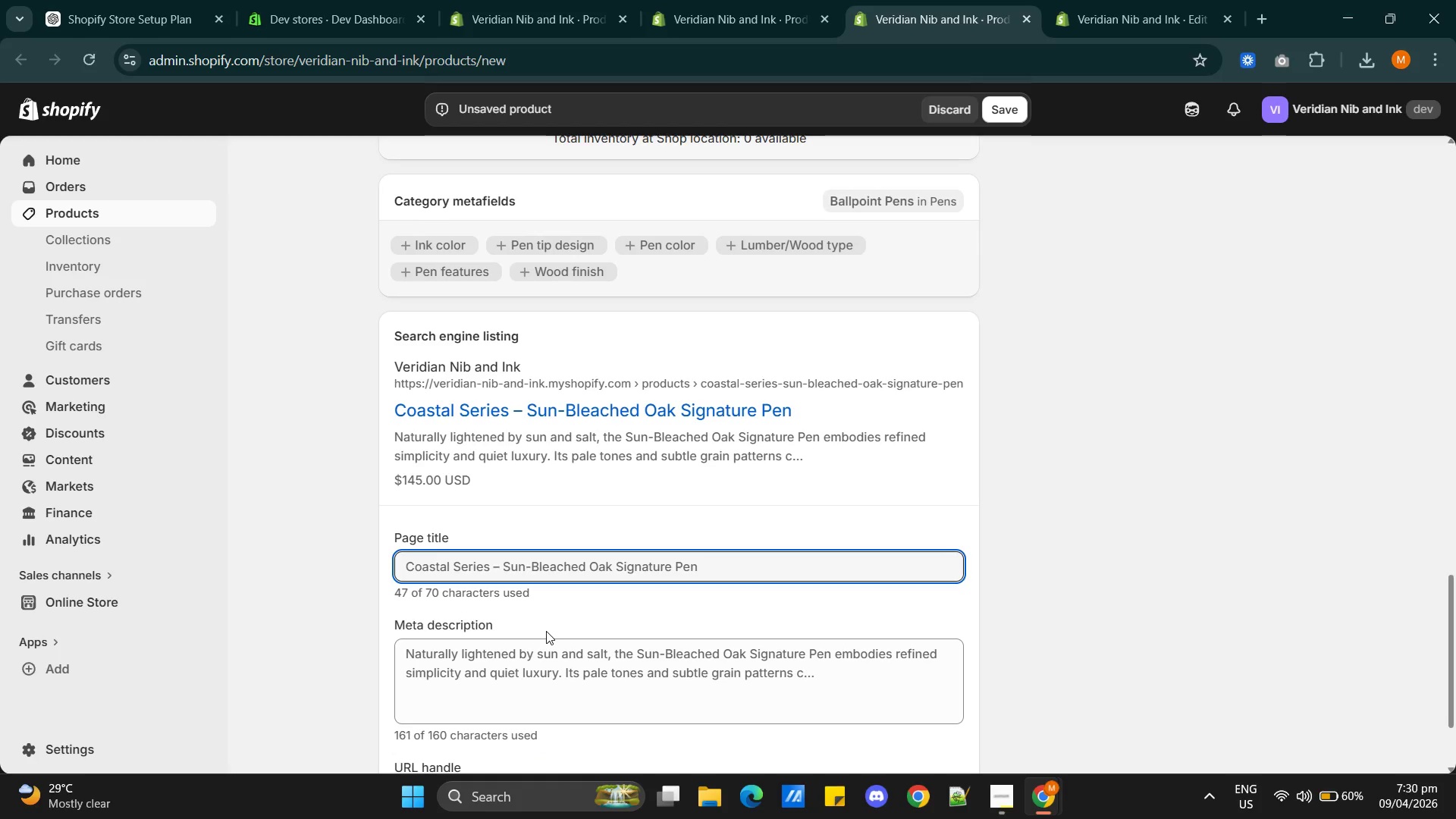 
key(Alt+AltLeft)
 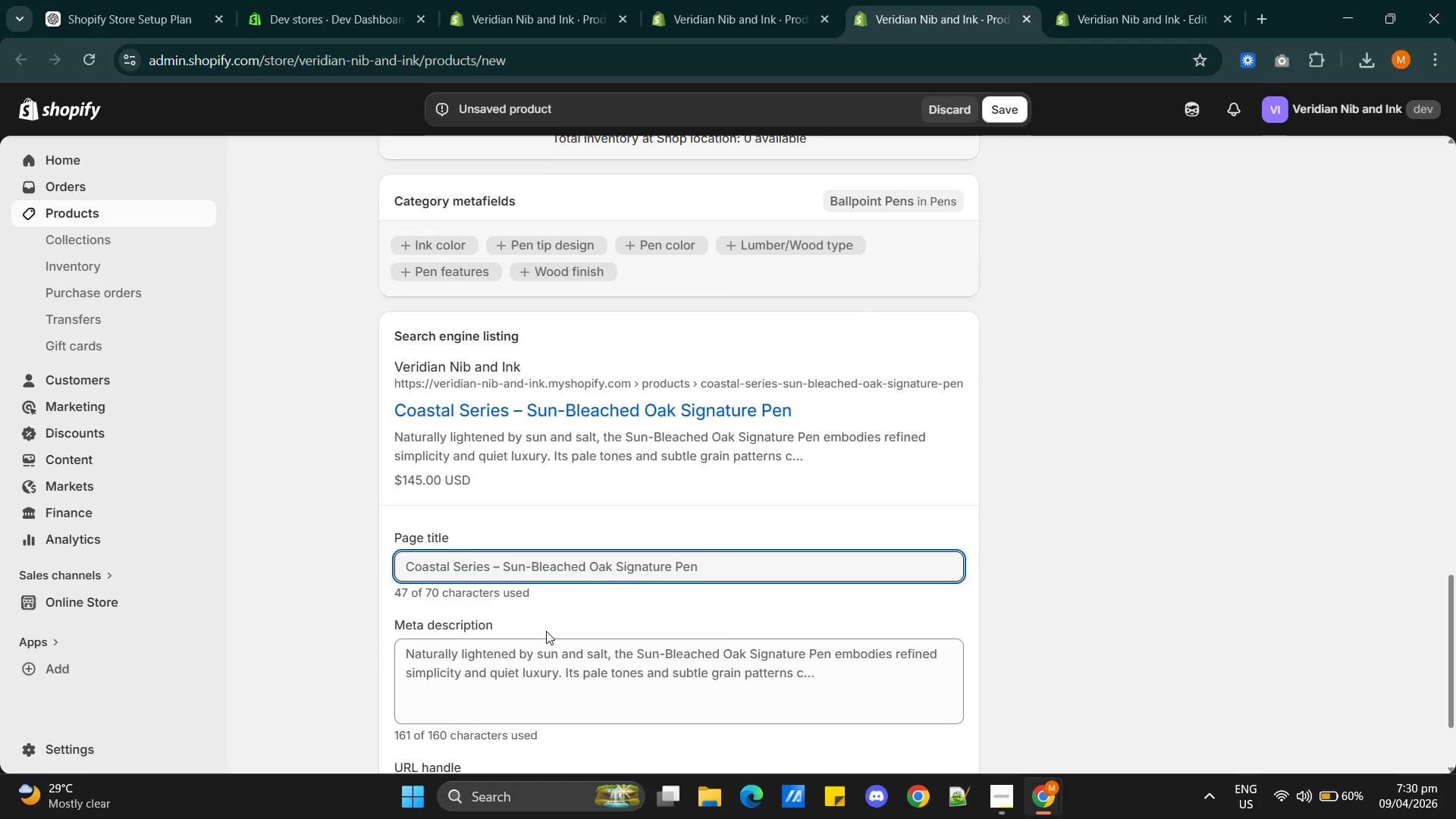 
key(Alt+Tab)
 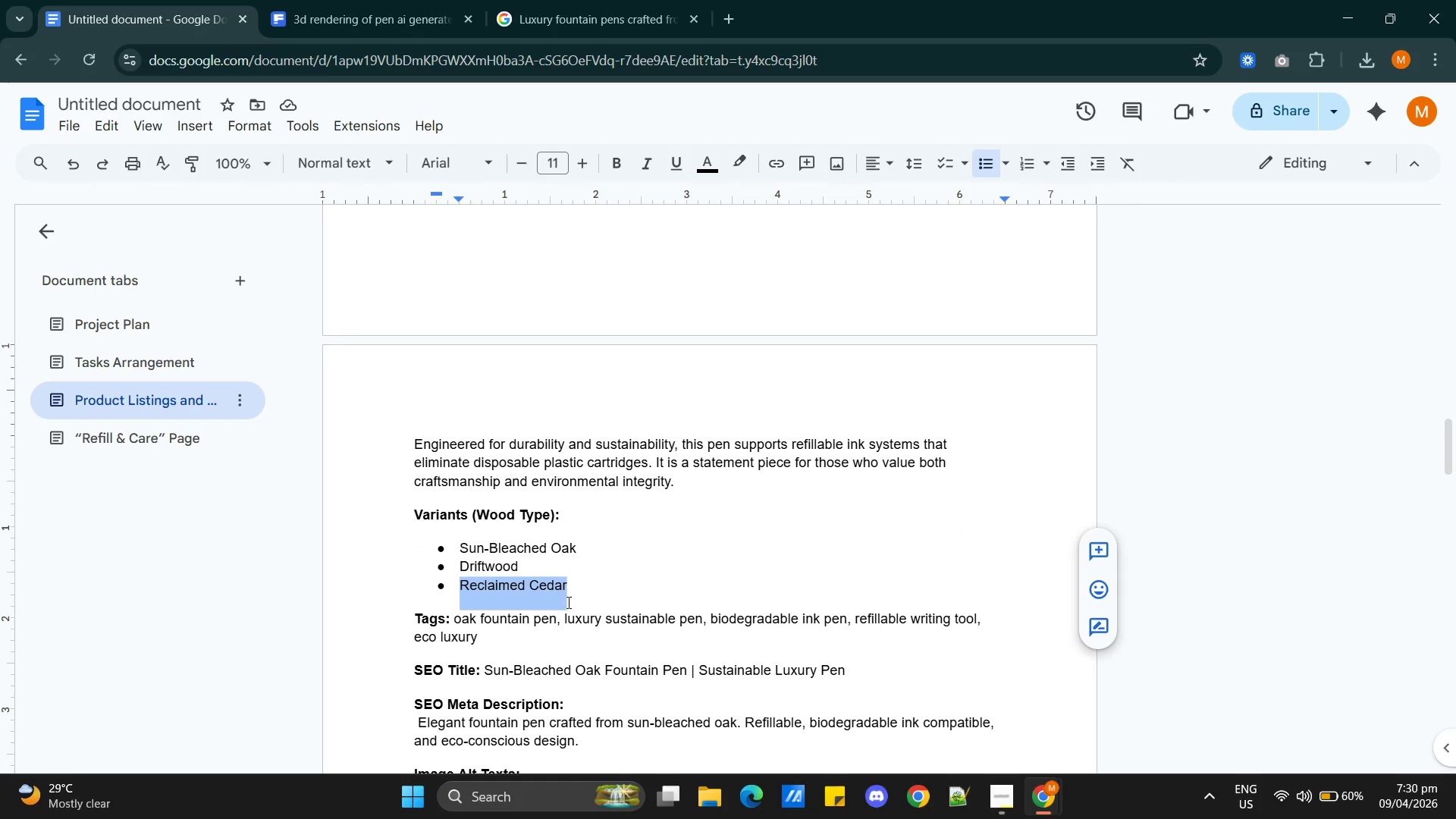 
scroll: coordinate [550, 594], scroll_direction: down, amount: 2.0
 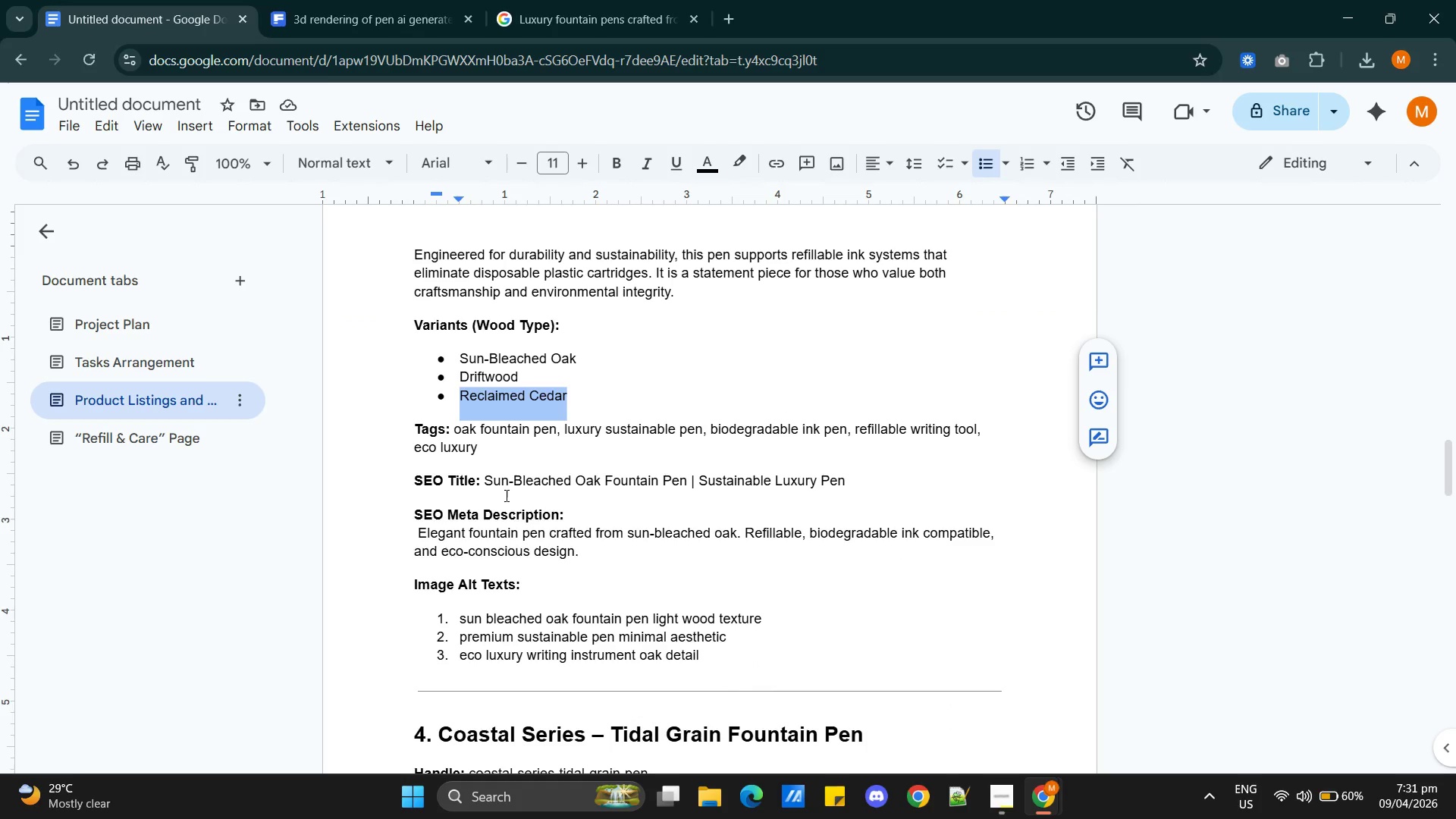 
wait(5.05)
 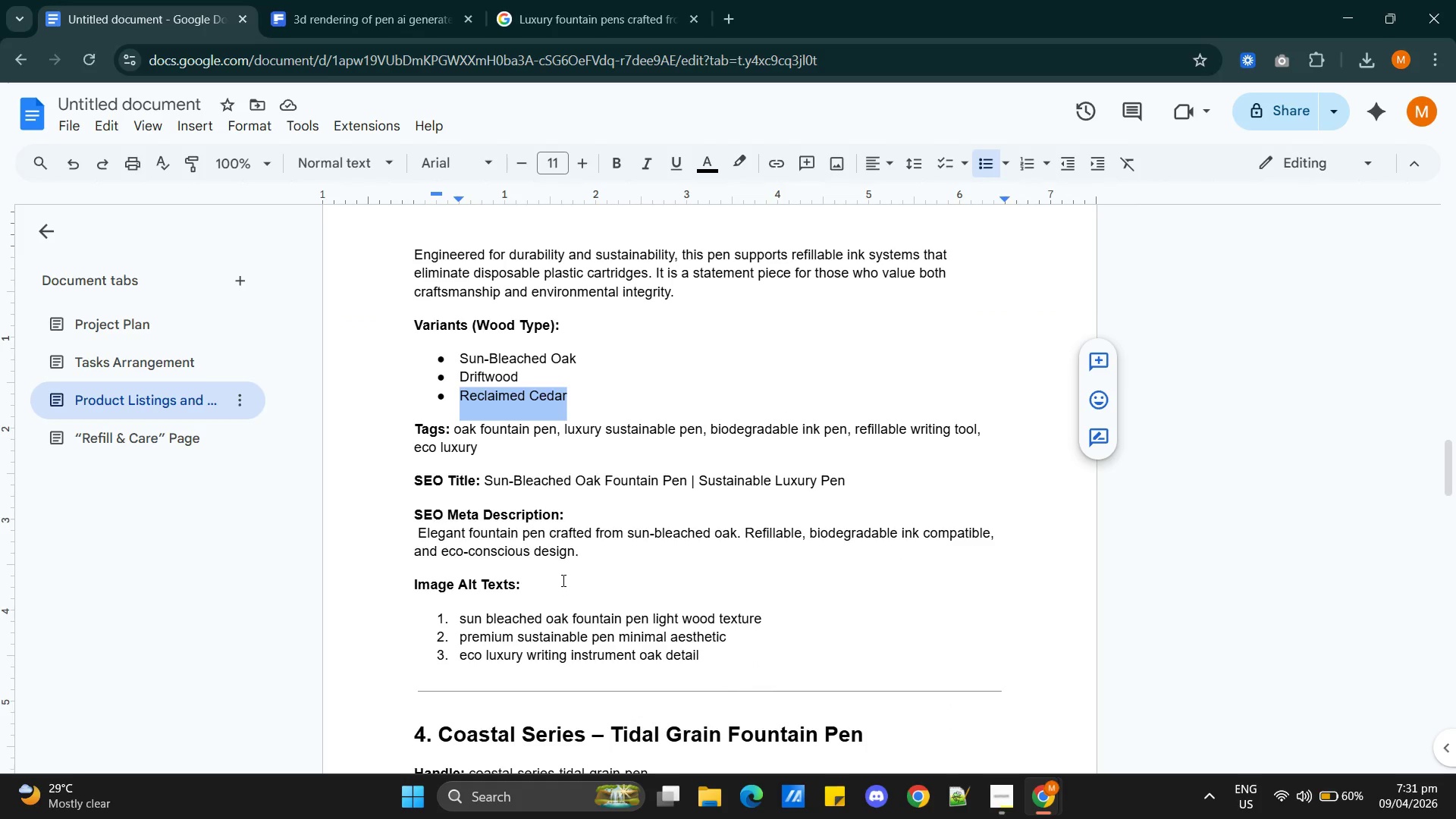 
left_click_drag(start_coordinate=[486, 478], to_coordinate=[842, 485])
 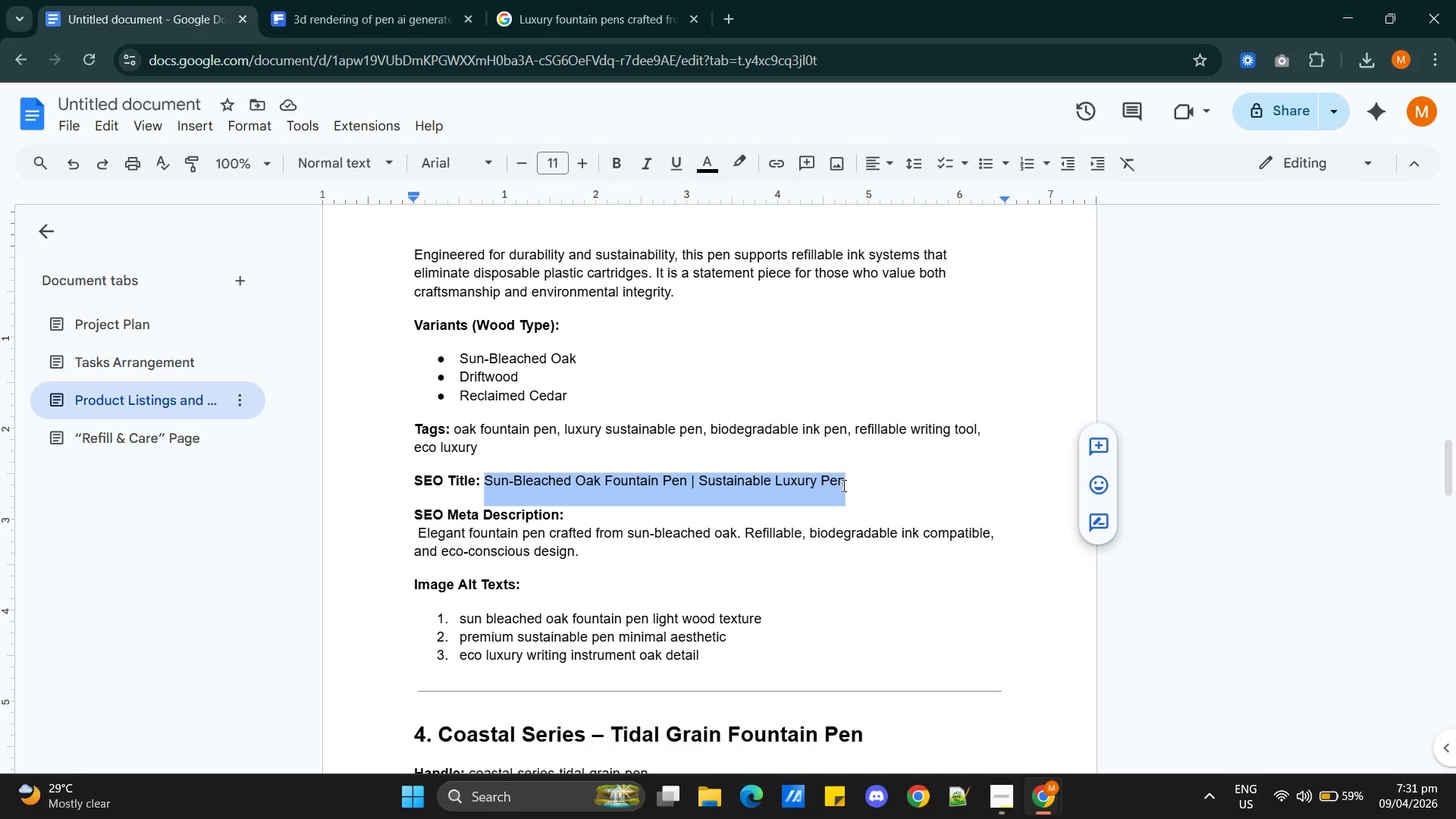 
key(Control+C)
 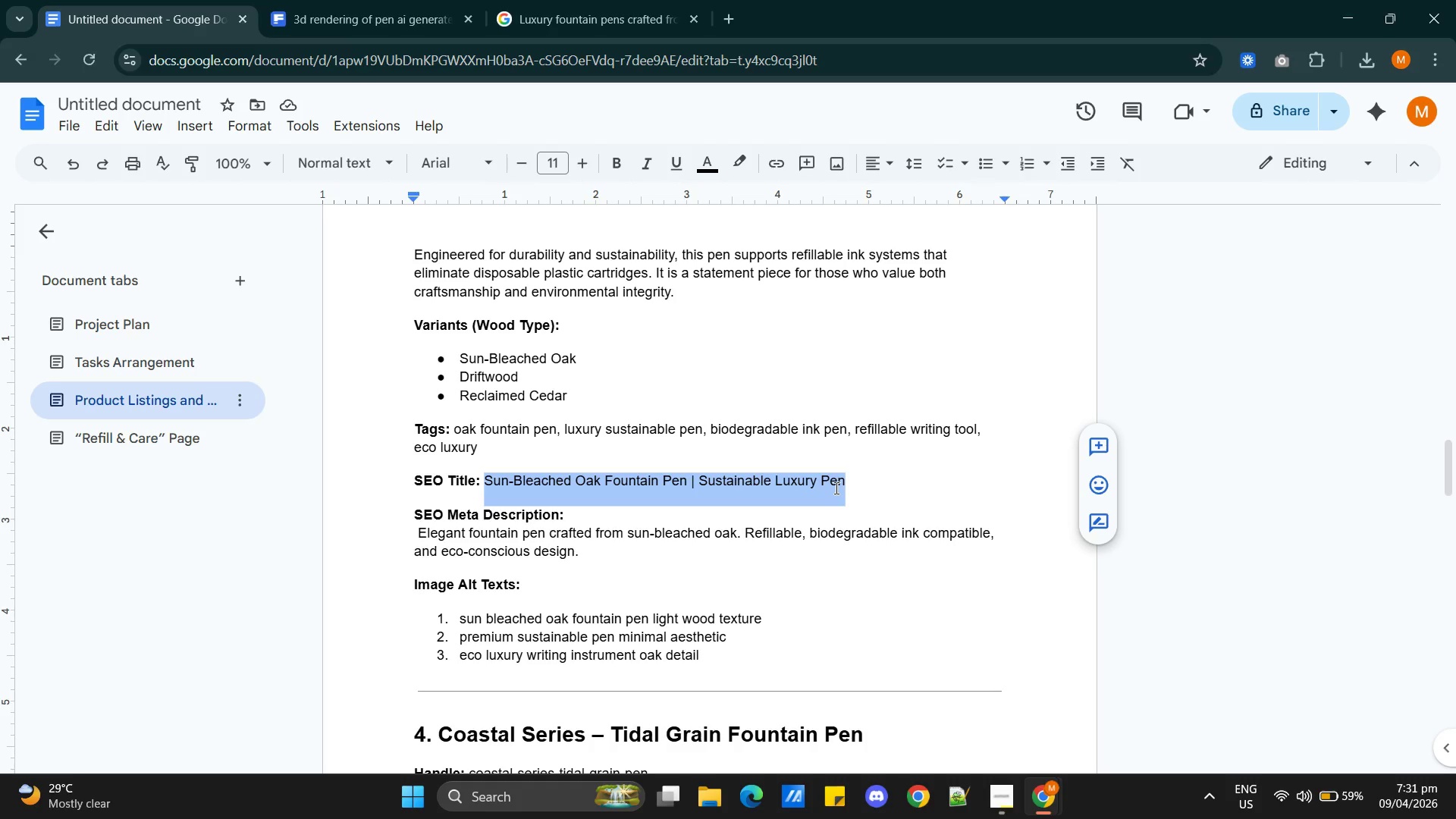 
key(Alt+AltLeft)
 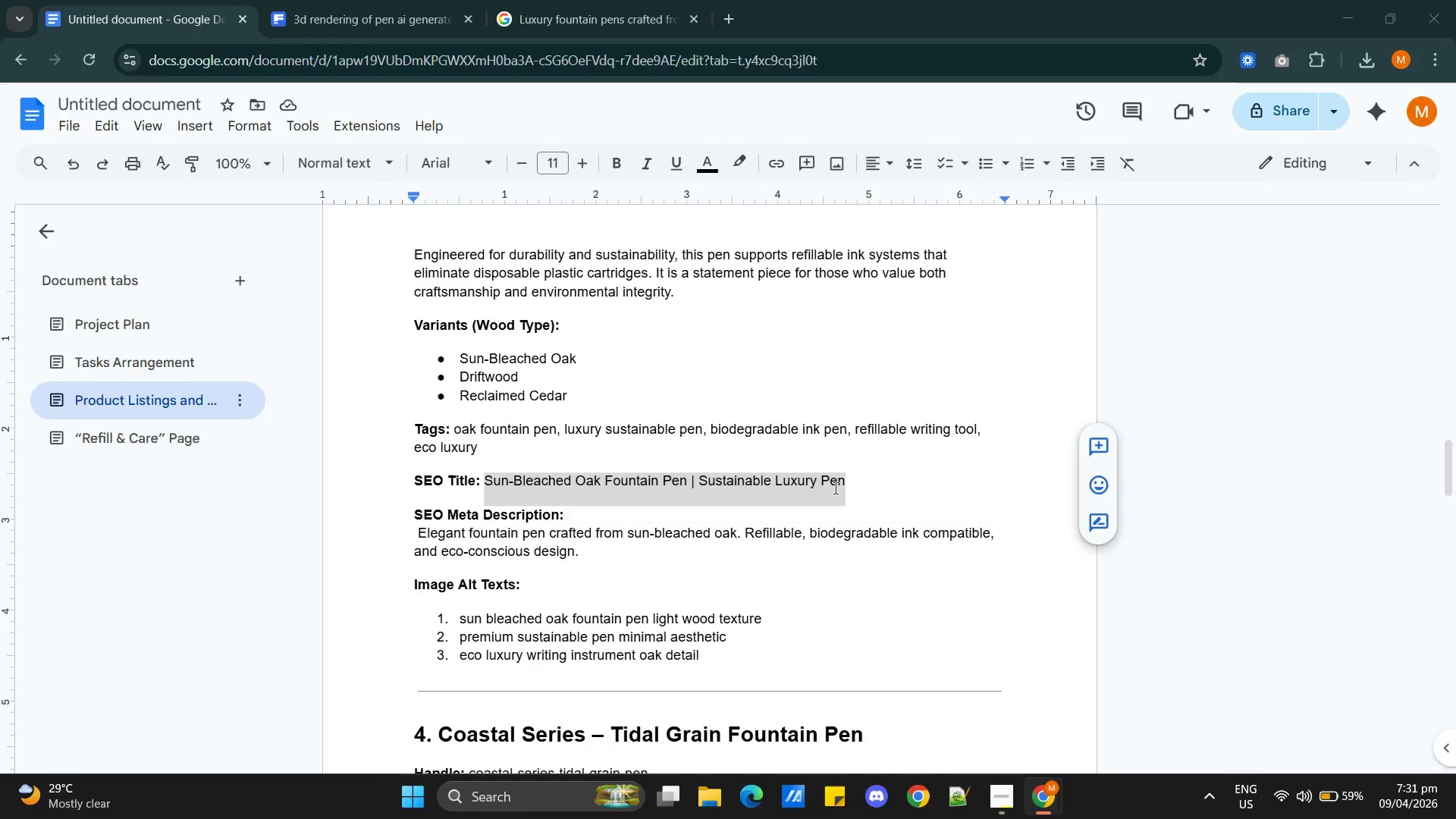 
key(Alt+Tab)
 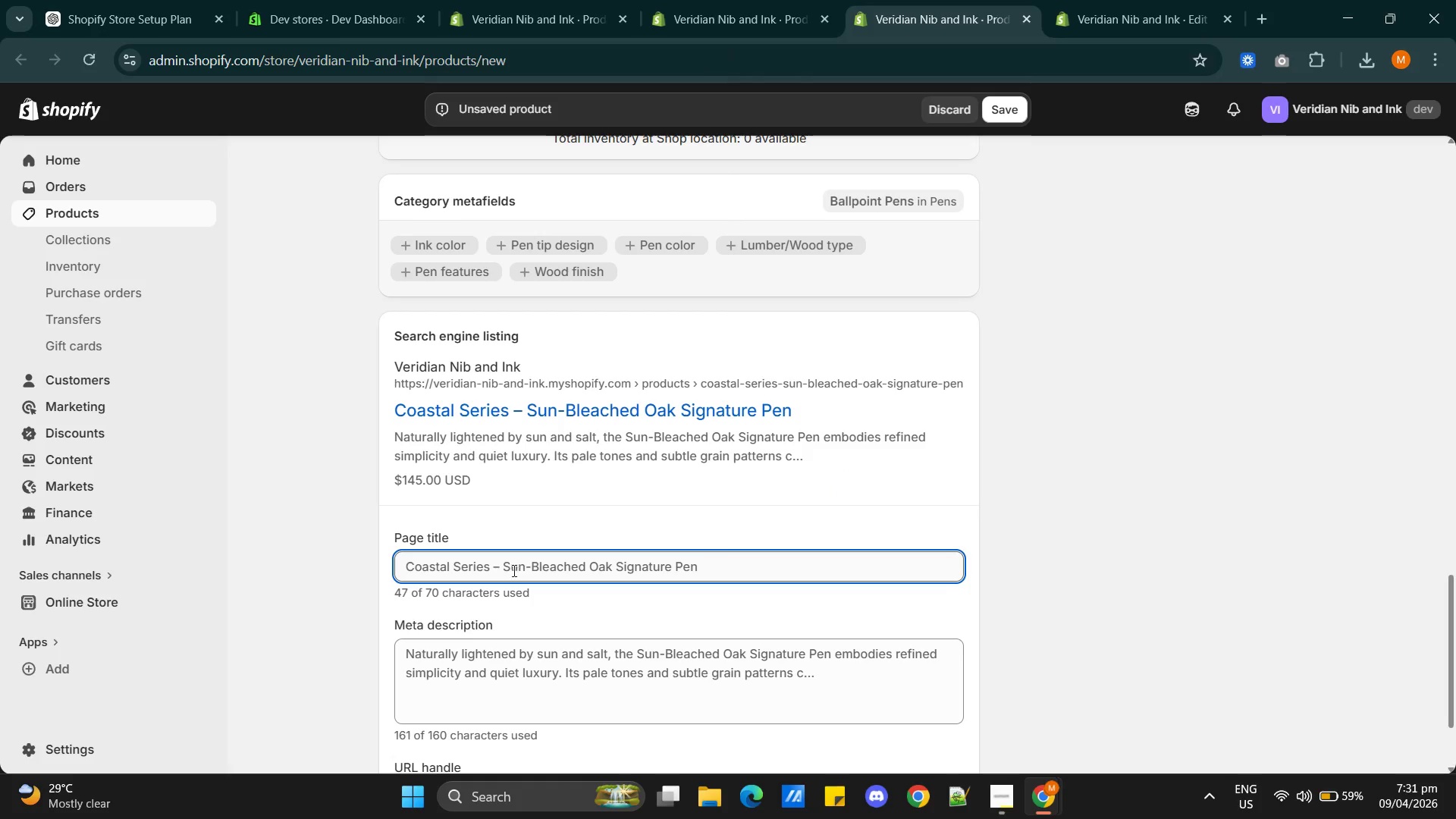 
left_click([513, 565])
 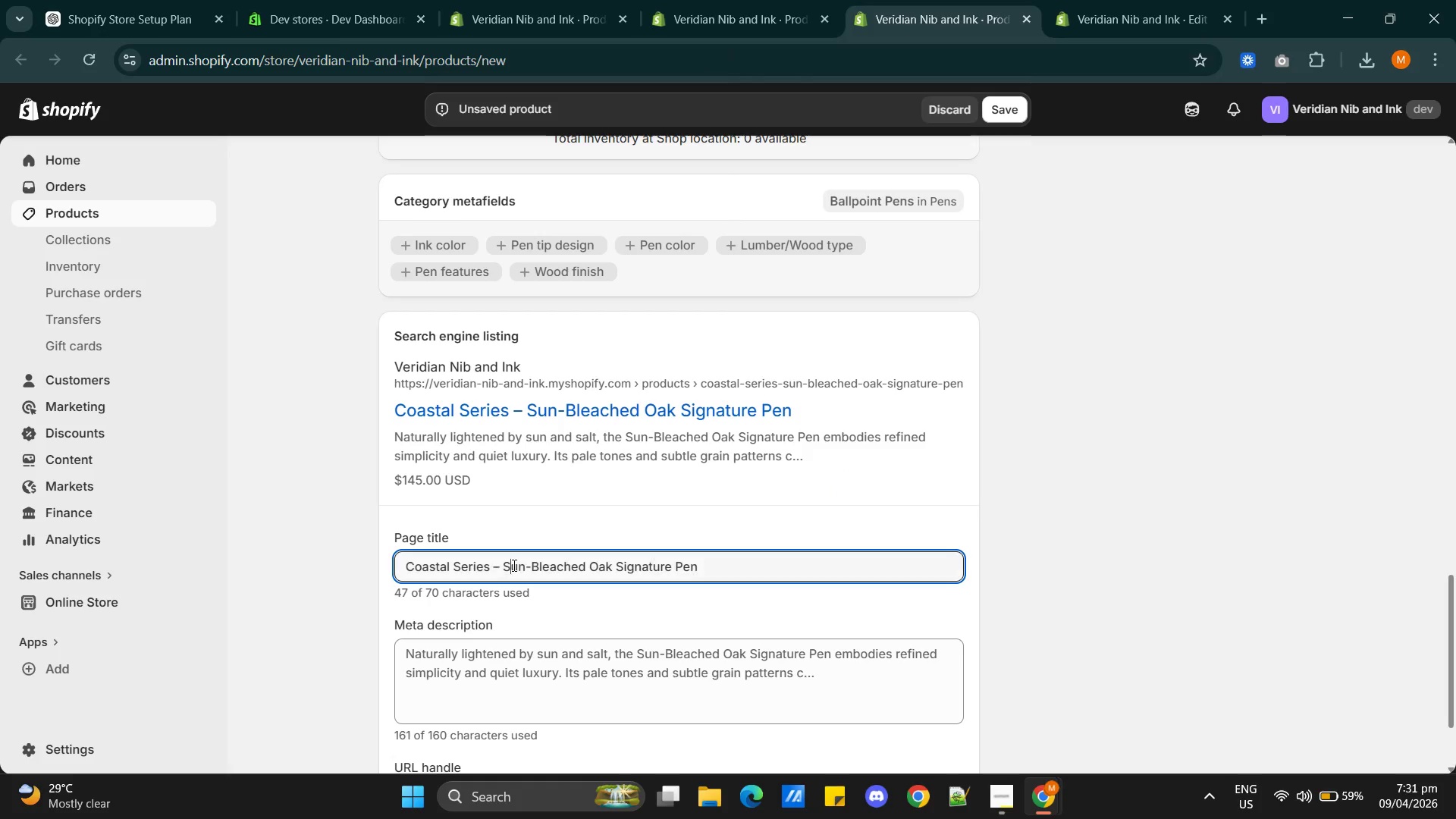 
key(Control+A)
 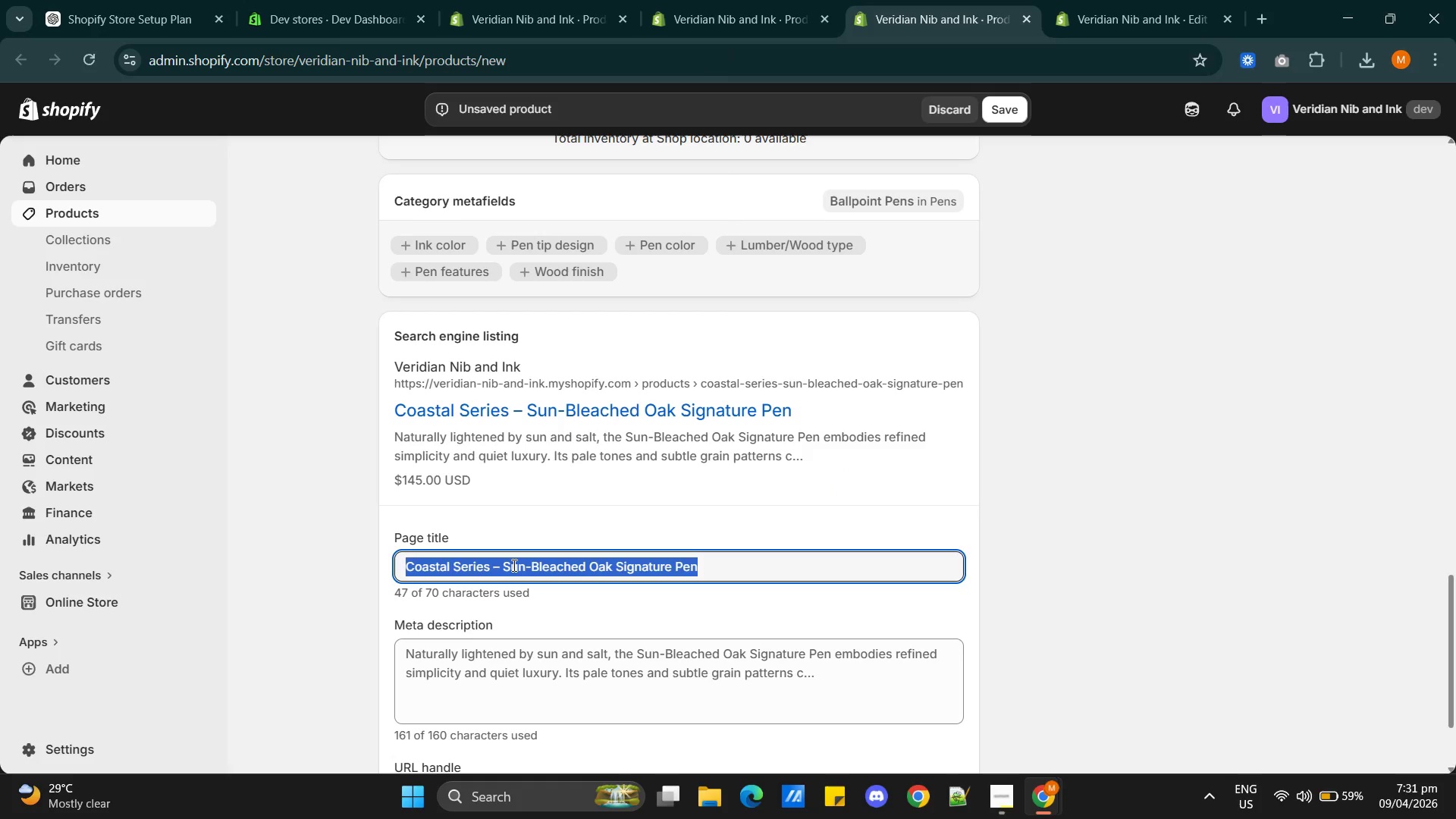 
key(Control+V)
 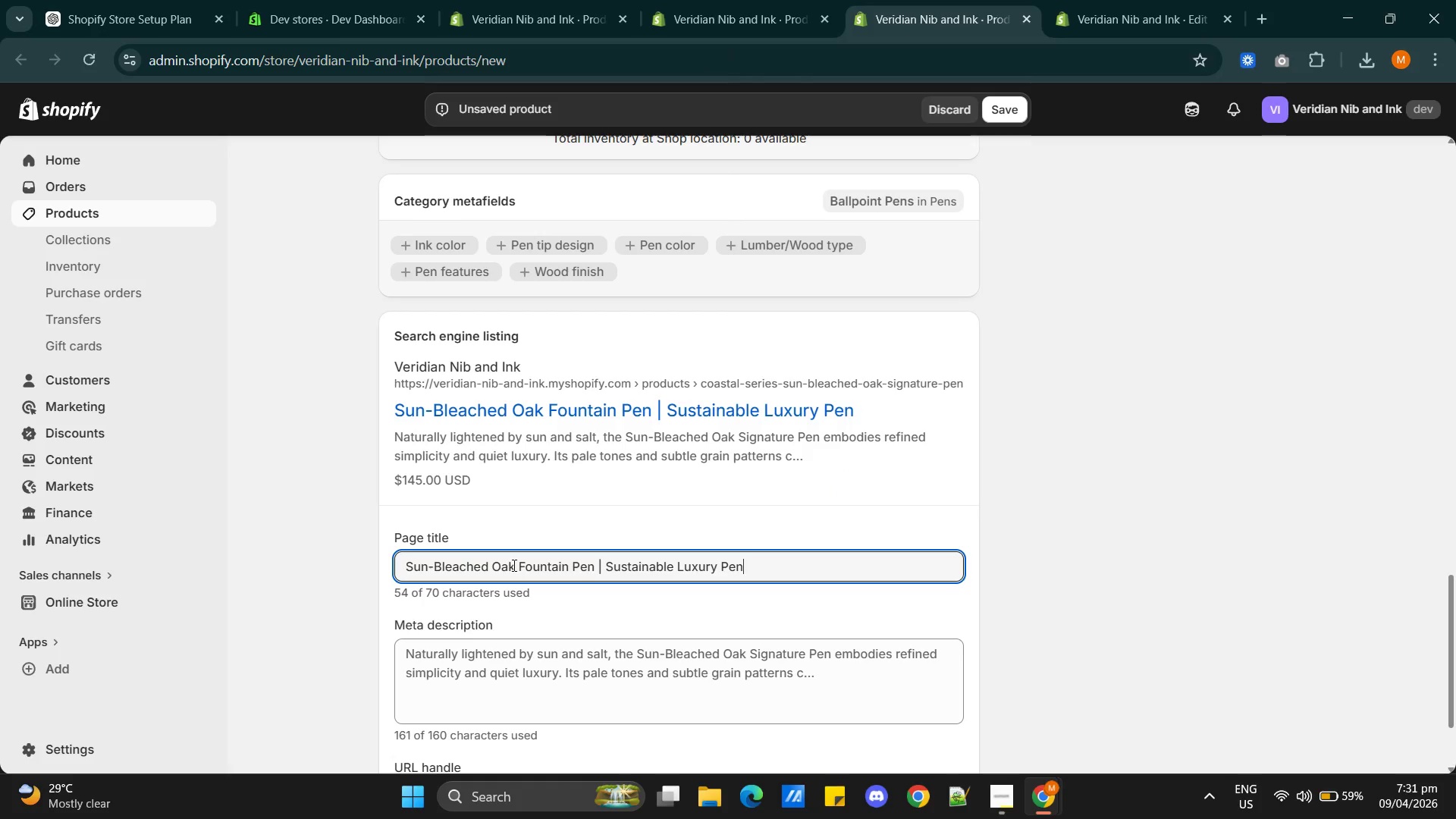 
key(Alt+AltLeft)
 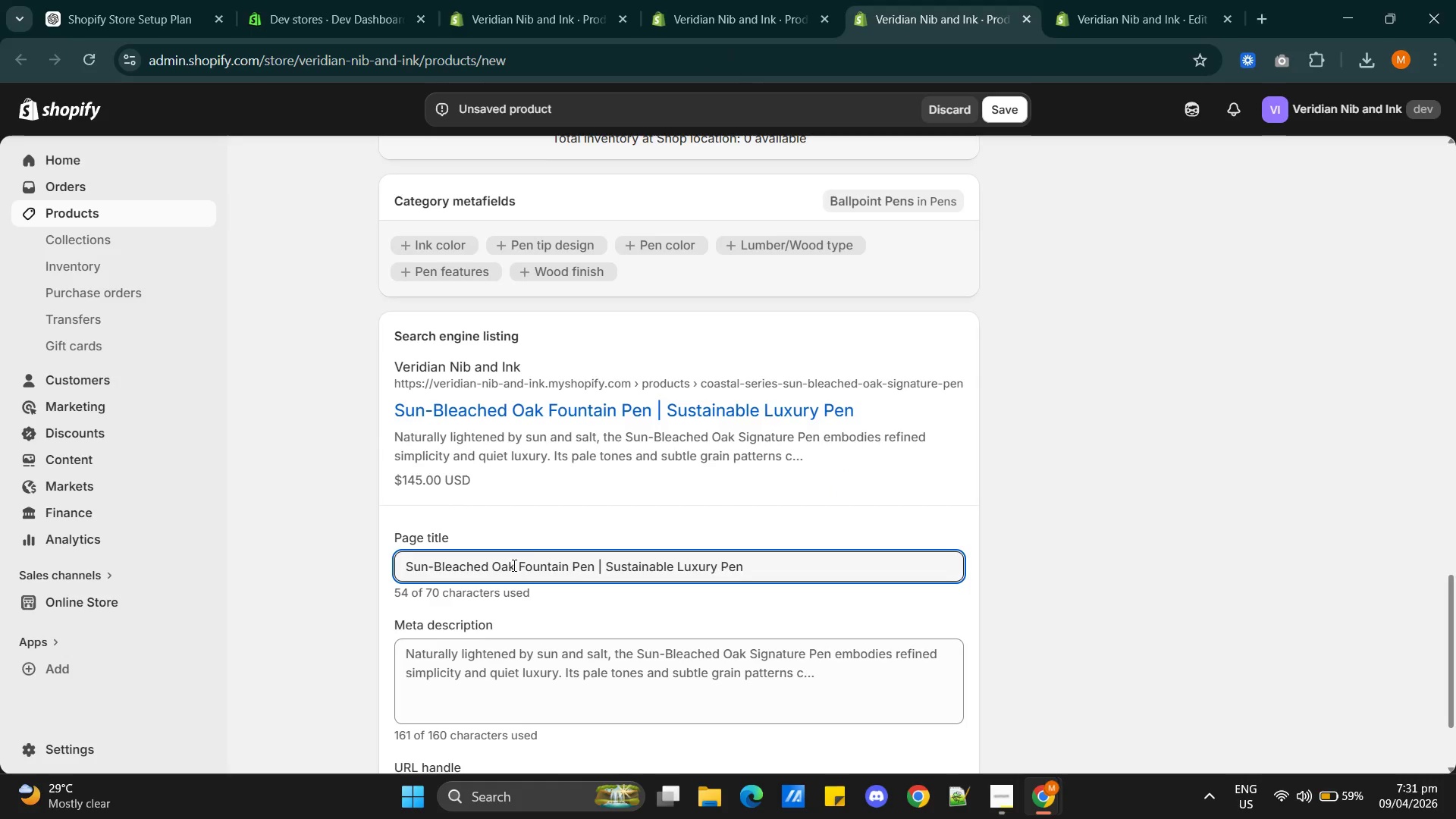 
key(Alt+Tab)
 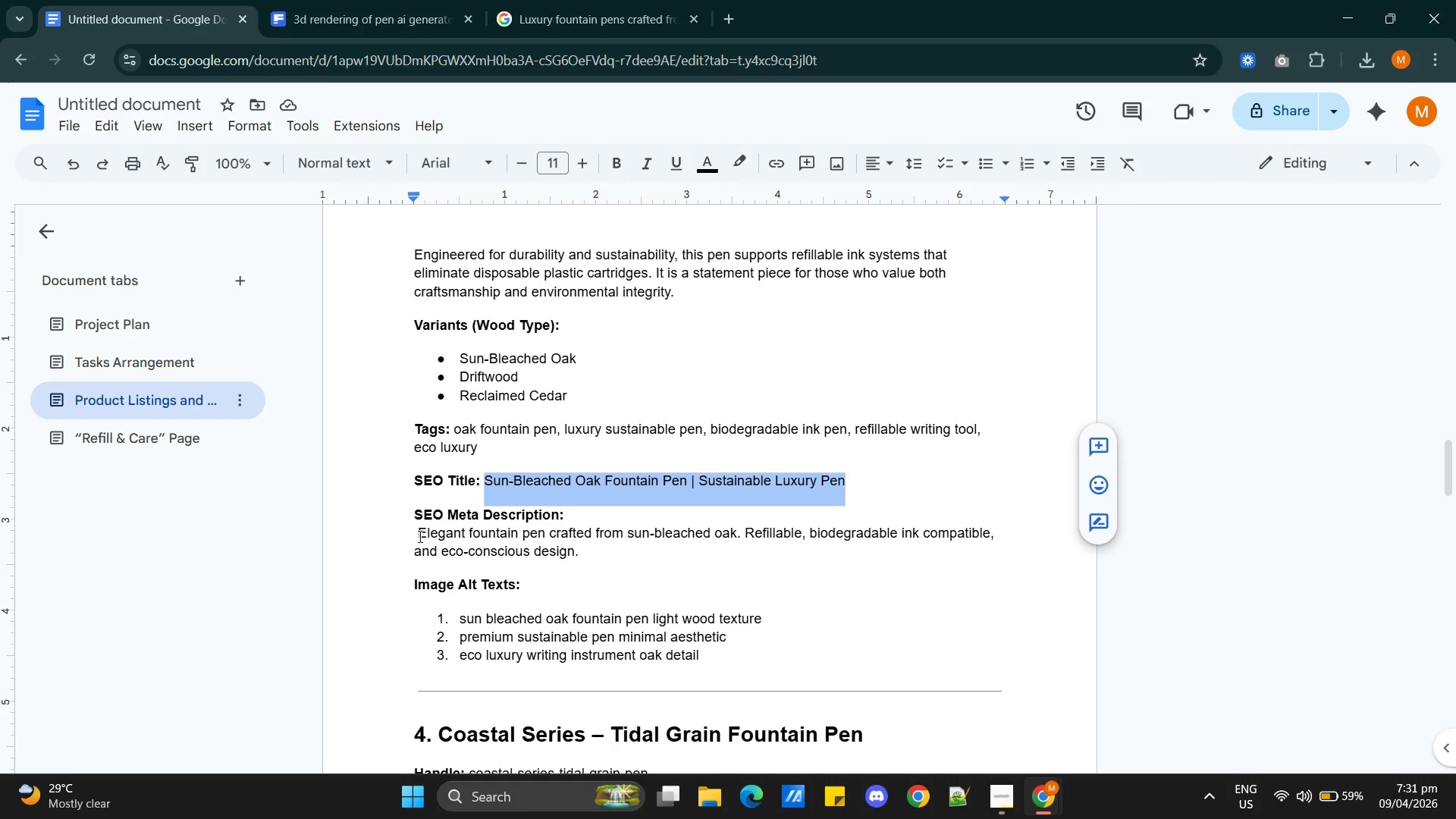 
left_click_drag(start_coordinate=[417, 536], to_coordinate=[582, 544])
 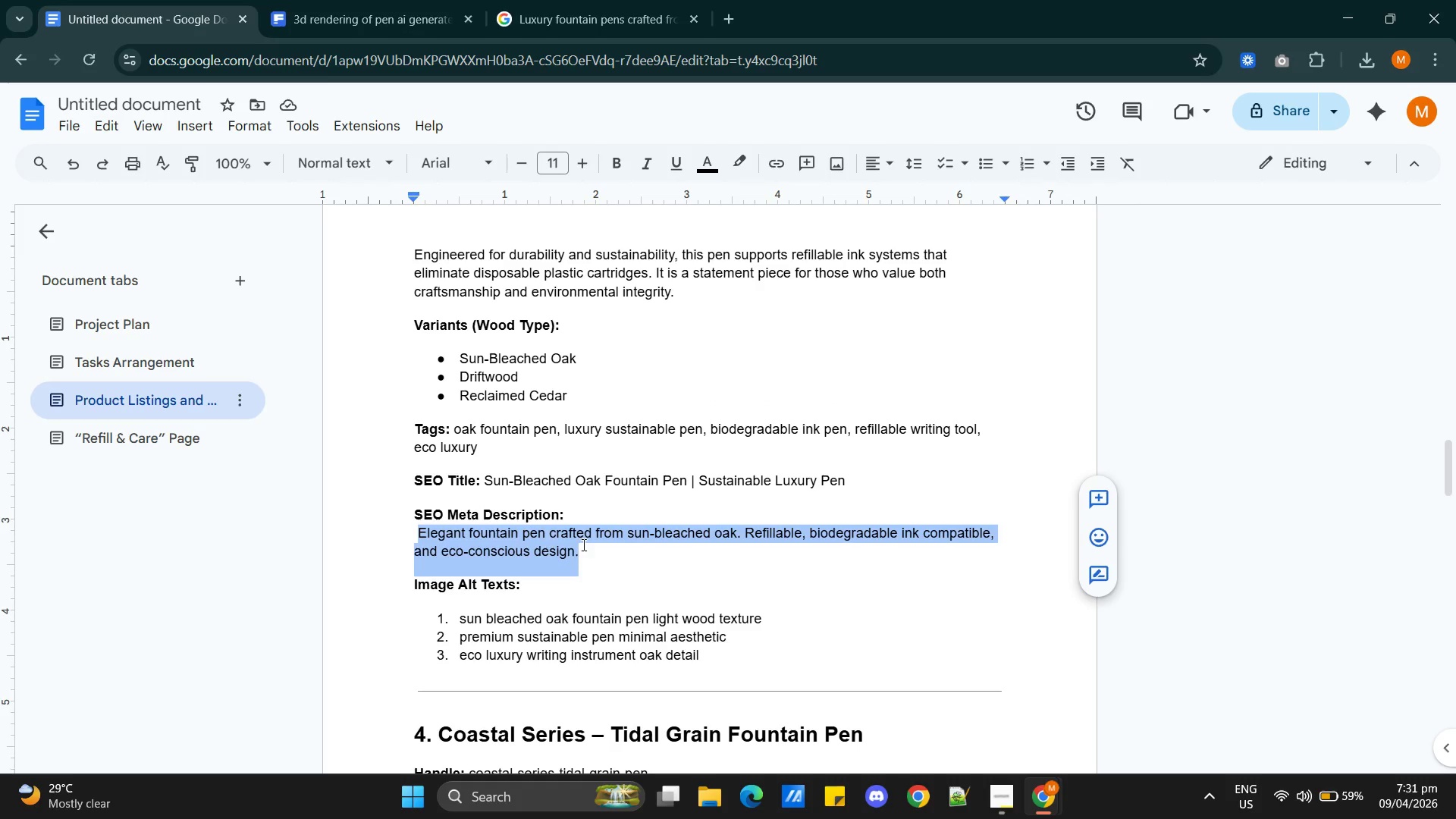 
key(Control+C)
 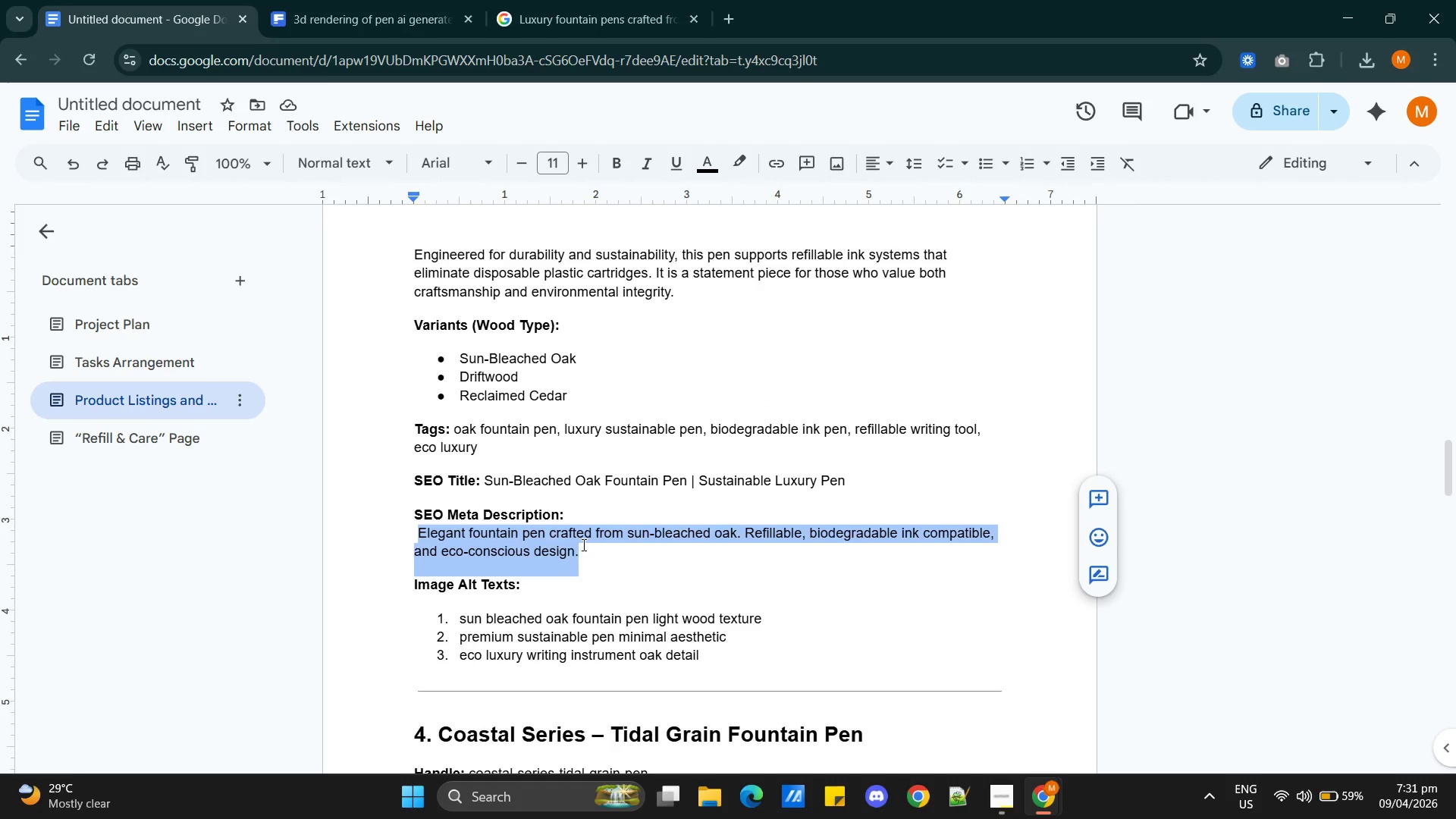 
scroll: coordinate [632, 588], scroll_direction: up, amount: 7.0
 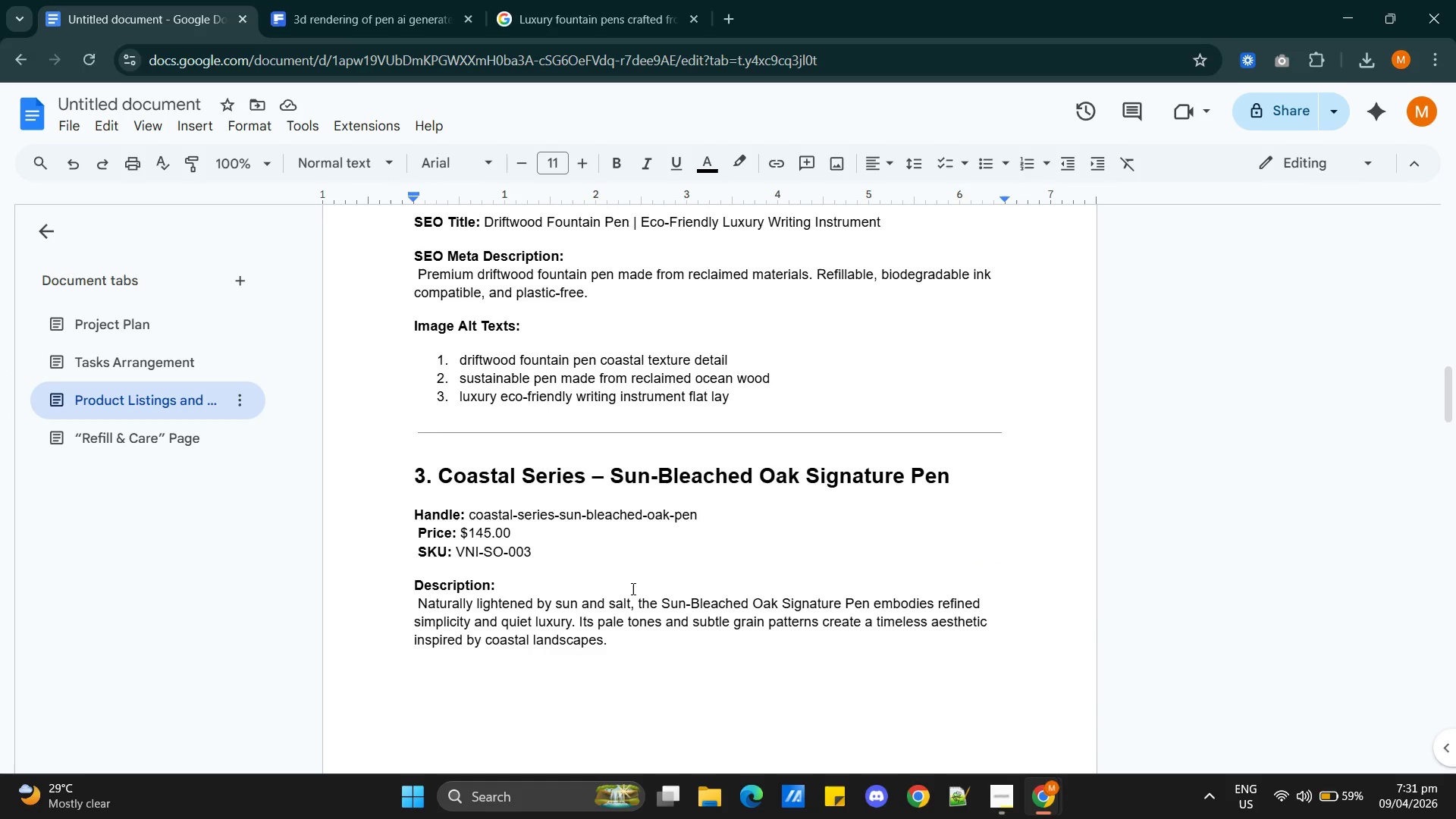 
scroll: coordinate [632, 588], scroll_direction: down, amount: 6.0
 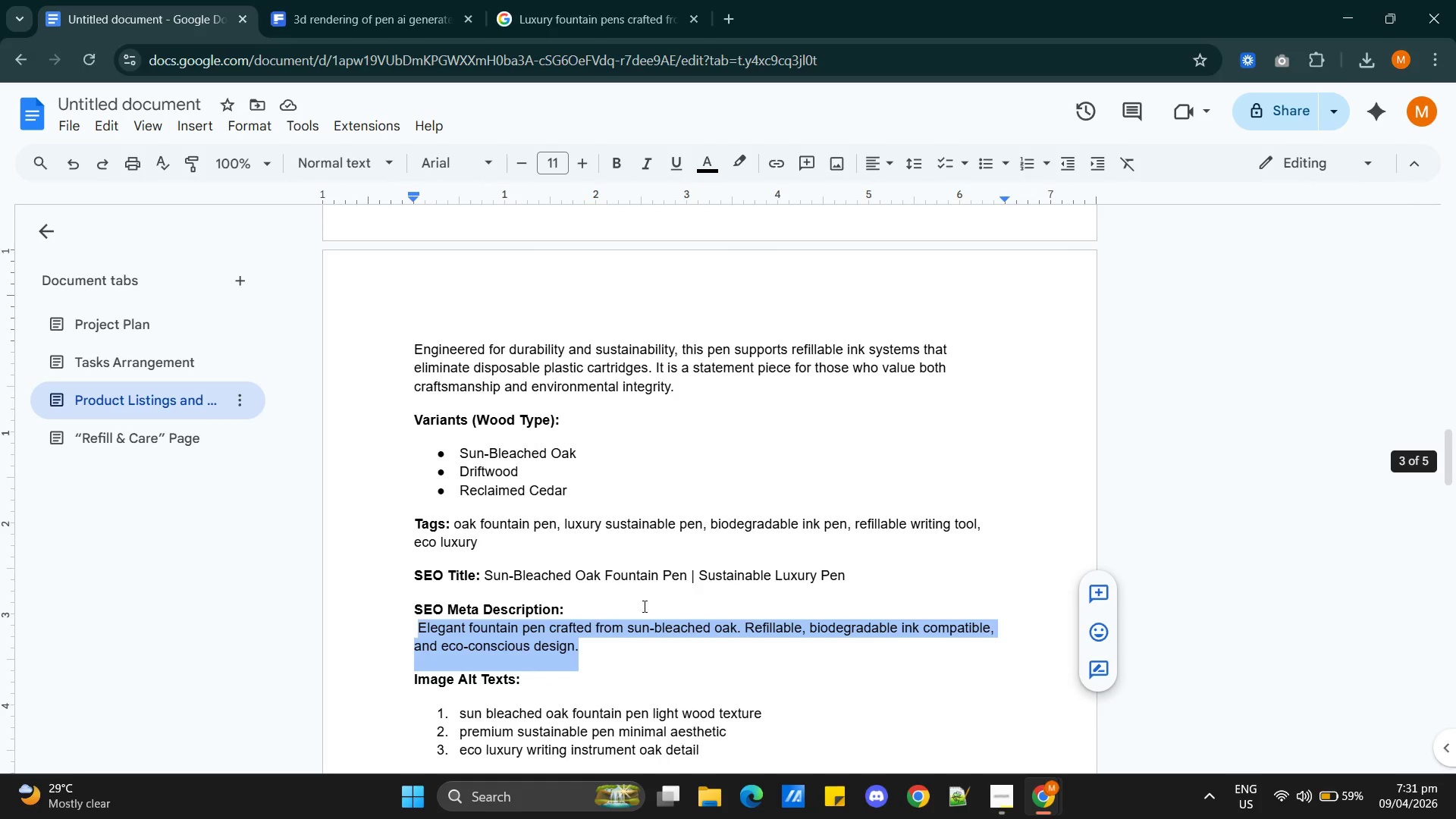 
key(Alt+AltLeft)
 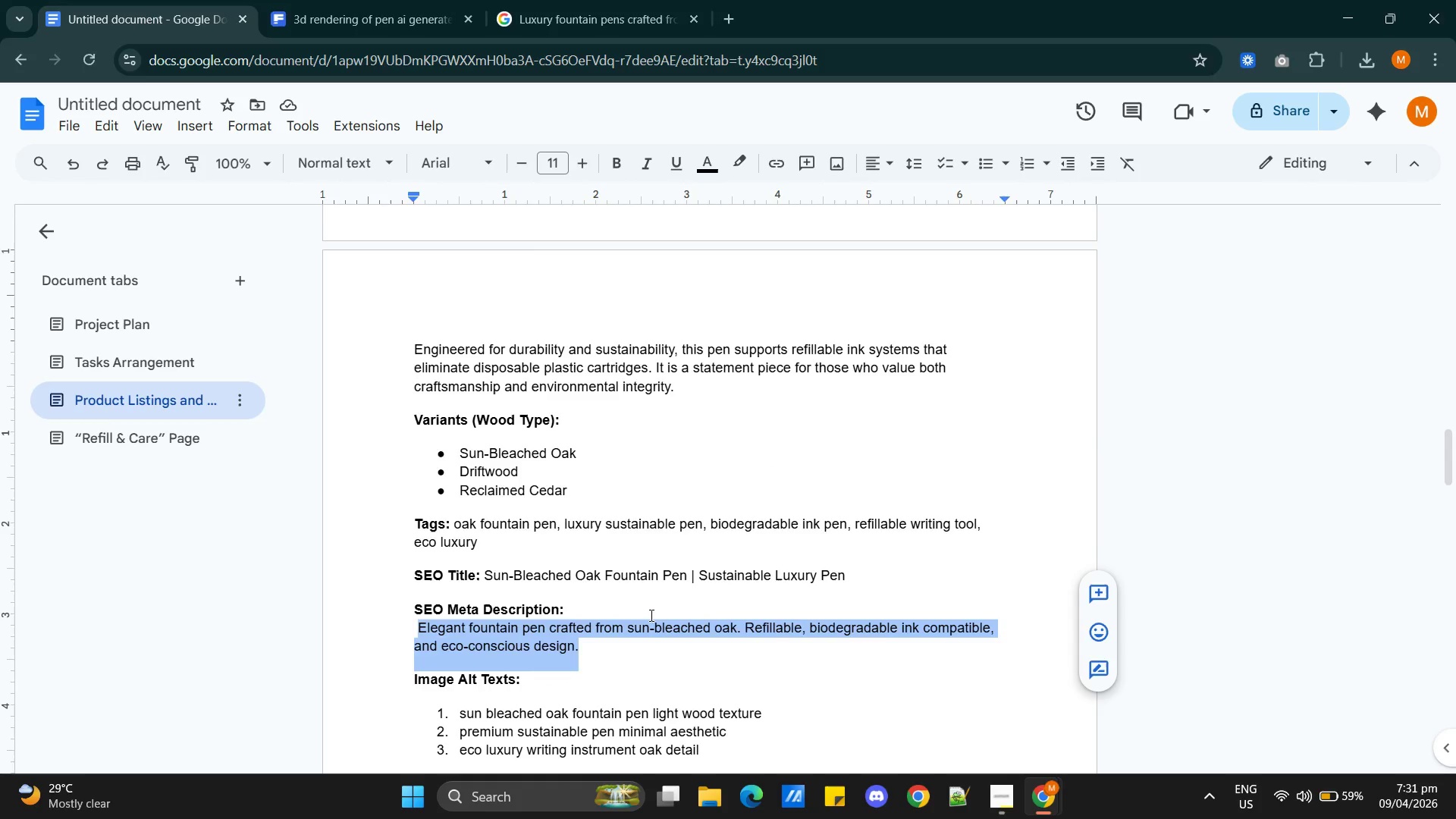 
key(Alt+Tab)
 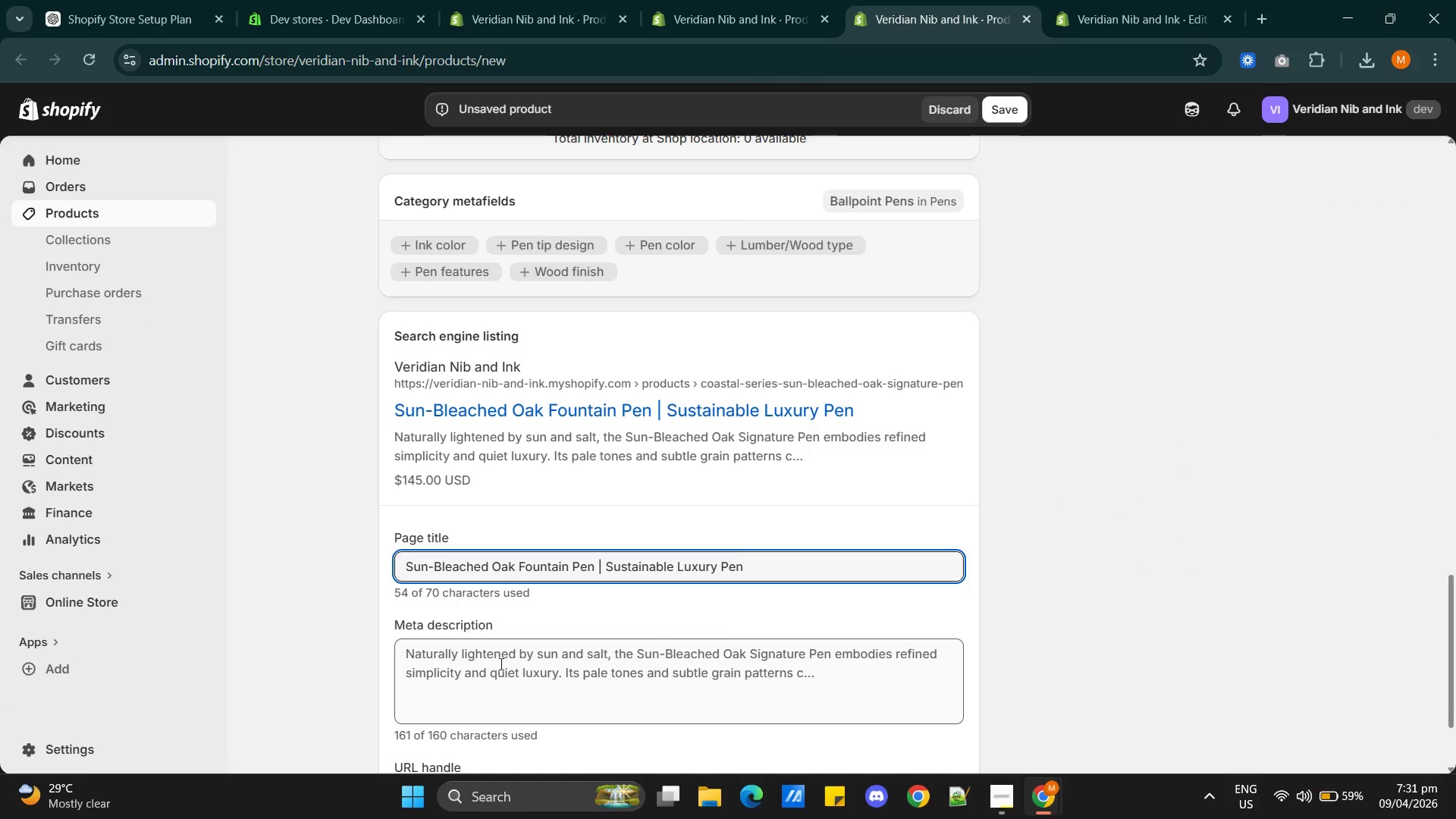 
left_click([494, 664])
 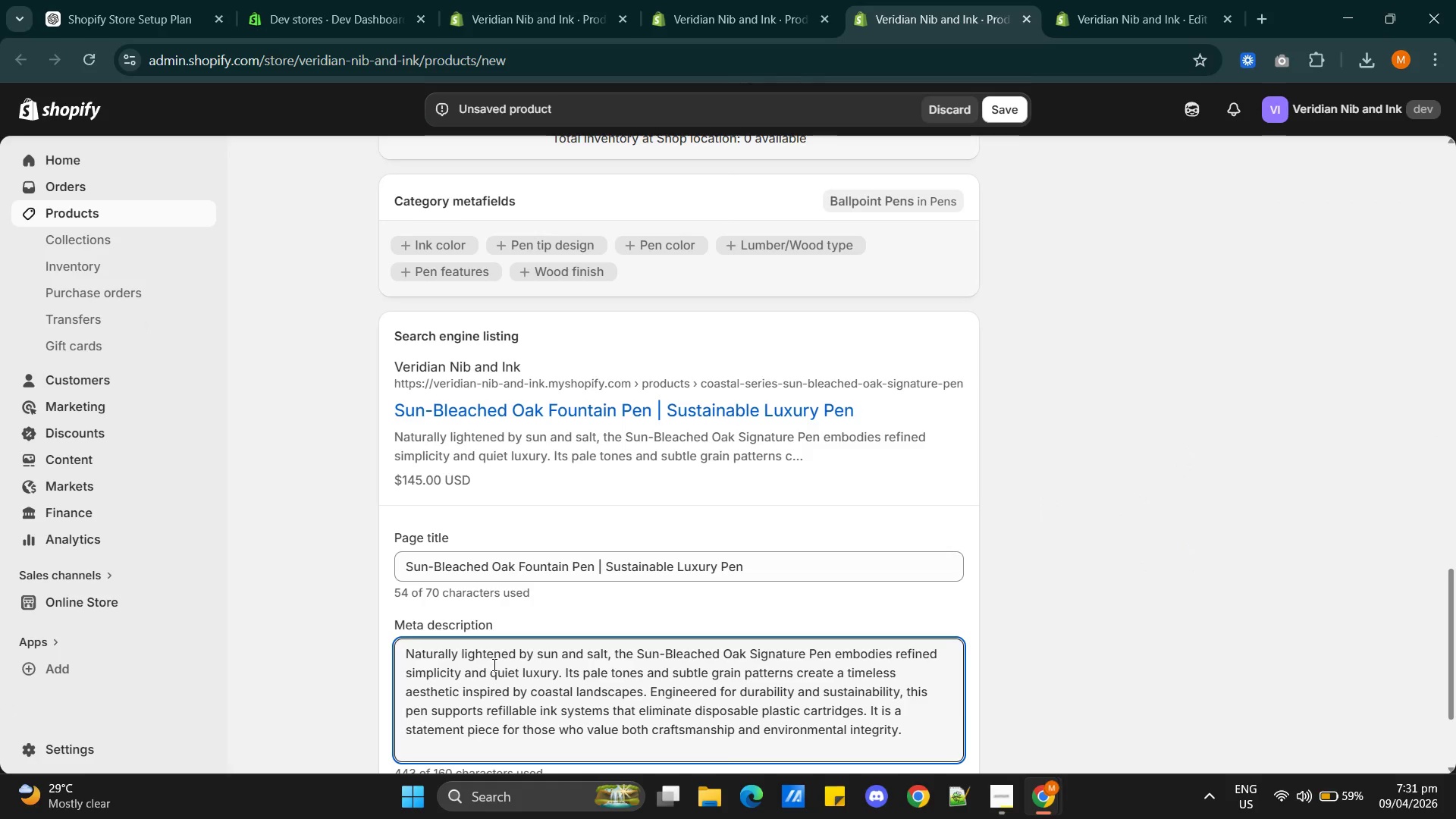 
key(Control+A)
 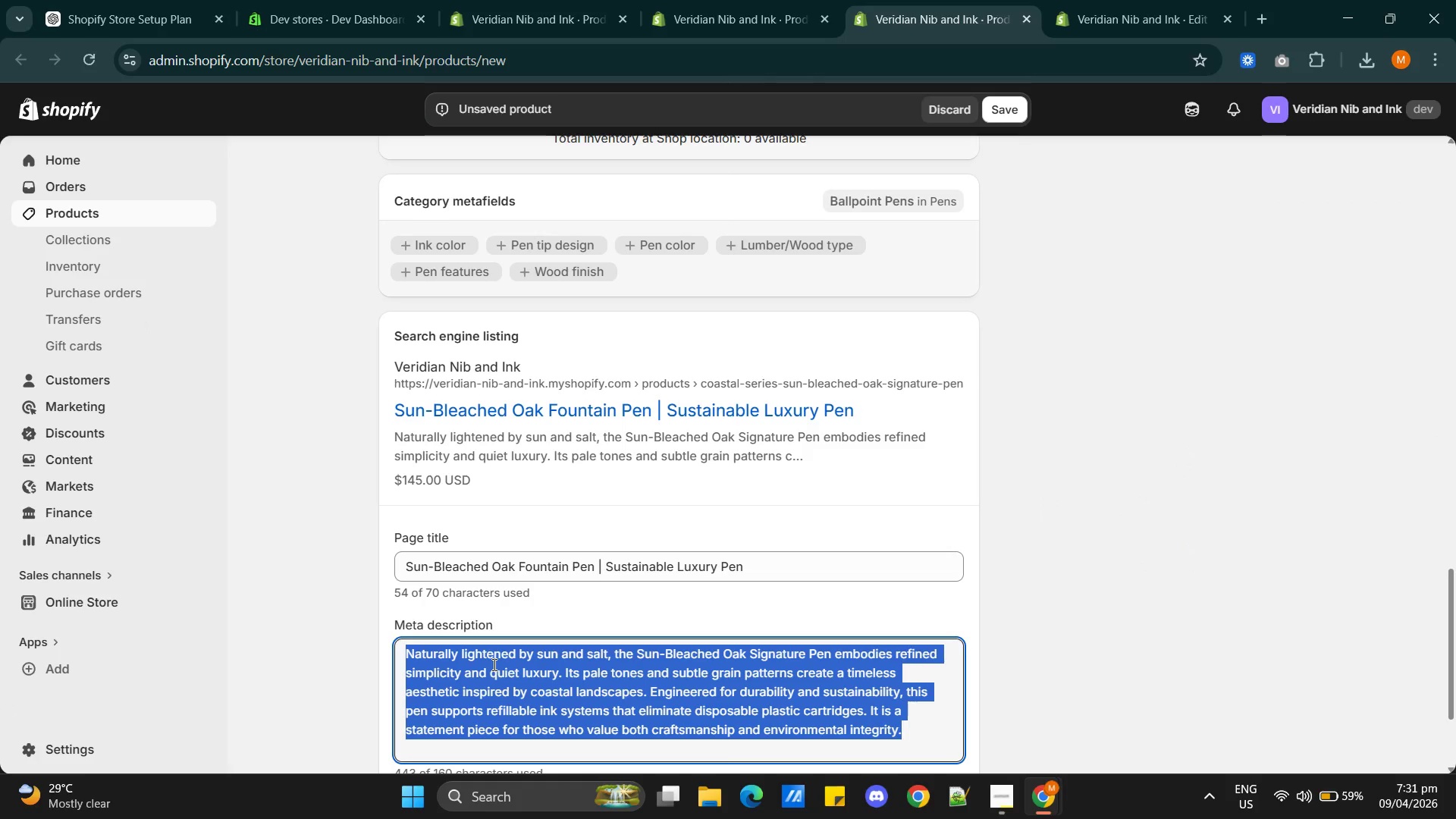 
key(Control+V)
 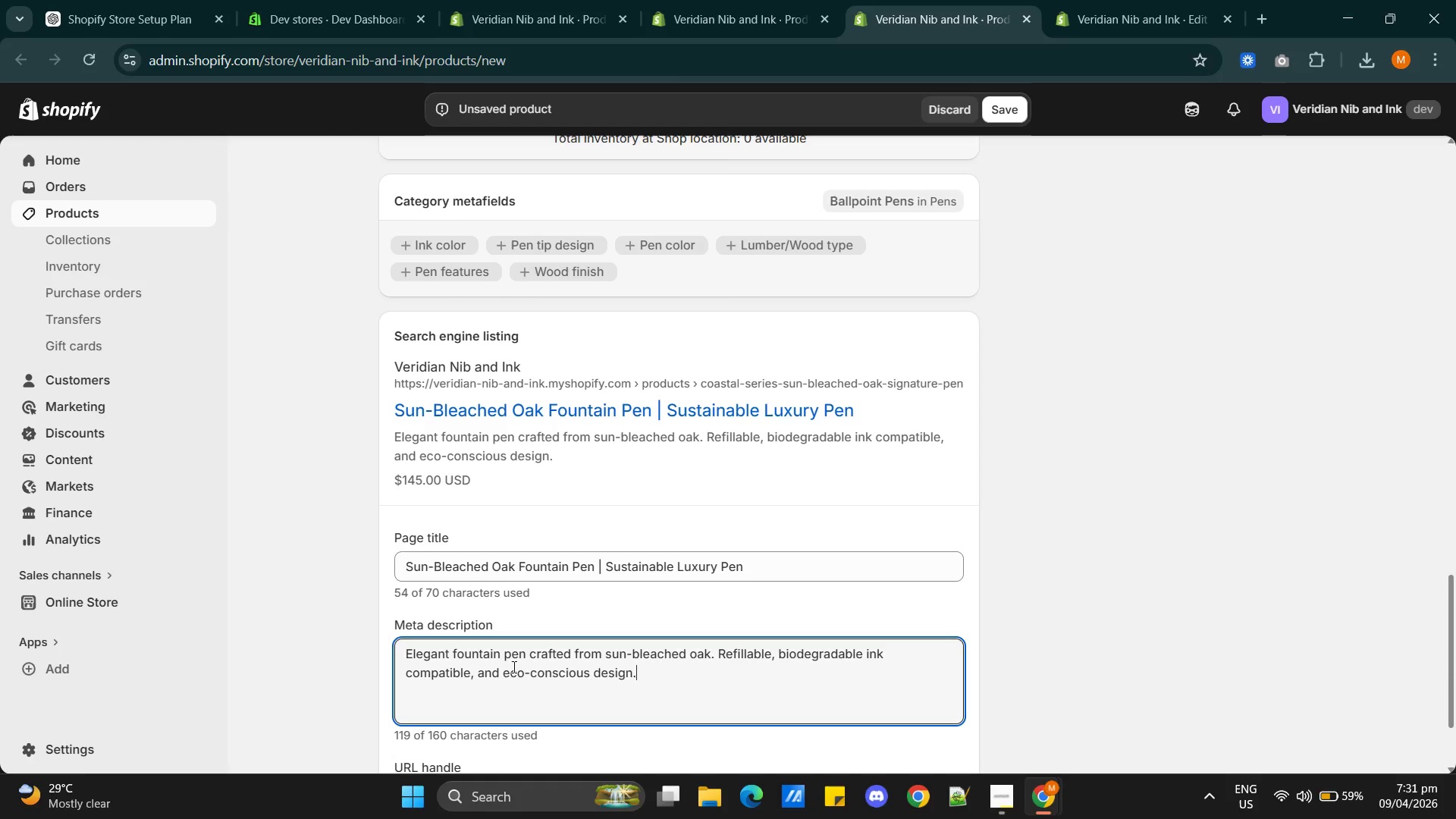 
key(Control+ControlLeft)
 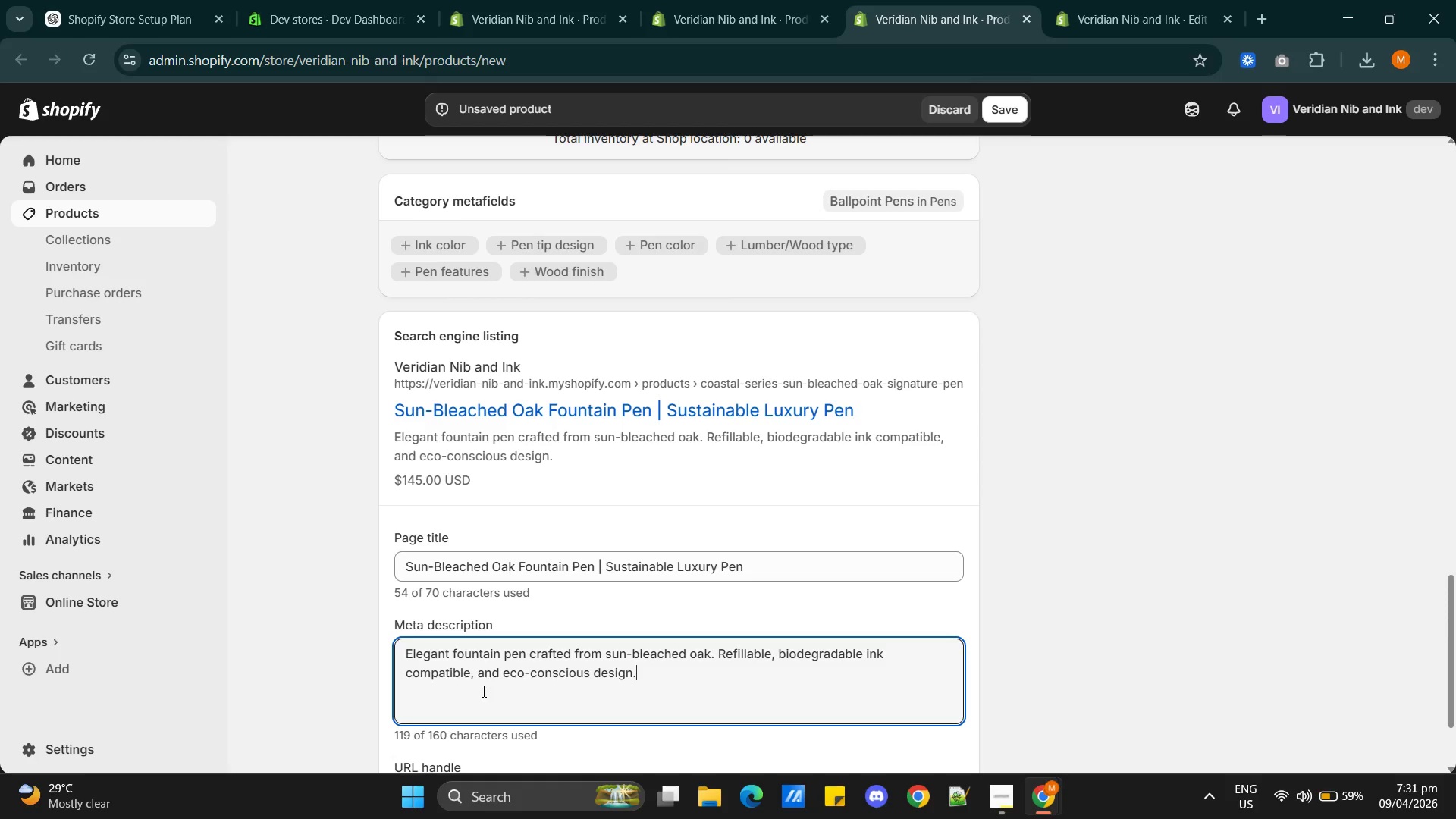 
left_click([466, 691])
 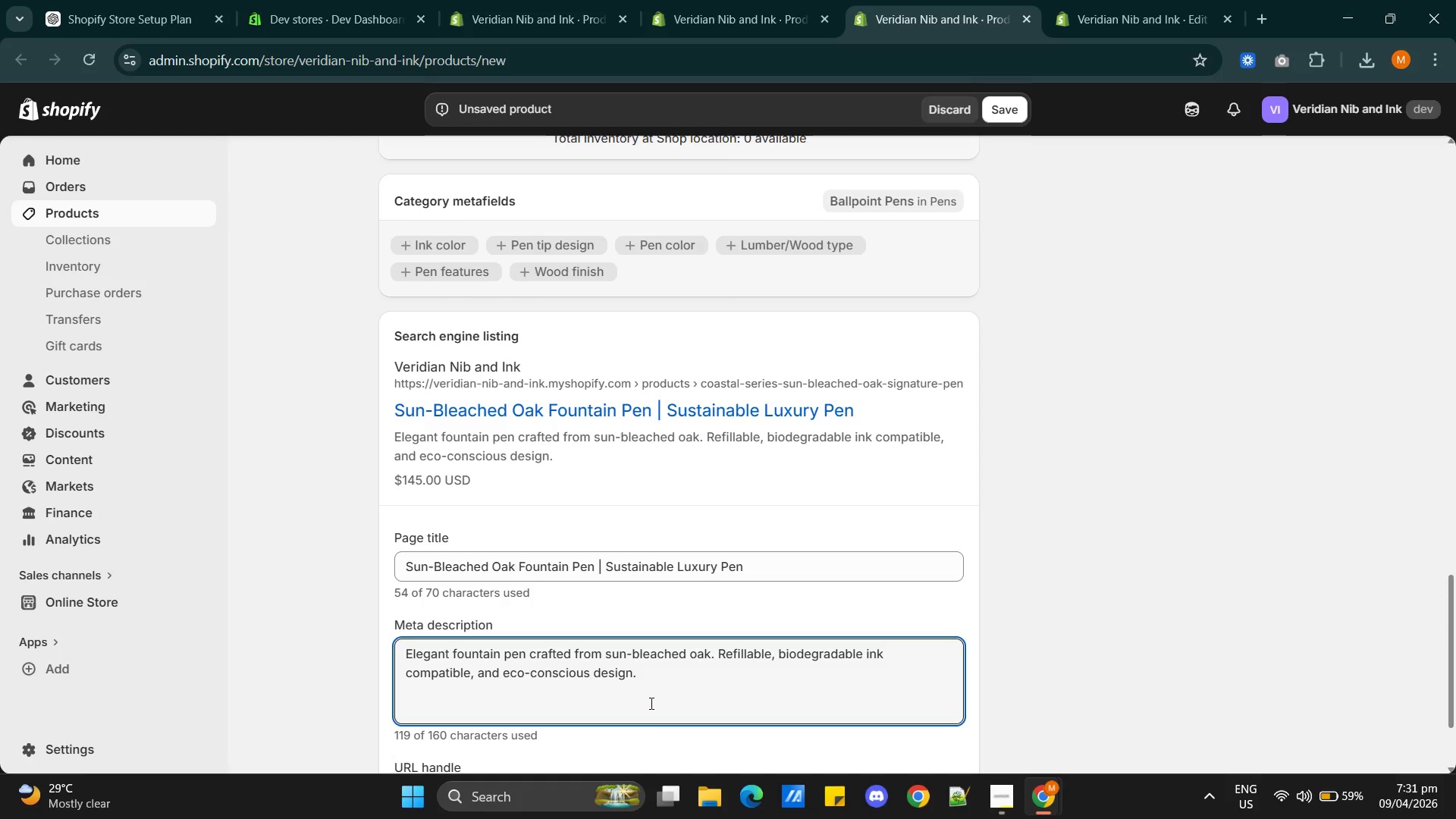 
scroll: coordinate [651, 701], scroll_direction: down, amount: 3.0
 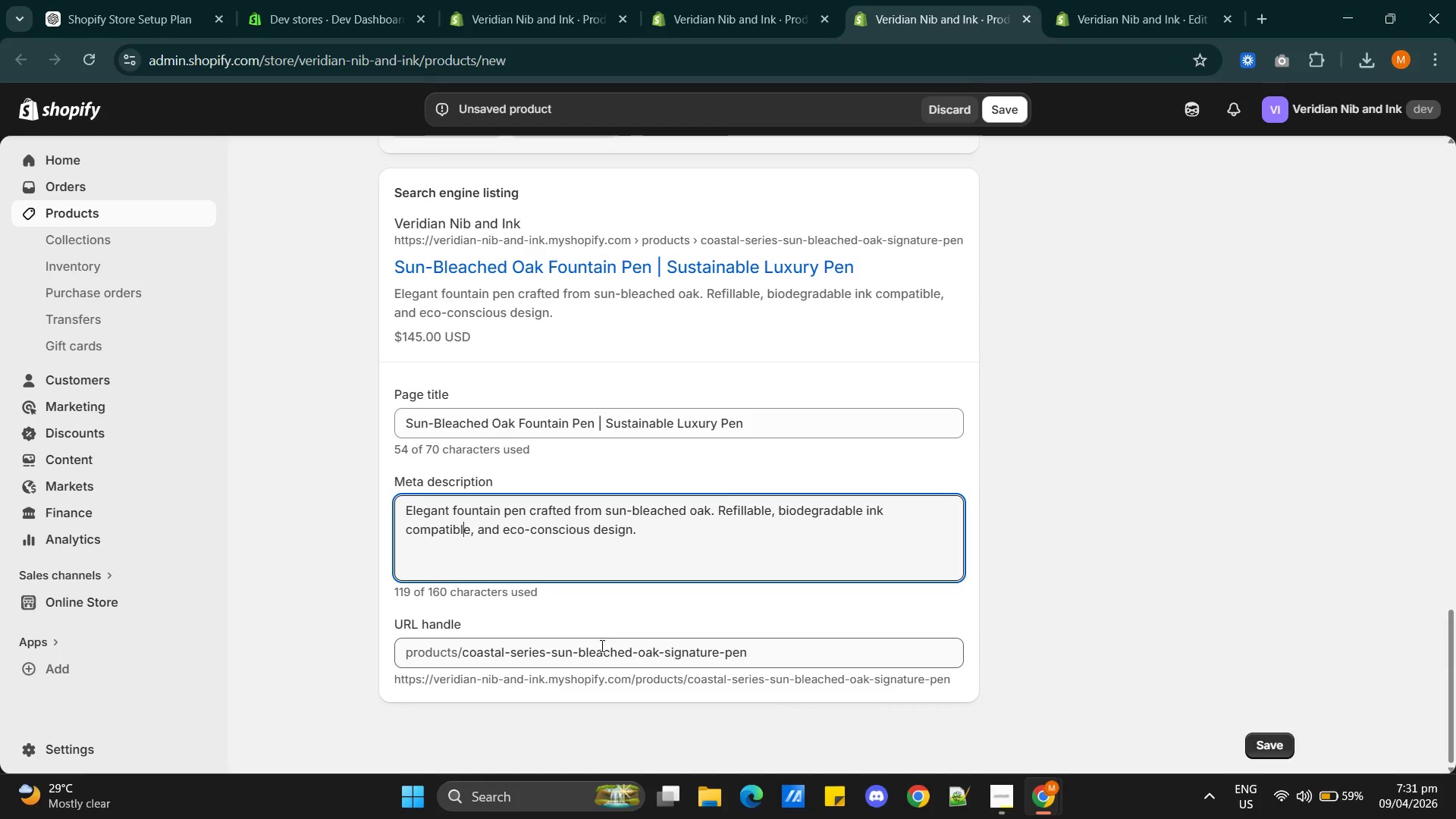 
double_click([570, 658])
 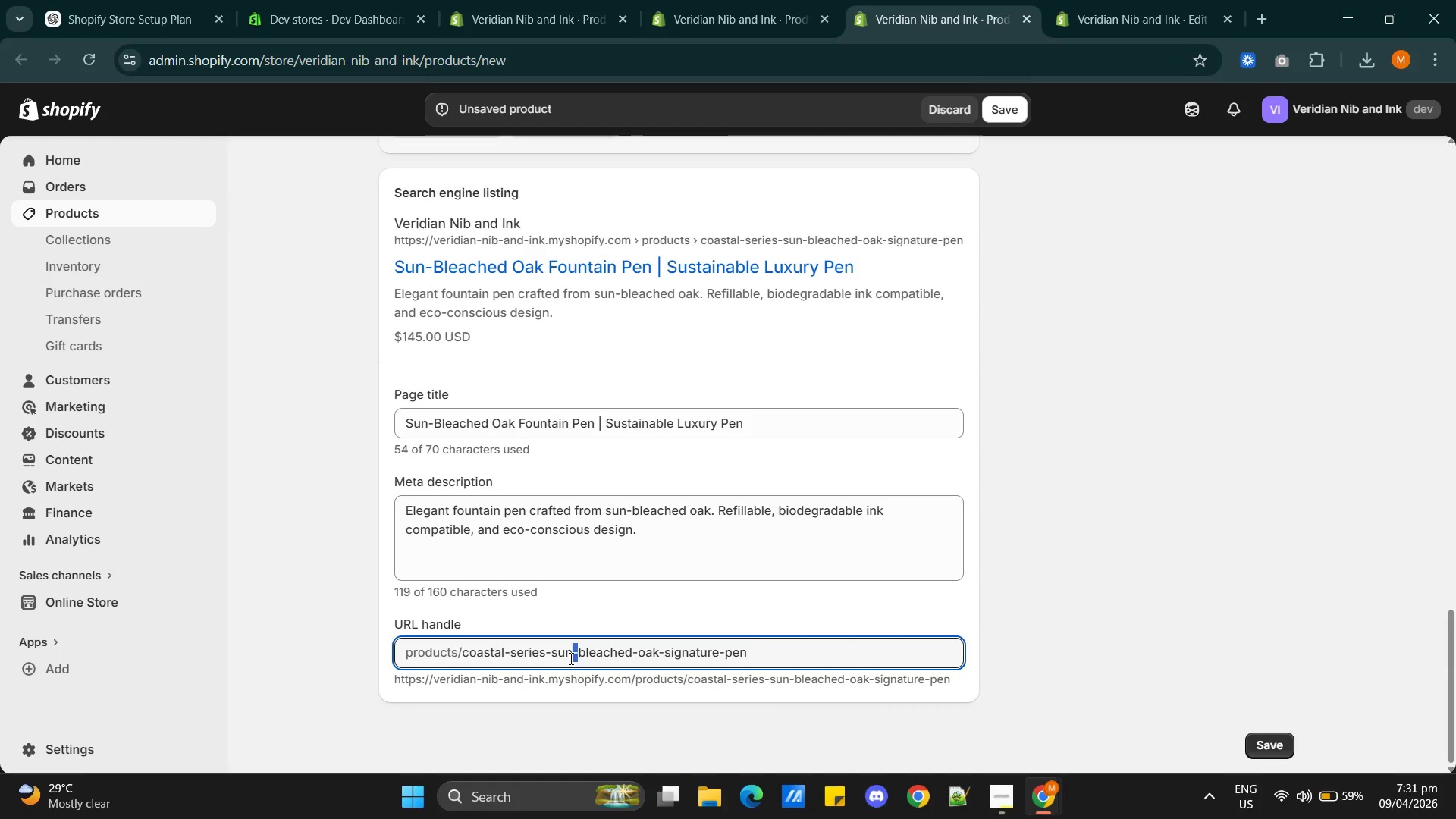 
triple_click([570, 658])
 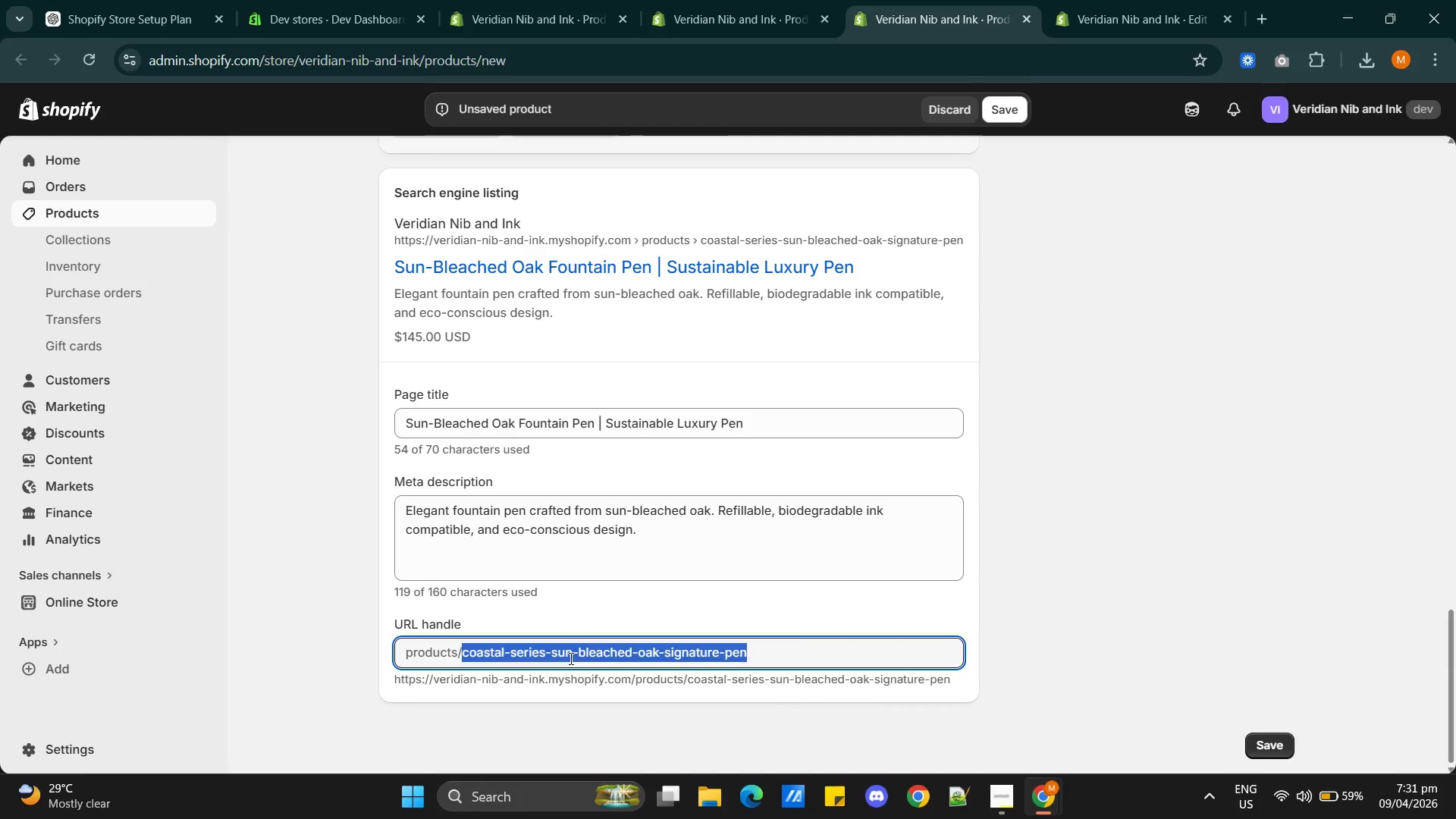 
triple_click([570, 658])
 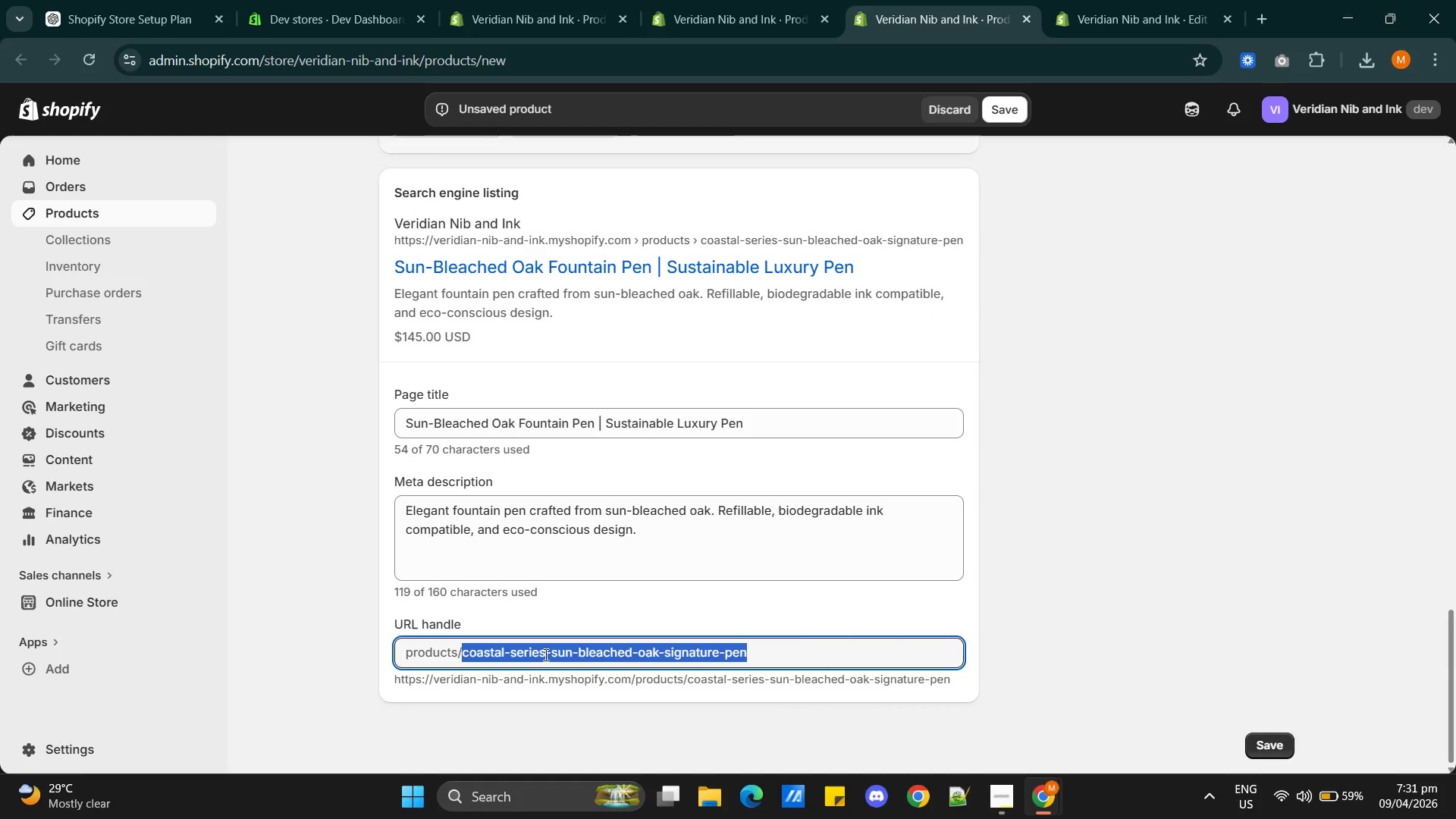 
key(Alt+AltLeft)
 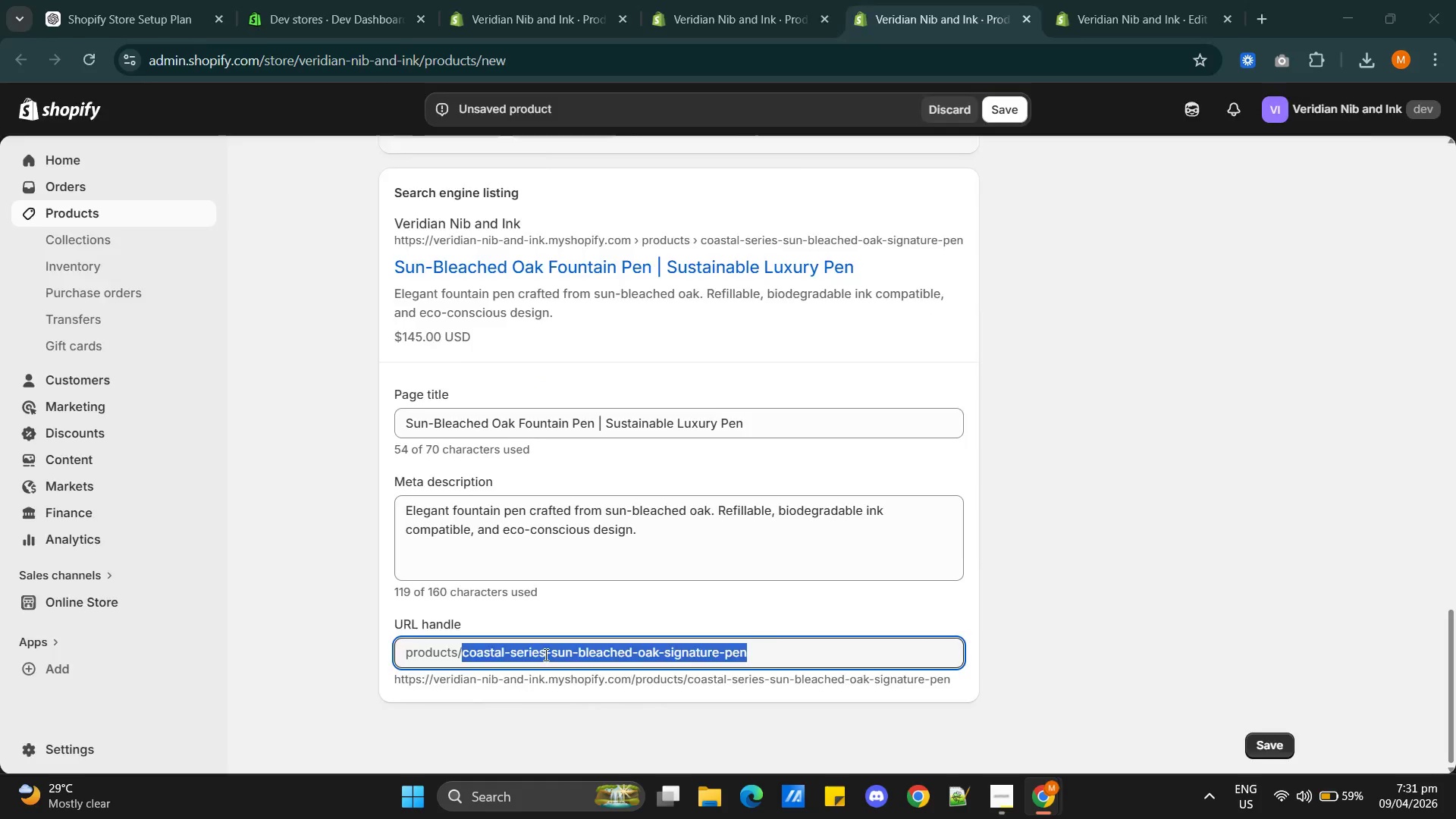 
key(Alt+Tab)
 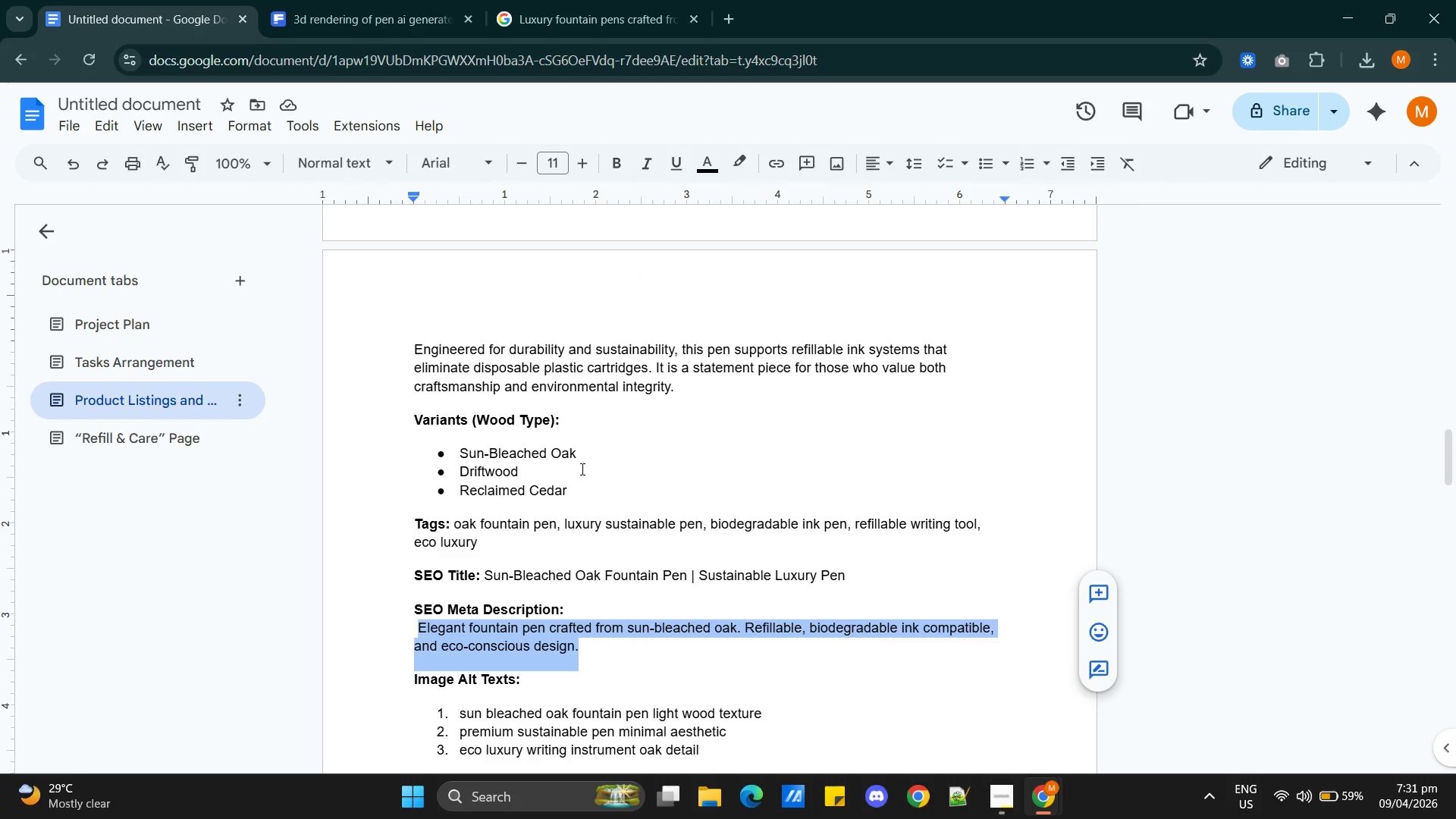 
scroll: coordinate [698, 563], scroll_direction: up, amount: 4.0
 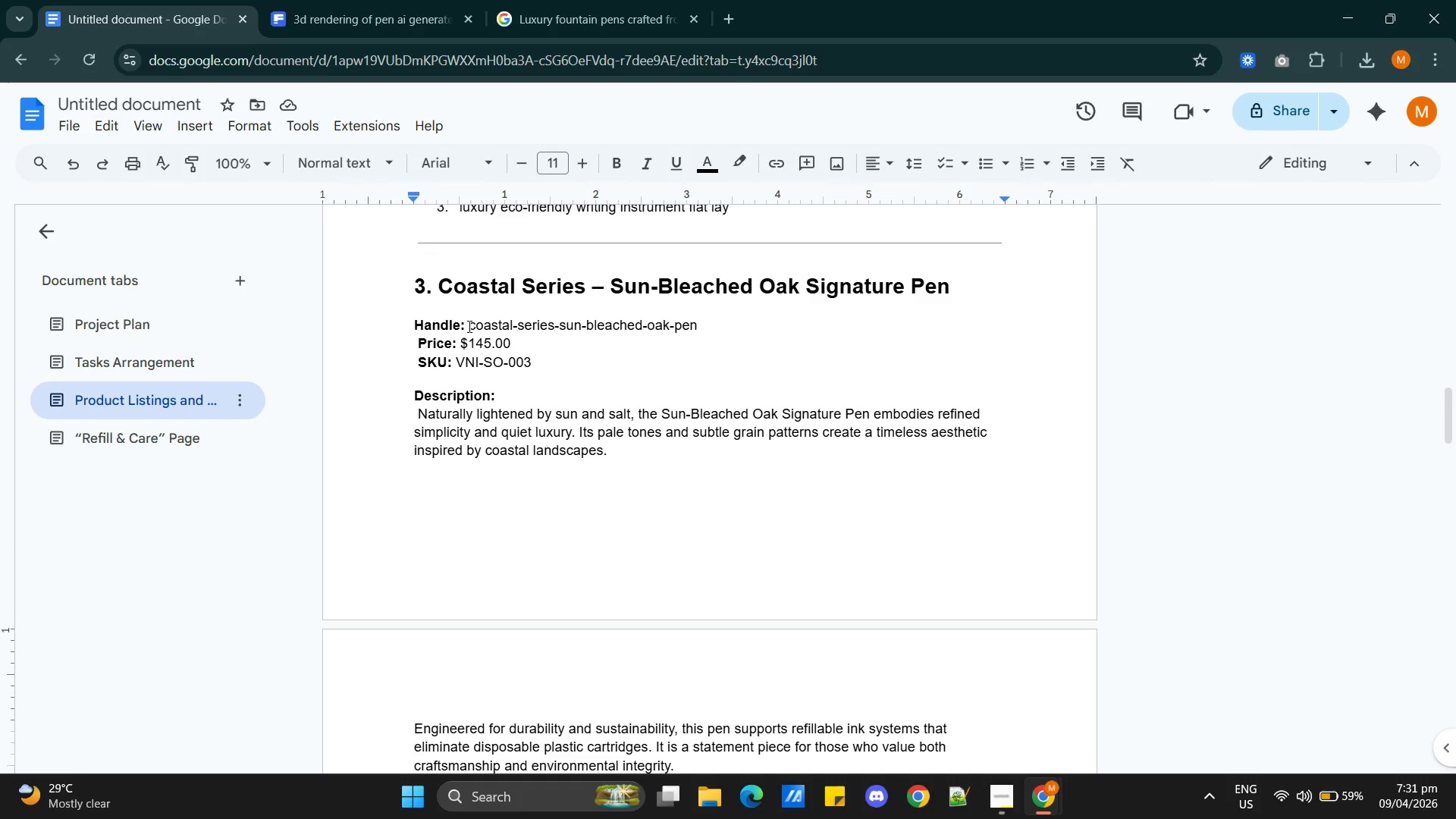 
left_click_drag(start_coordinate=[468, 326], to_coordinate=[695, 332])
 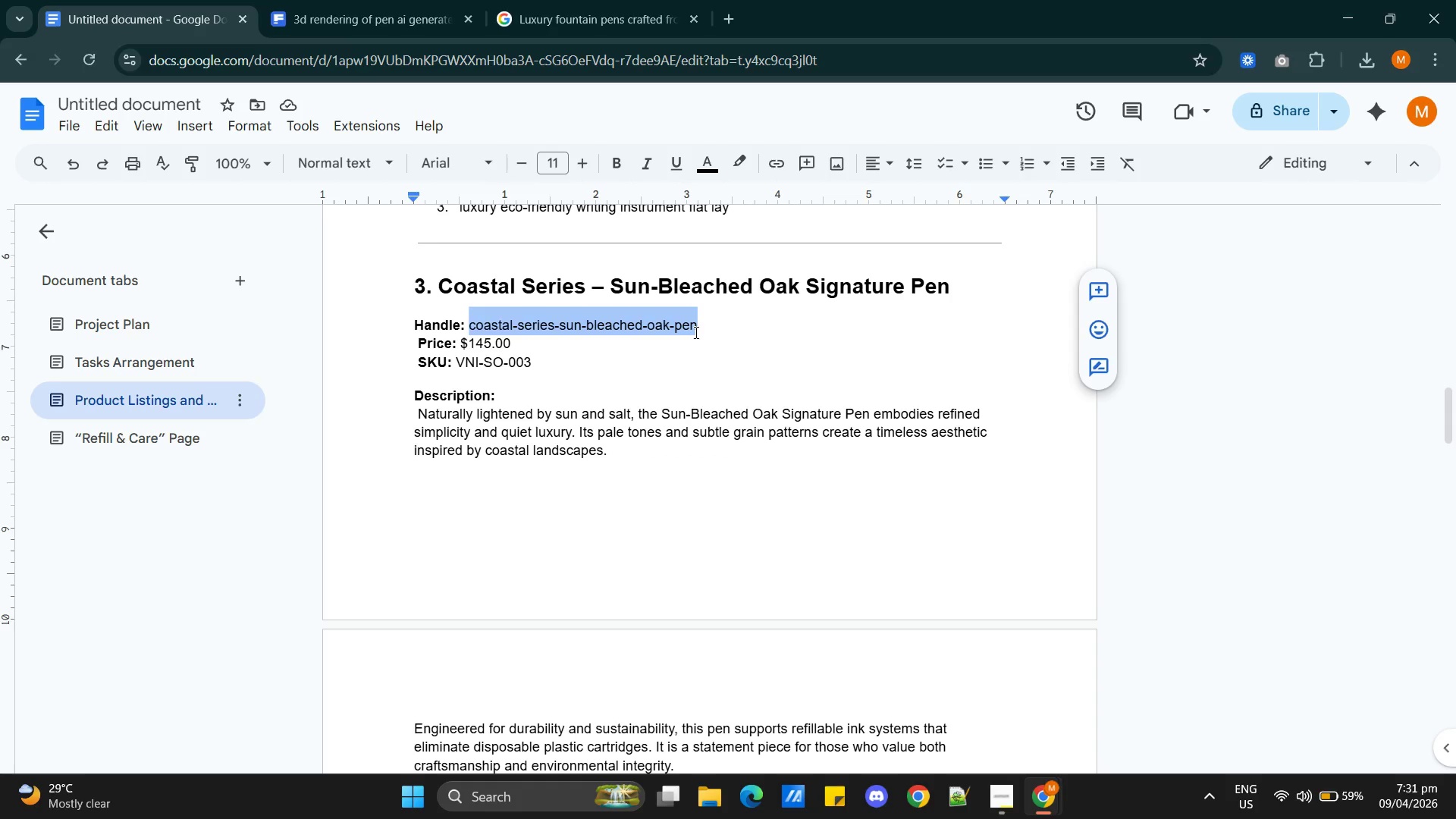 
key(Control+C)
 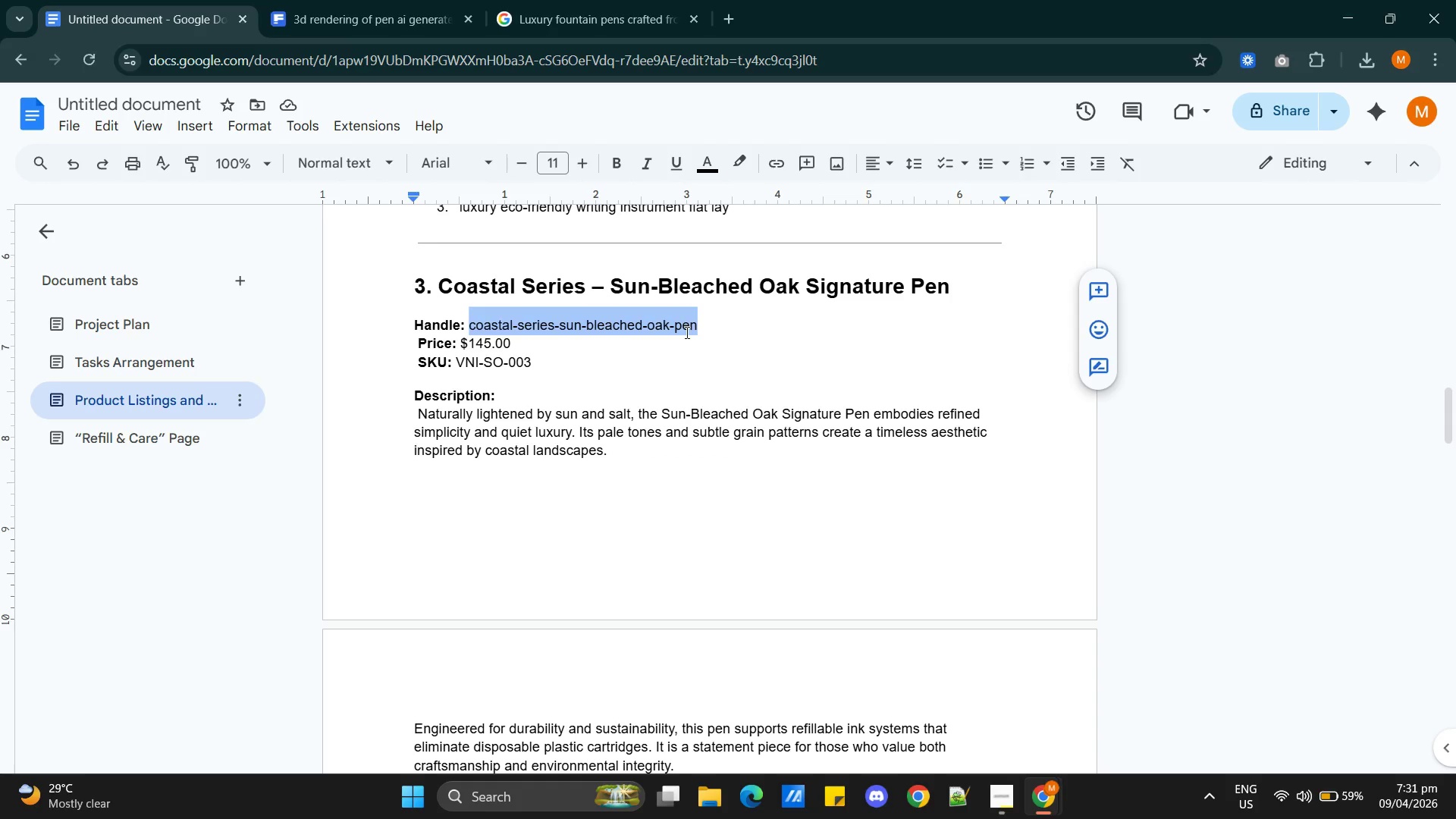 
key(Alt+AltLeft)
 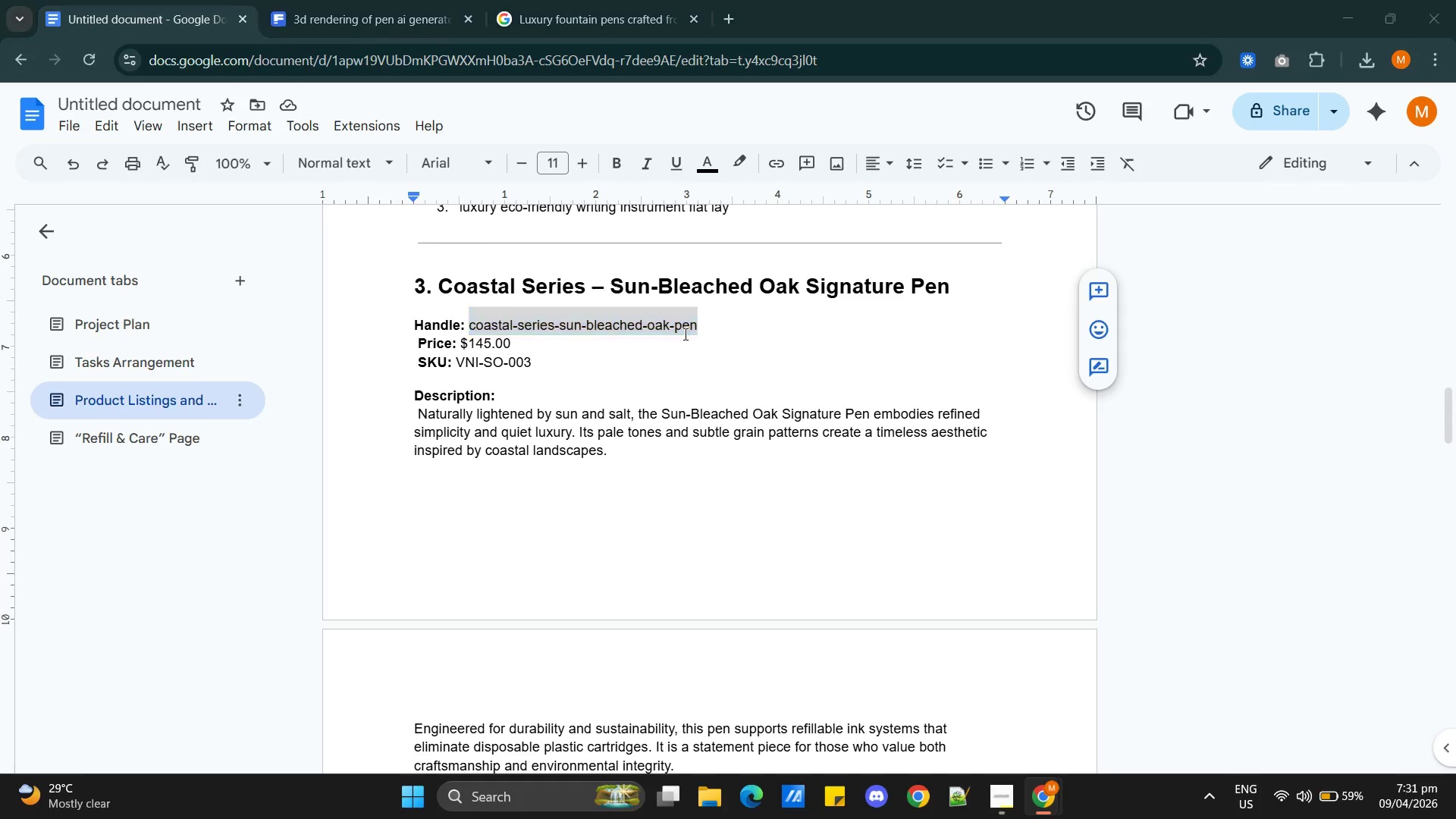 
key(Alt+Tab)
 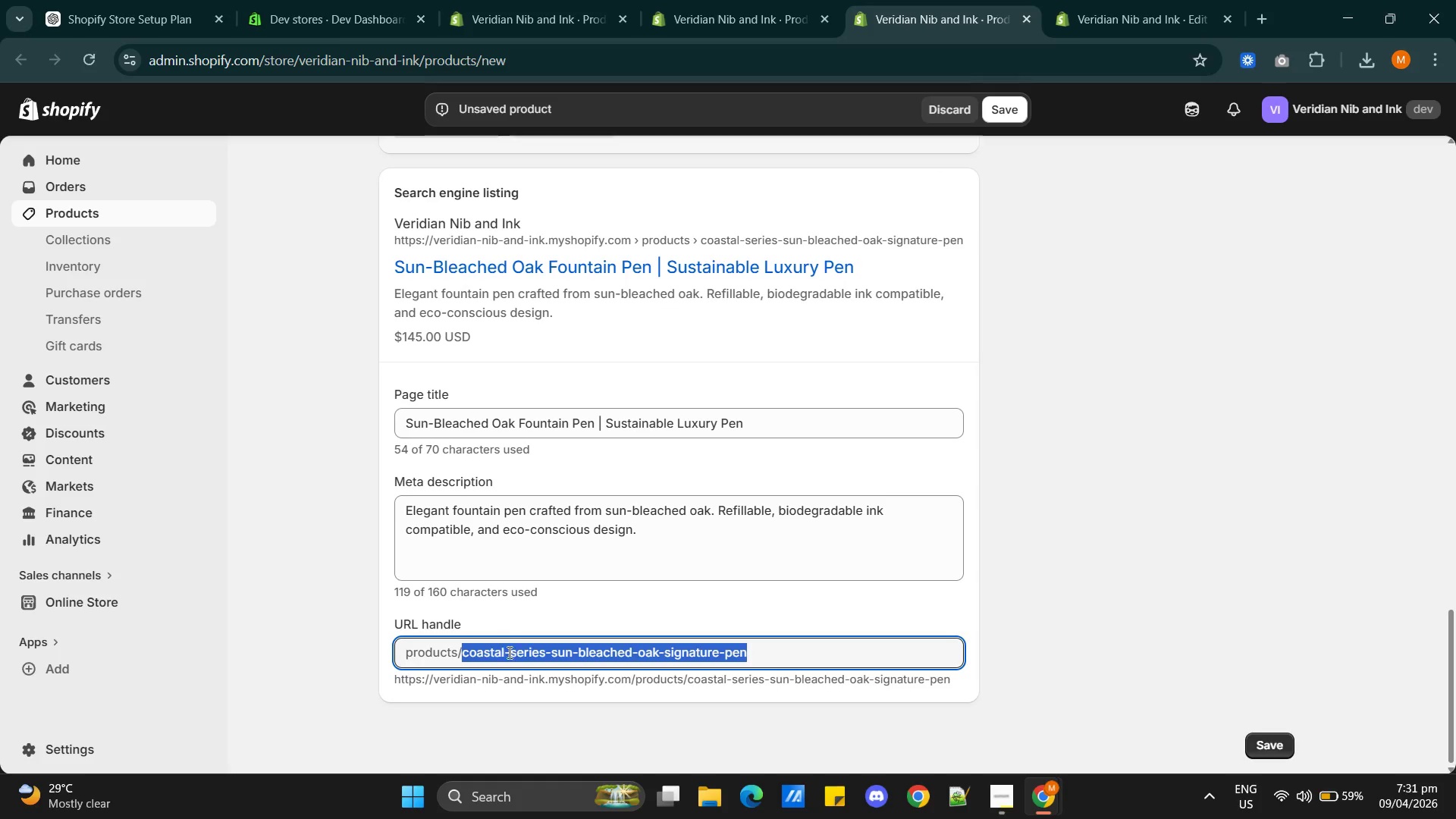 
double_click([508, 652])
 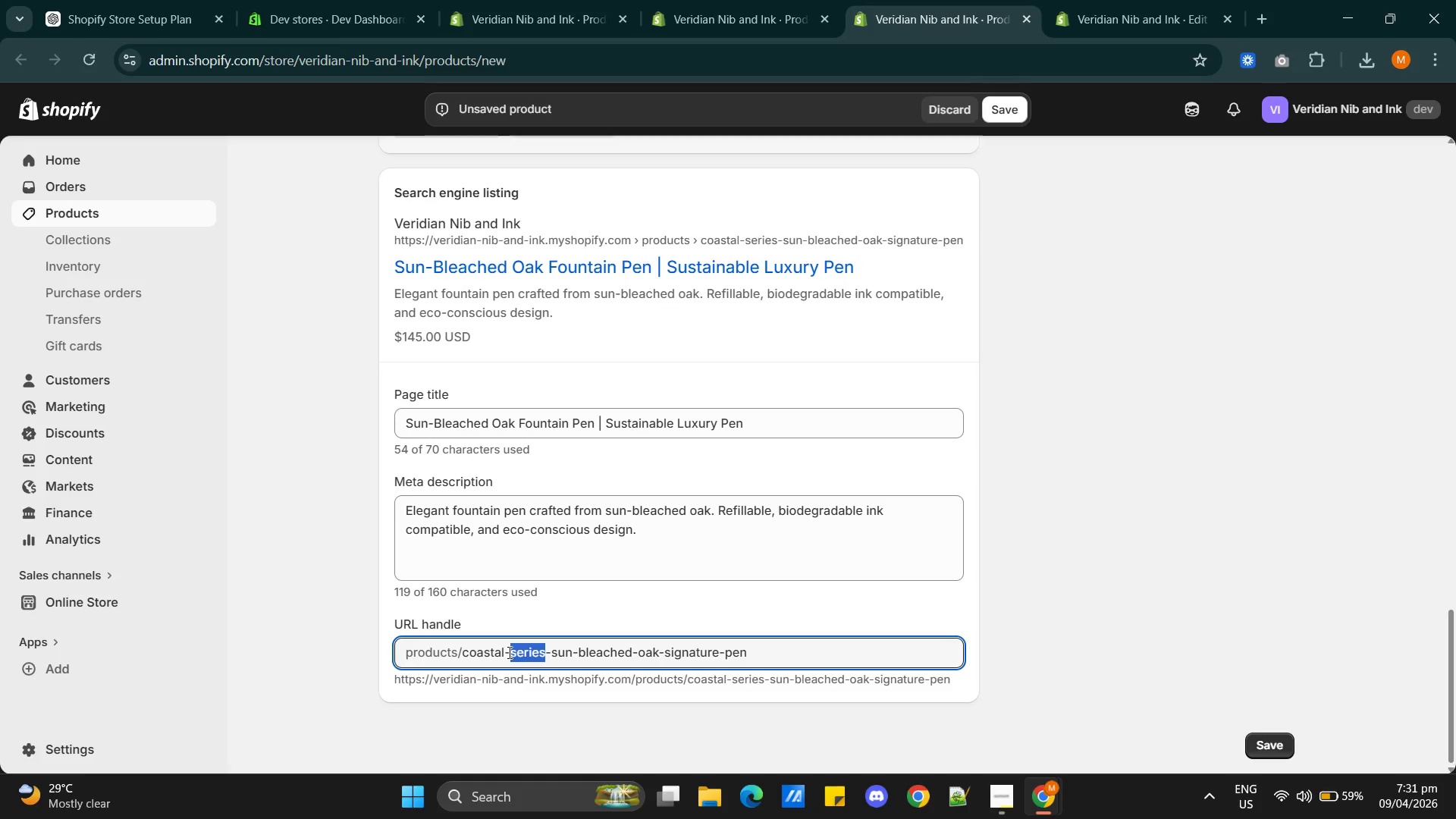 
triple_click([508, 652])
 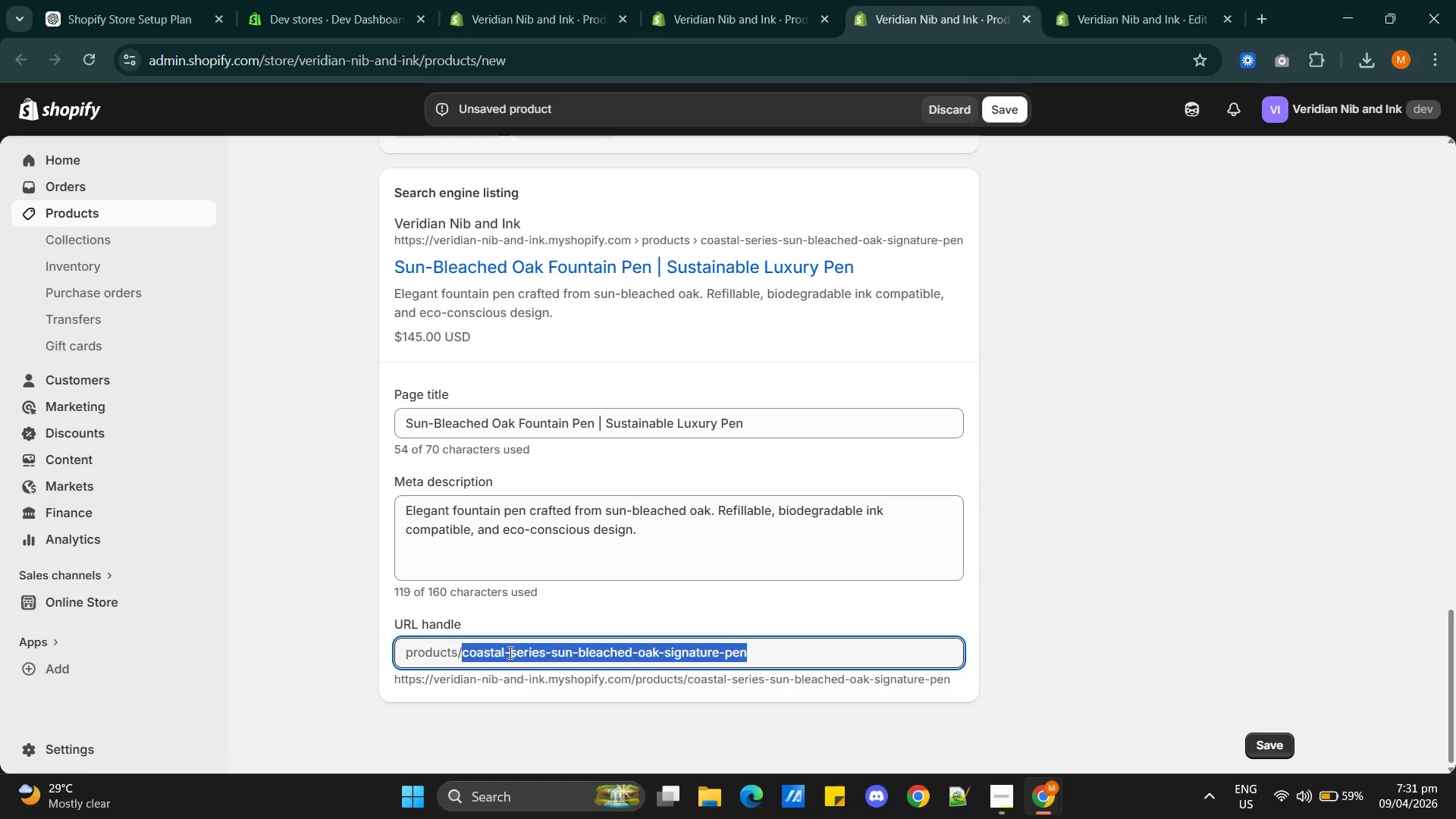 
key(Control+V)
 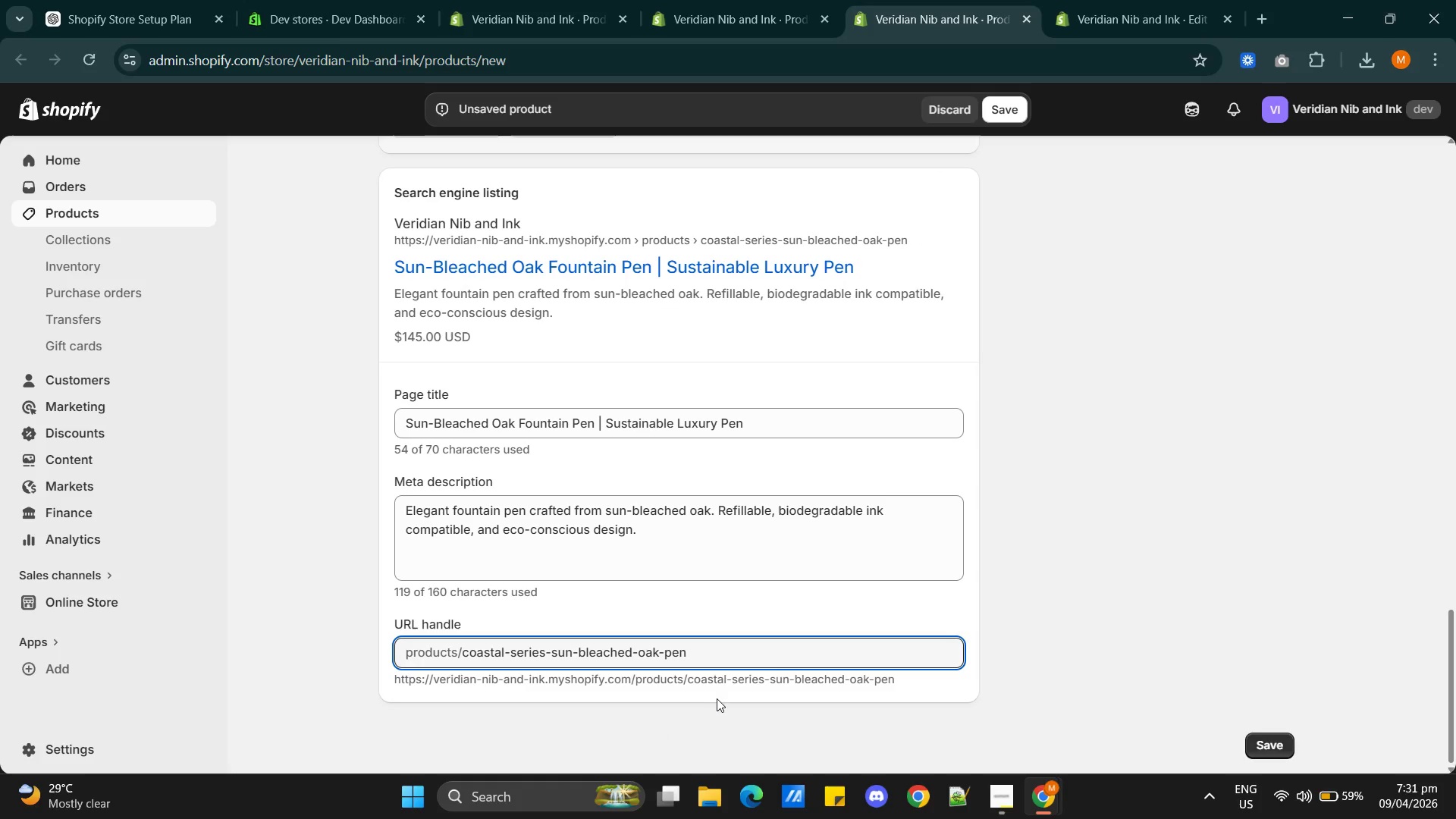 
scroll: coordinate [964, 485], scroll_direction: up, amount: 6.0
 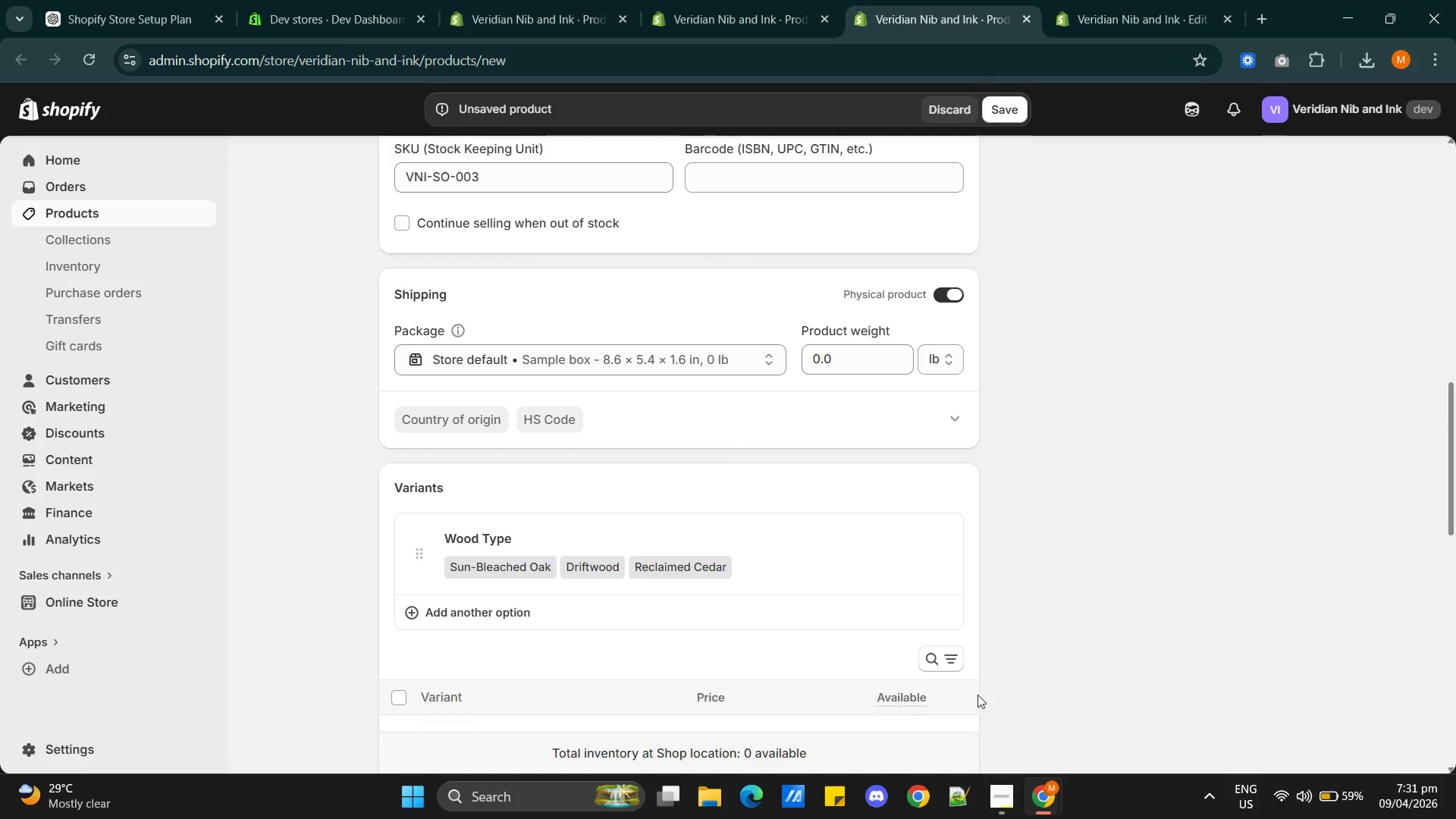 
scroll: coordinate [971, 690], scroll_direction: down, amount: 4.0
 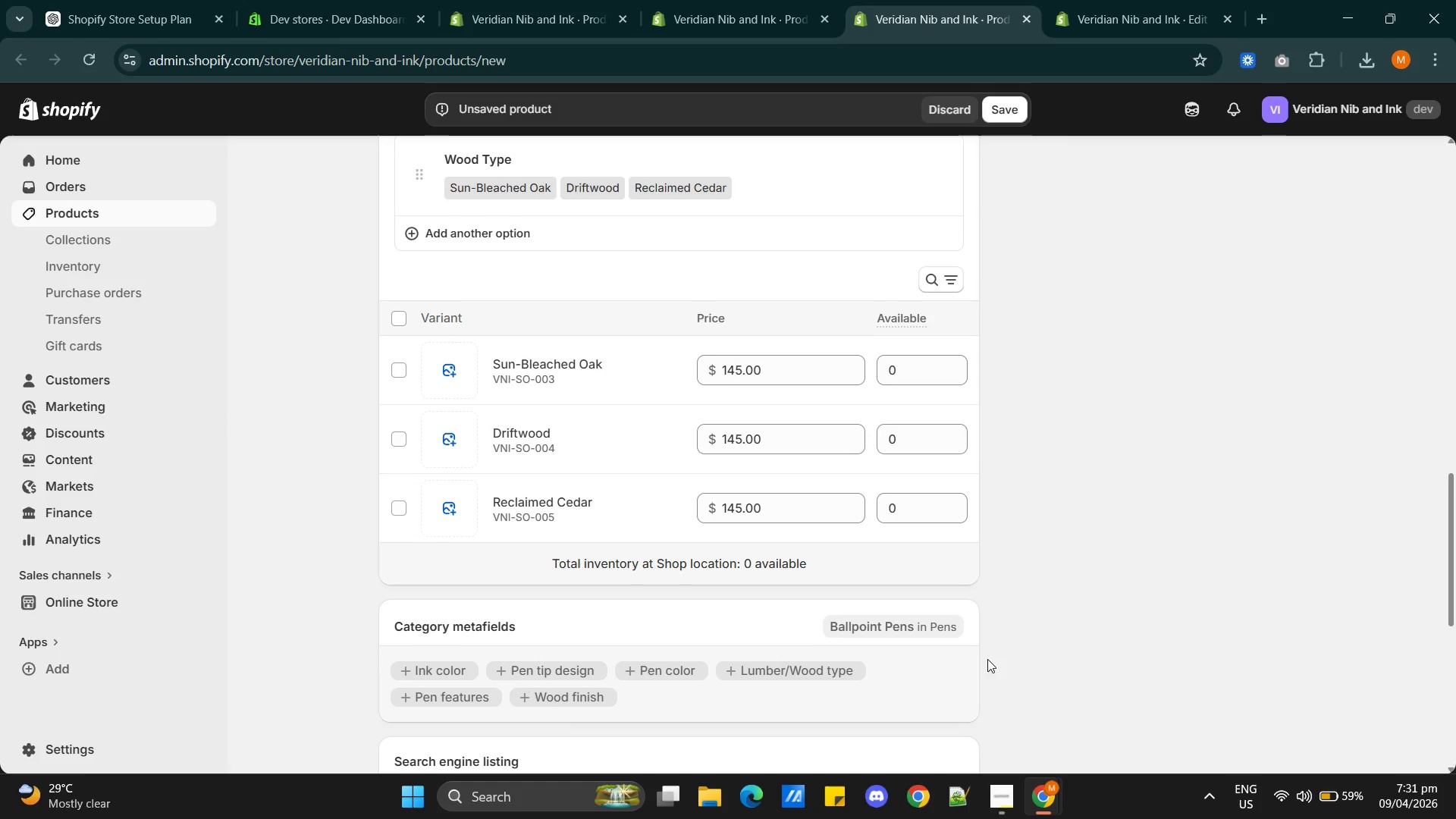 
scroll: coordinate [1031, 617], scroll_direction: up, amount: 19.0
 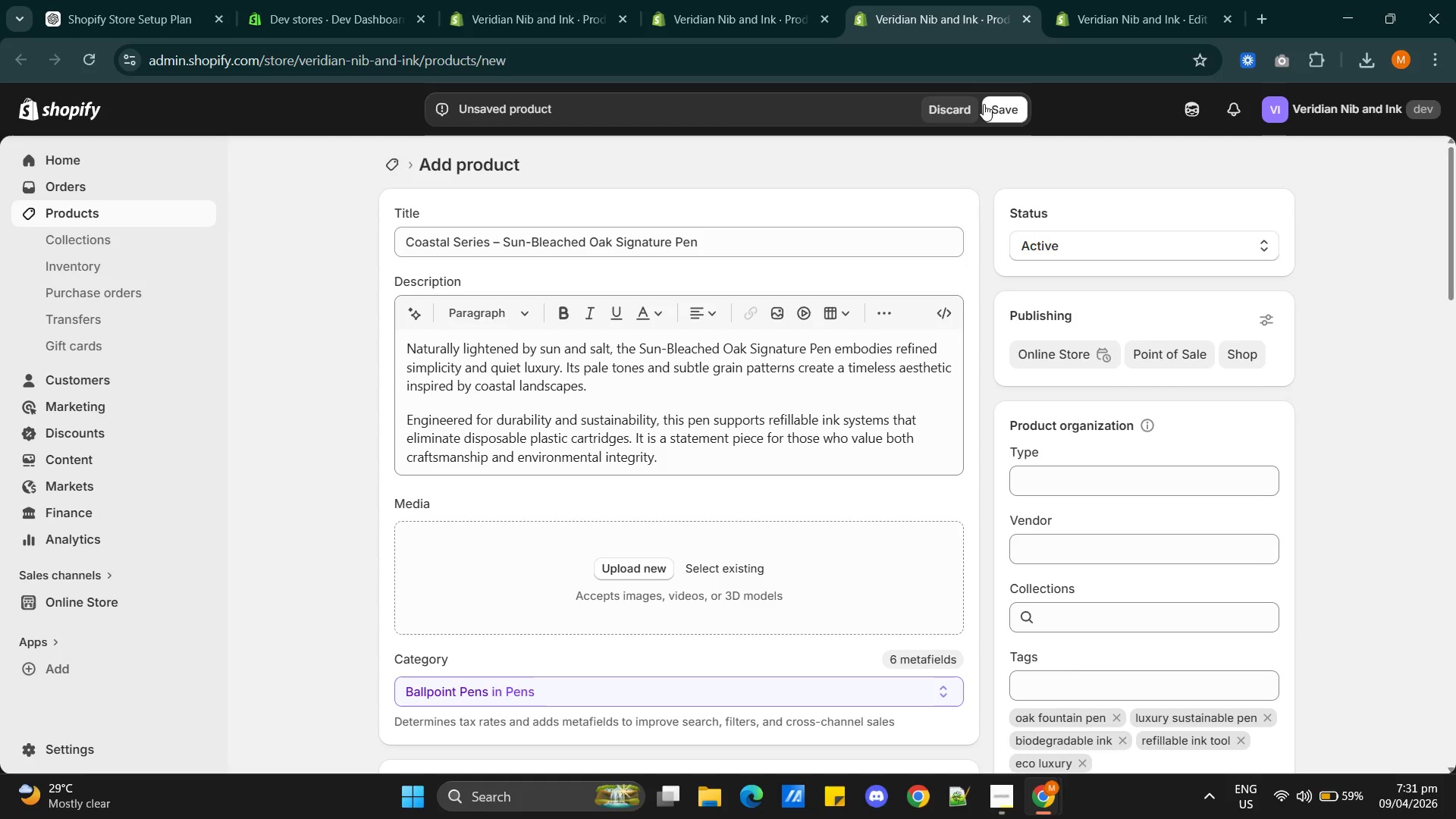 
left_click([999, 107])
 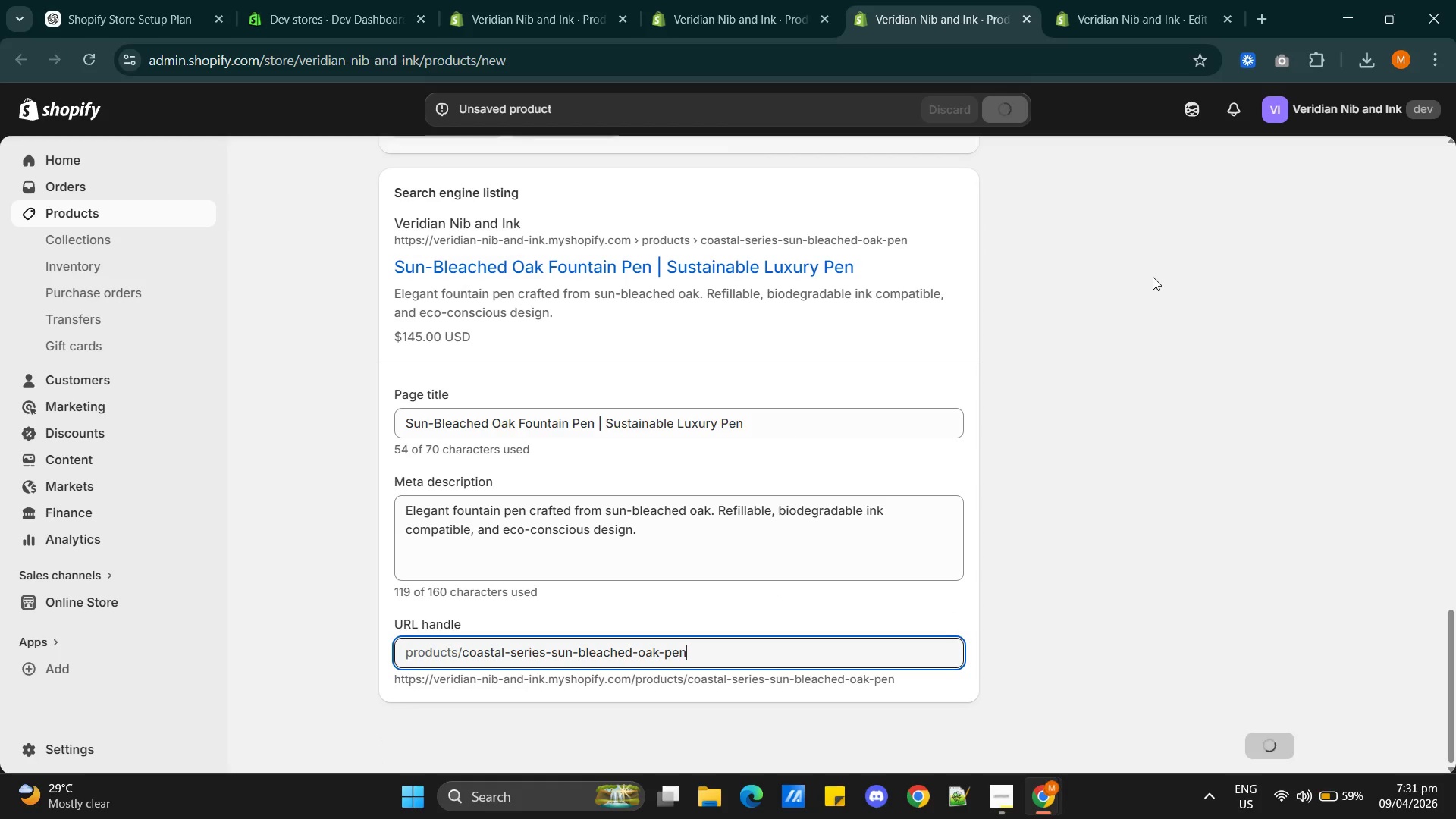 
wait(9.91)
 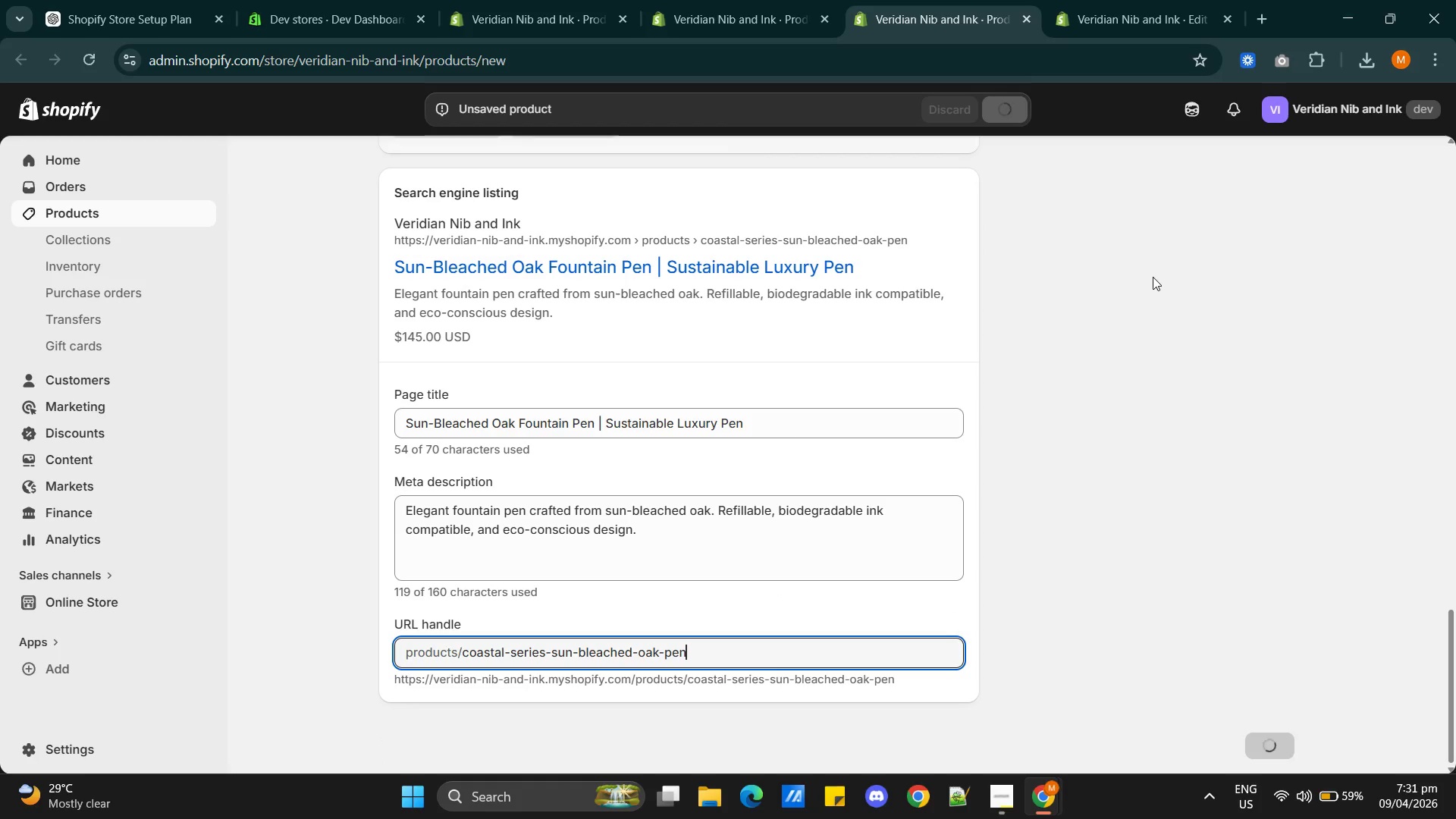 
hold_key(key=ControlLeft, duration=0.88)
left_click([481, 254])
 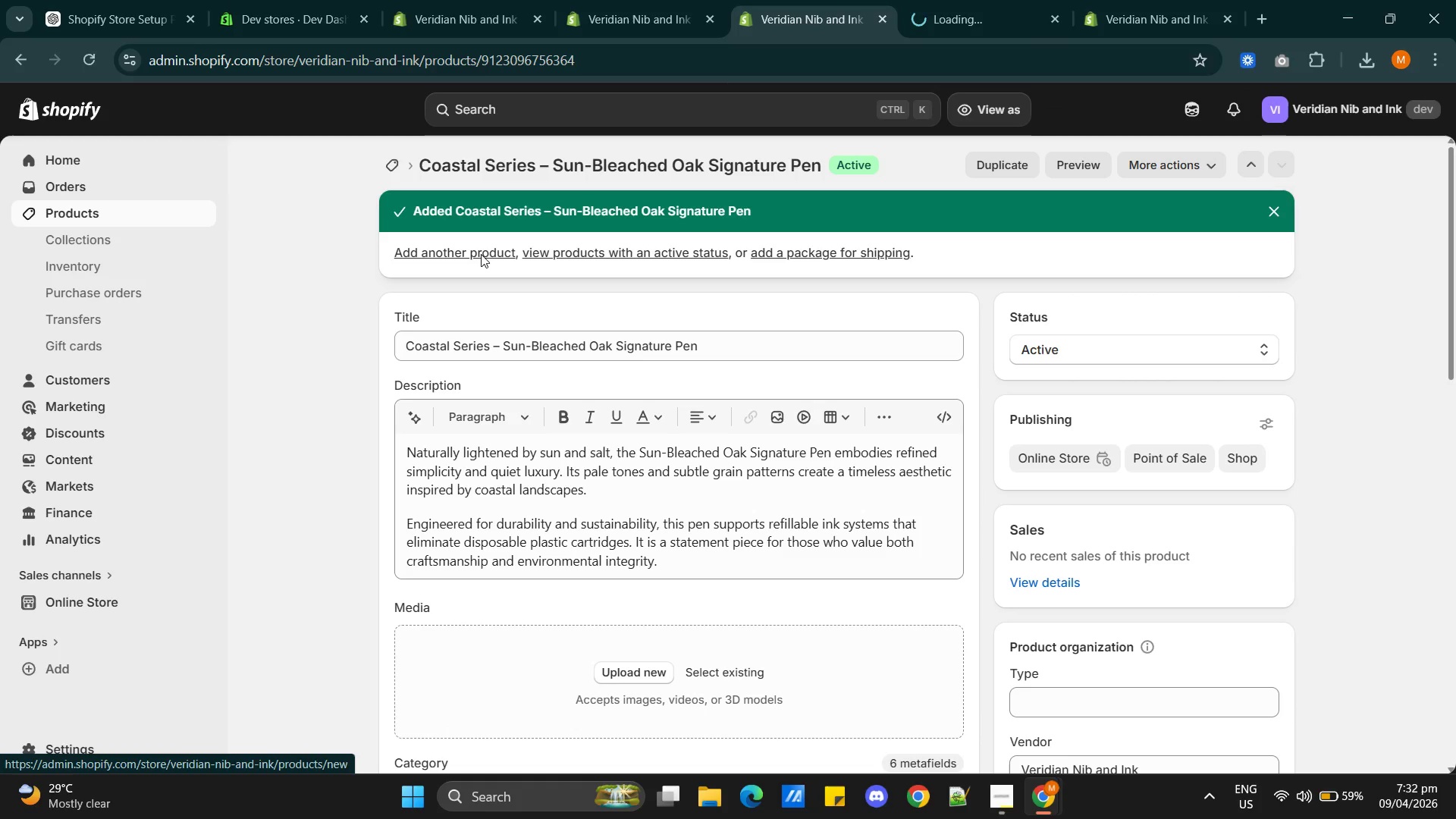 
hold_key(key=ControlLeft, duration=0.98)
left_click([481, 254])
 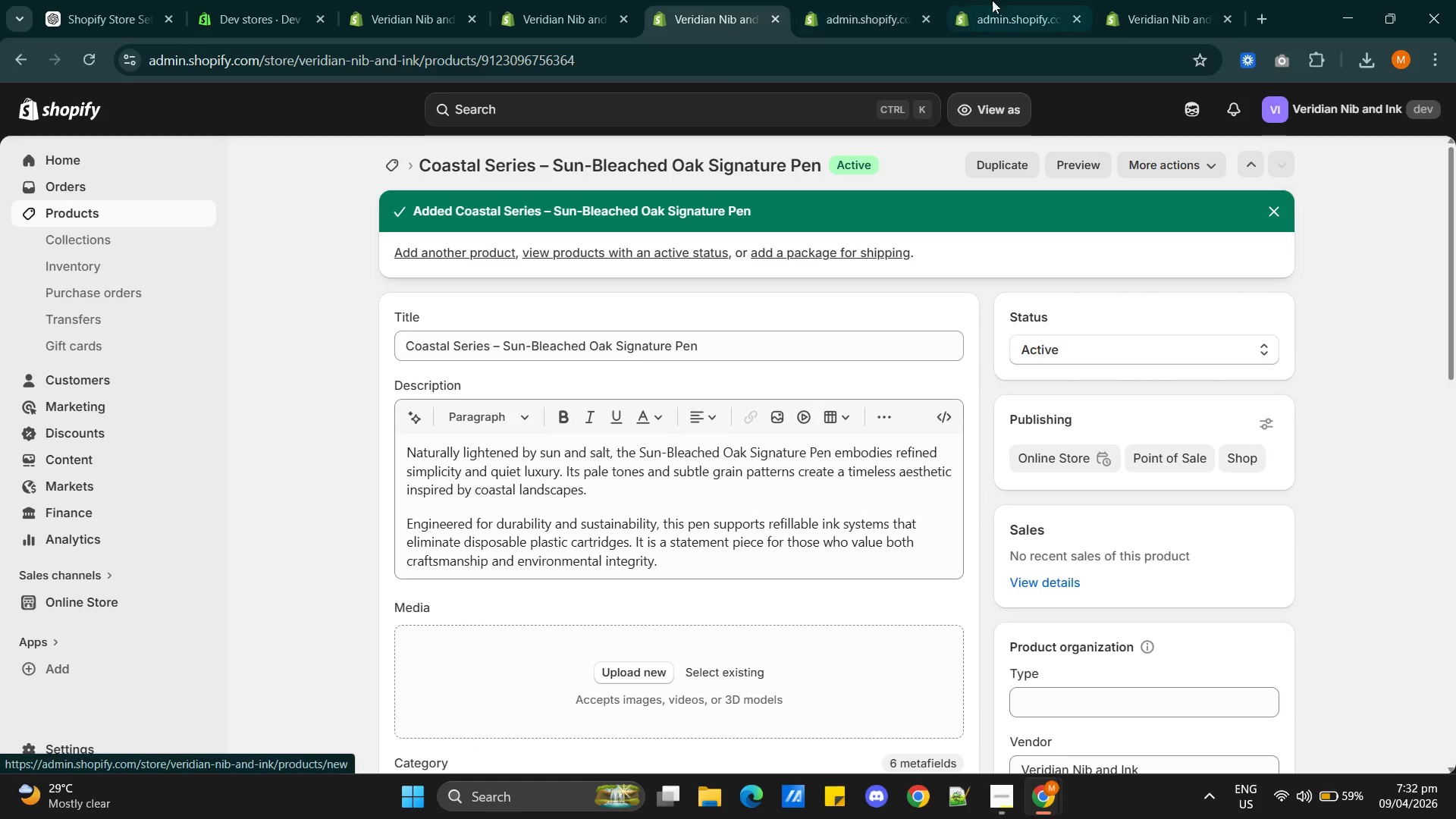 
left_click([903, 15])
 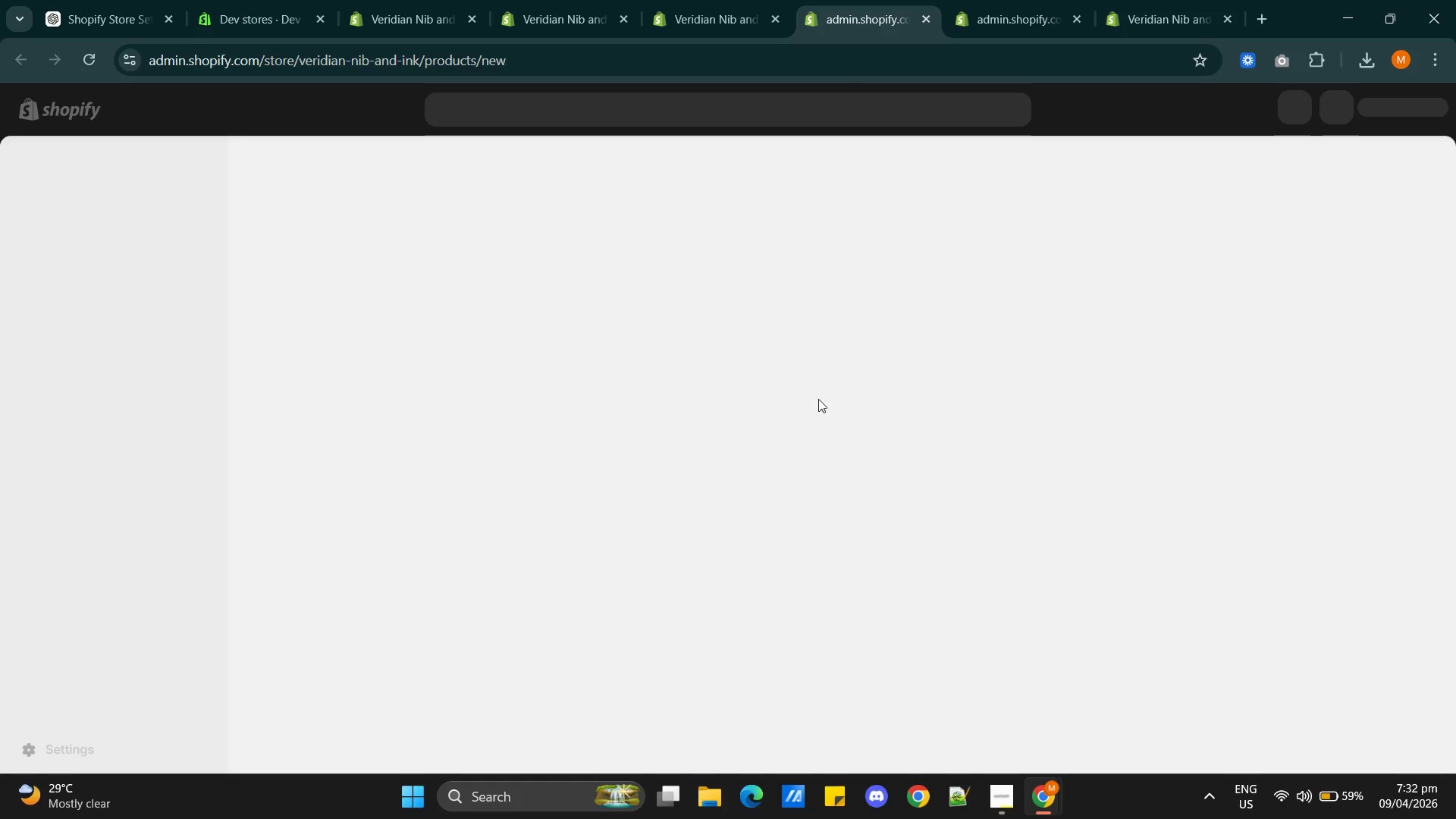 
key(Alt+AltLeft)
 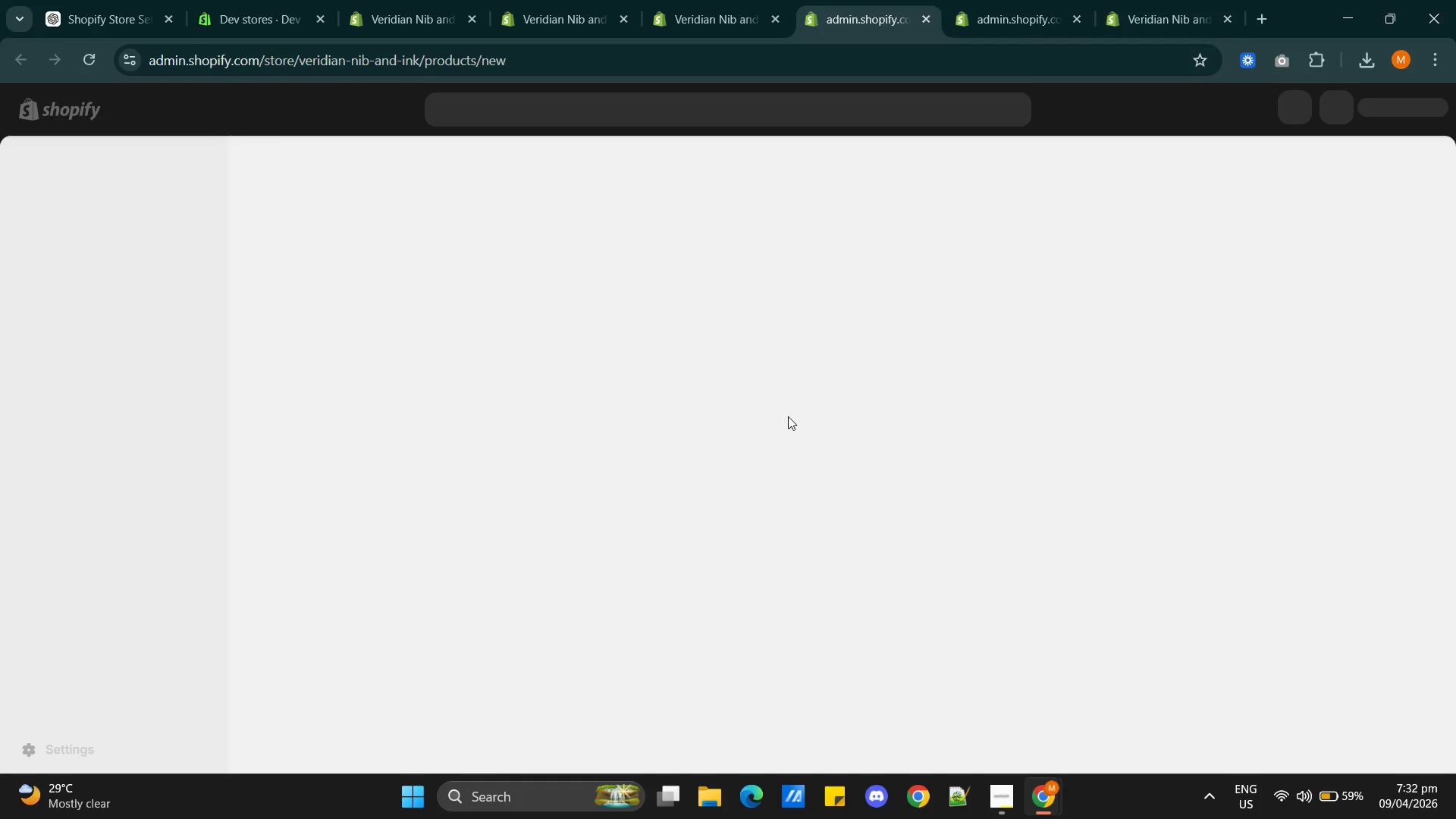 
key(Alt+Tab)
 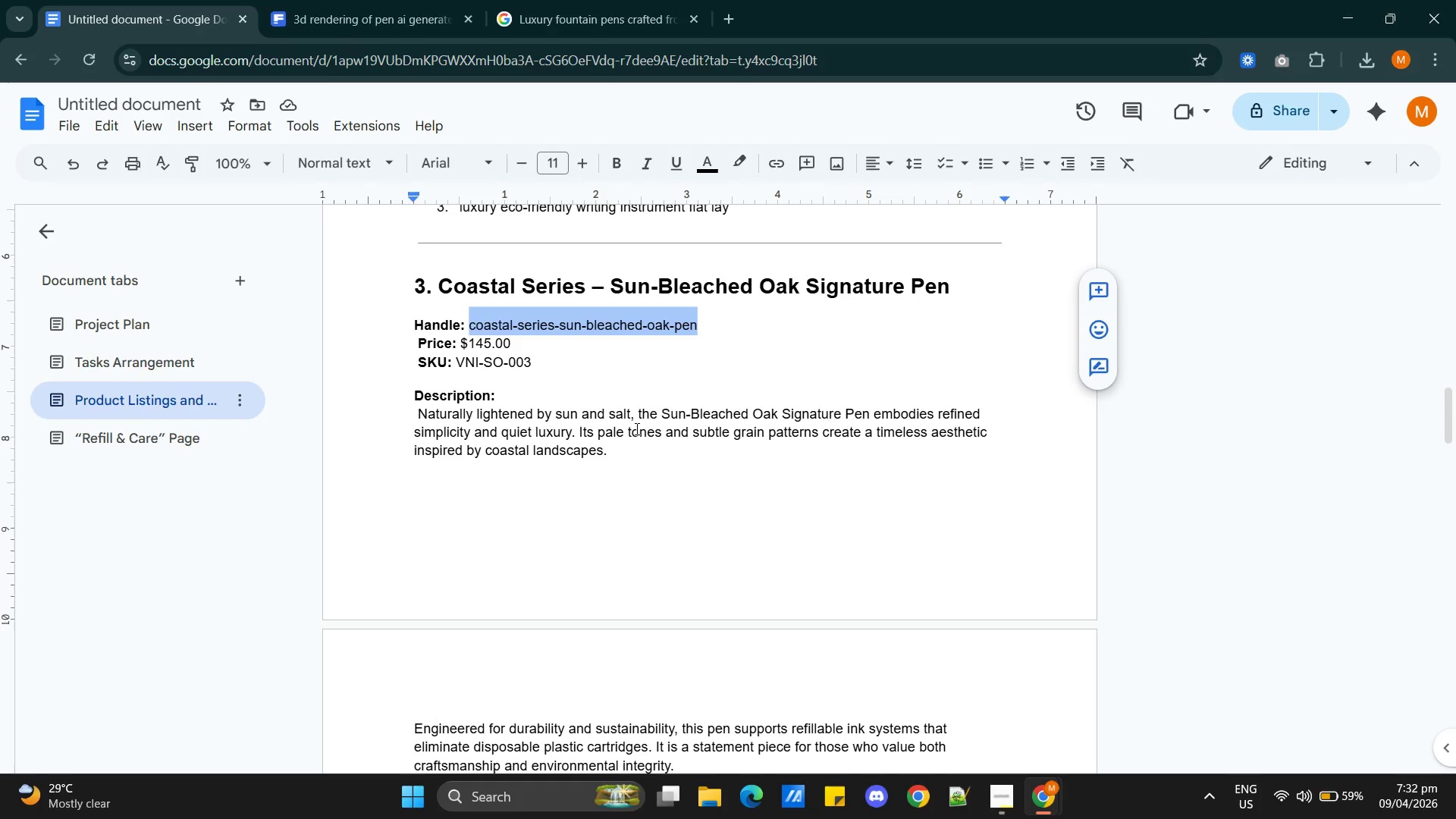 
scroll: coordinate [696, 410], scroll_direction: down, amount: 9.0
 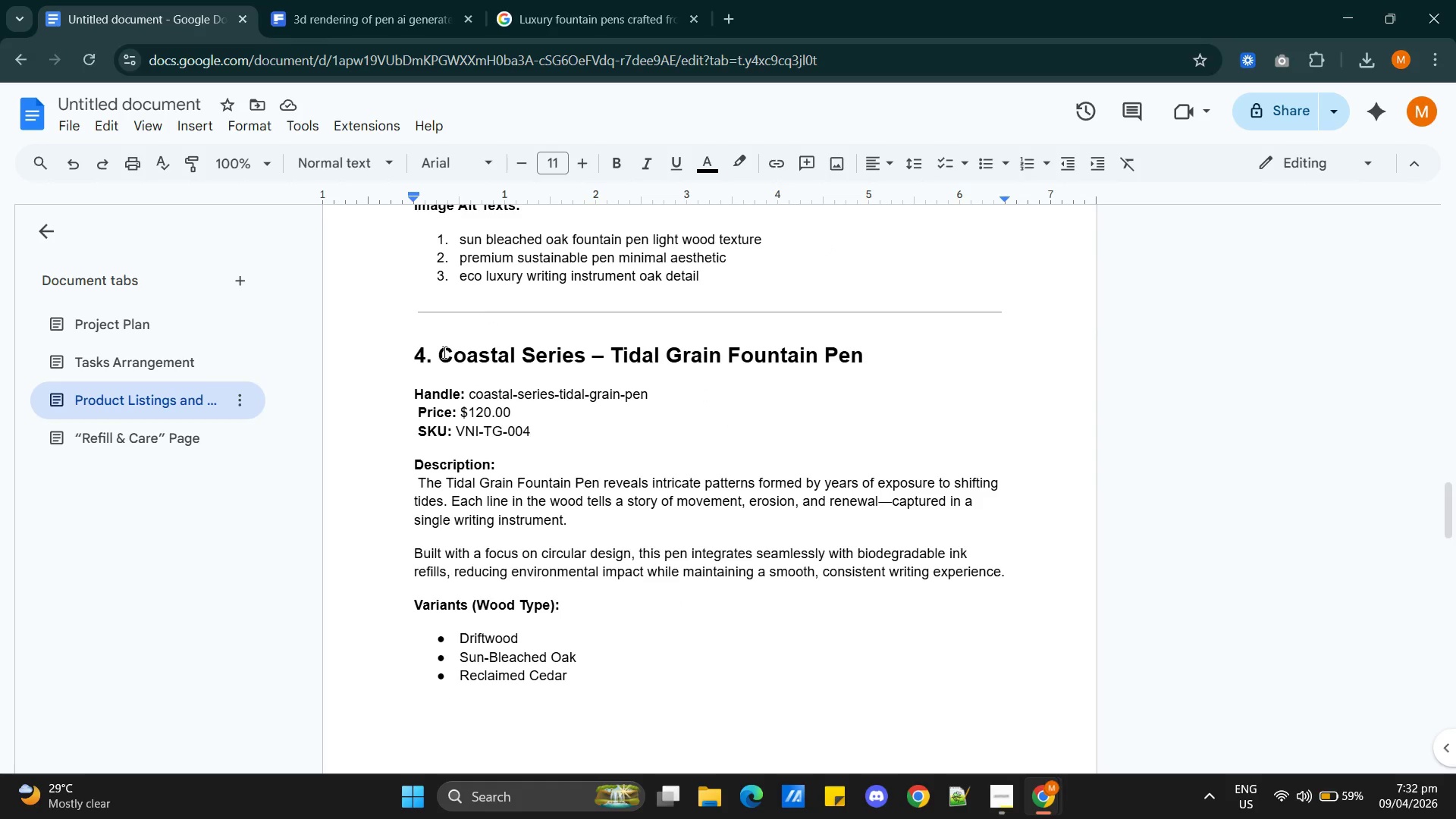 
left_click_drag(start_coordinate=[443, 352], to_coordinate=[869, 367])
 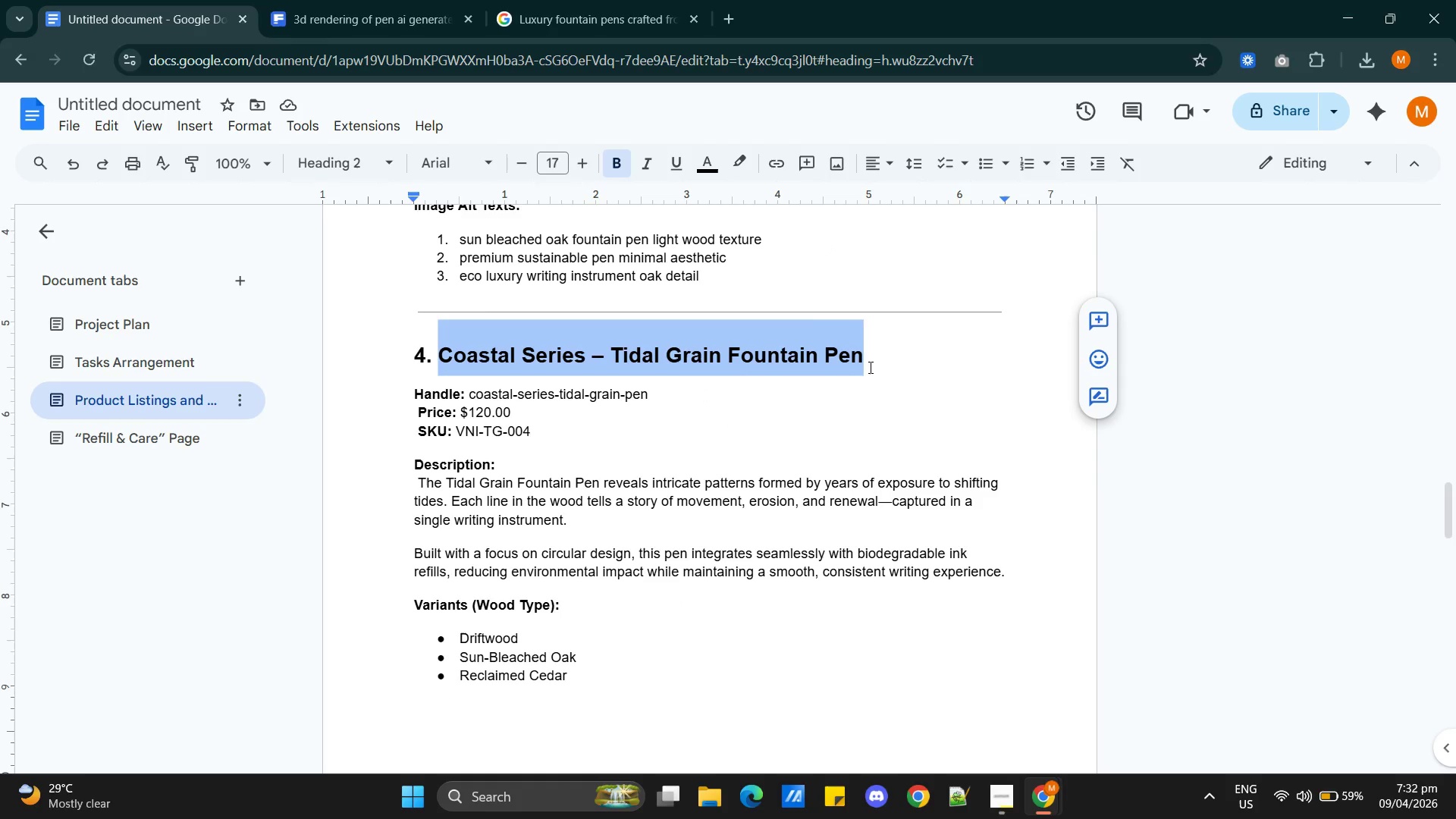 
key(Control+C)
 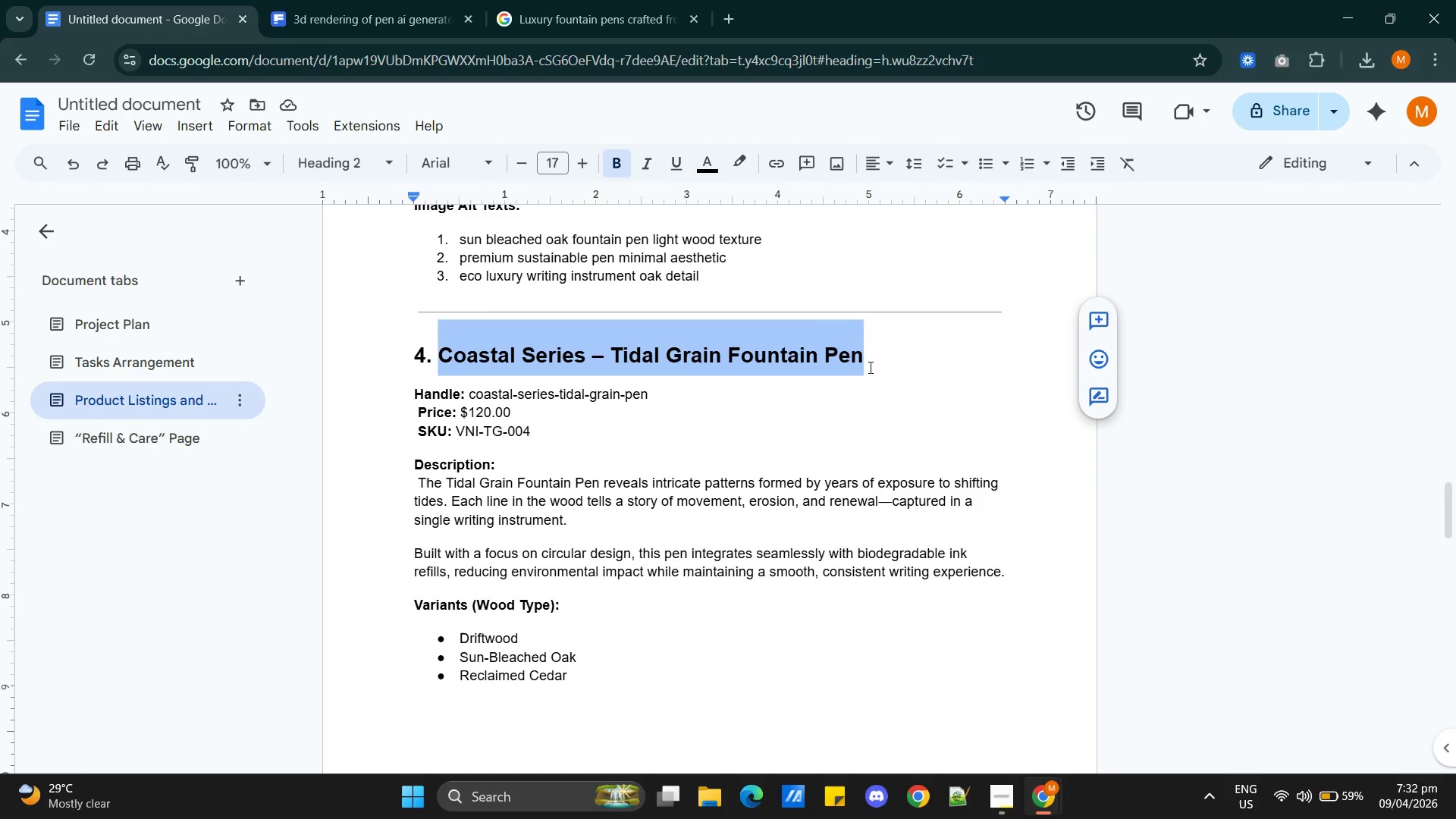 
key(Alt+AltLeft)
 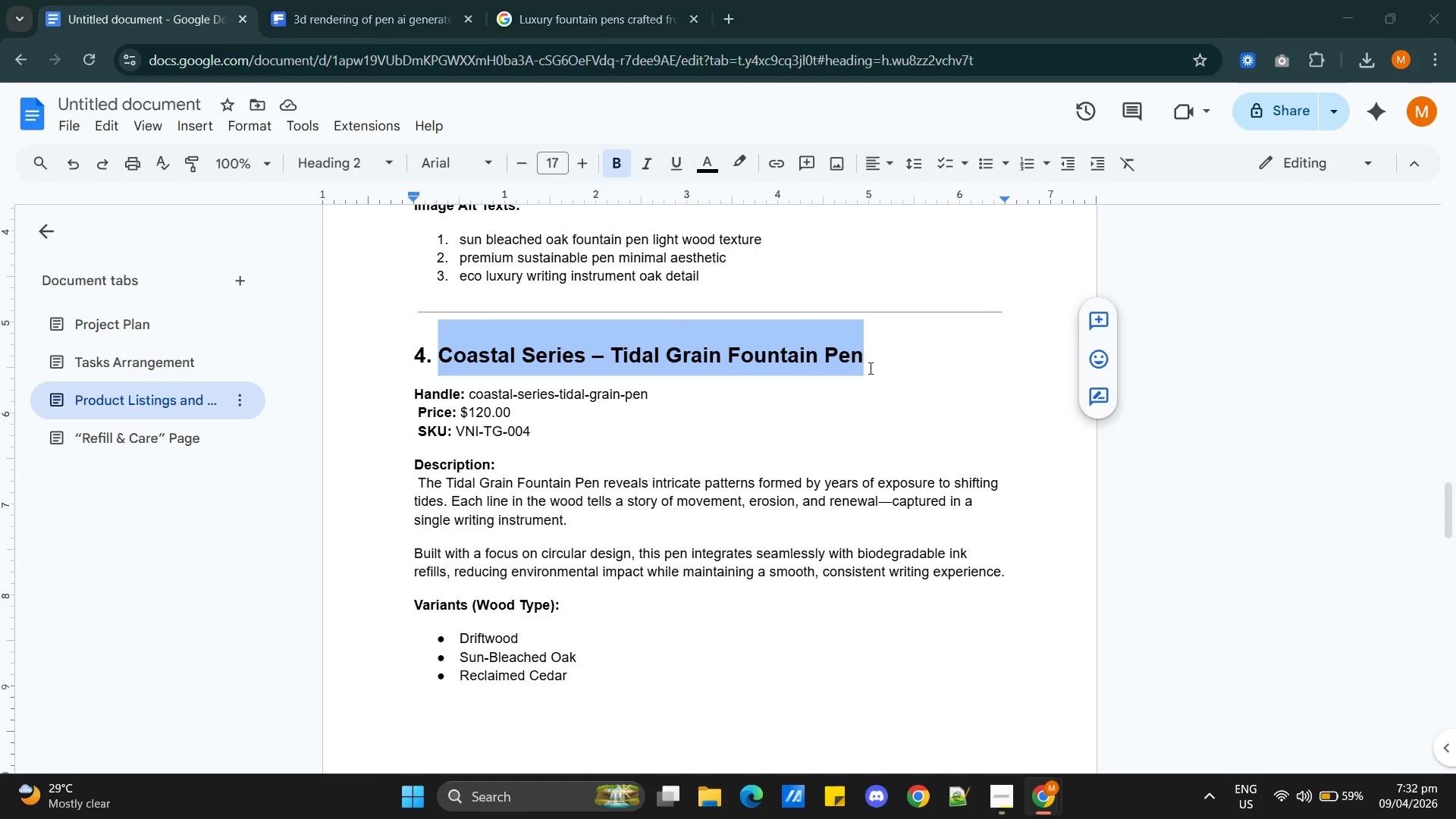 
key(Alt+Tab)
 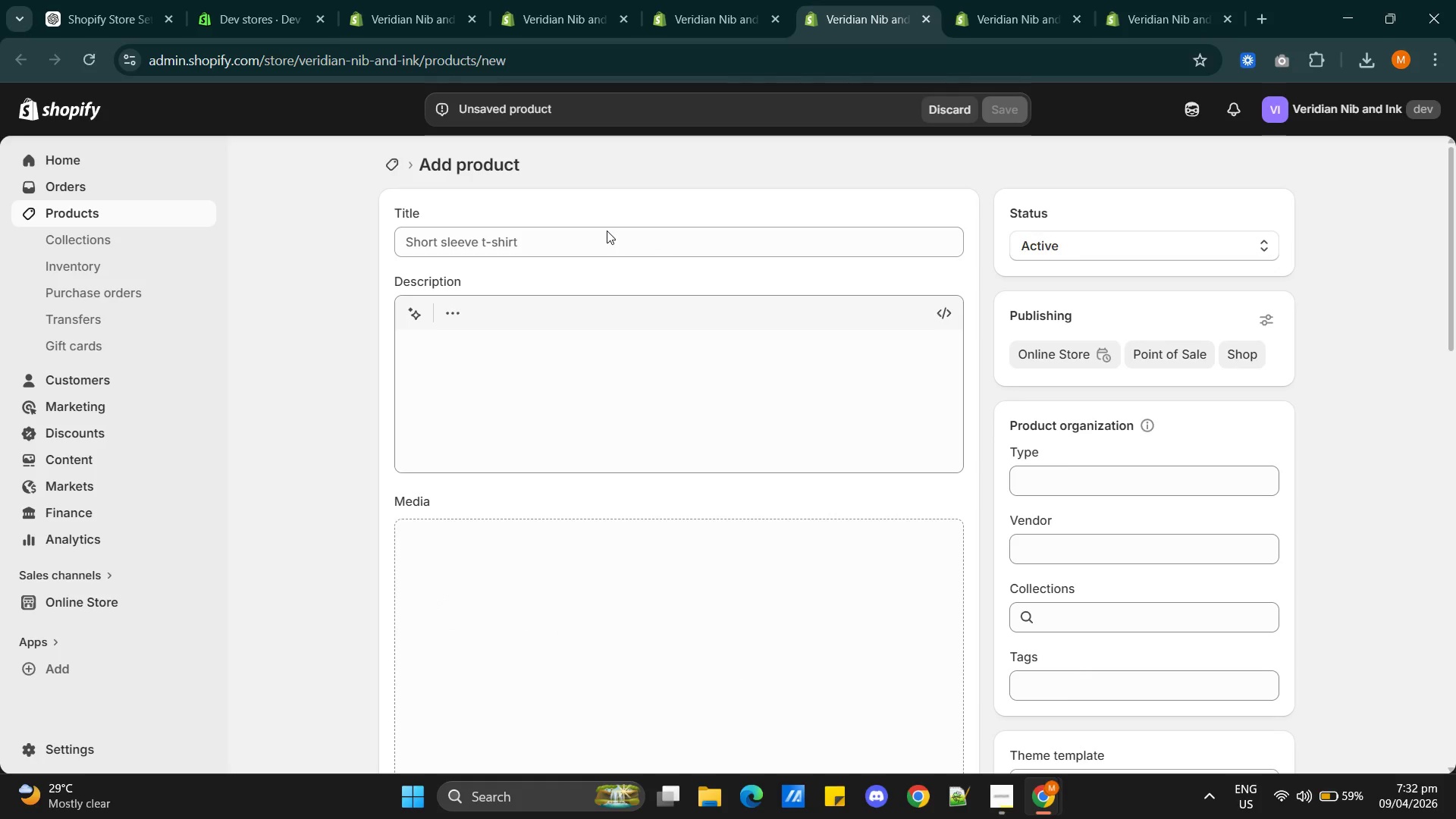 
left_click([606, 242])
 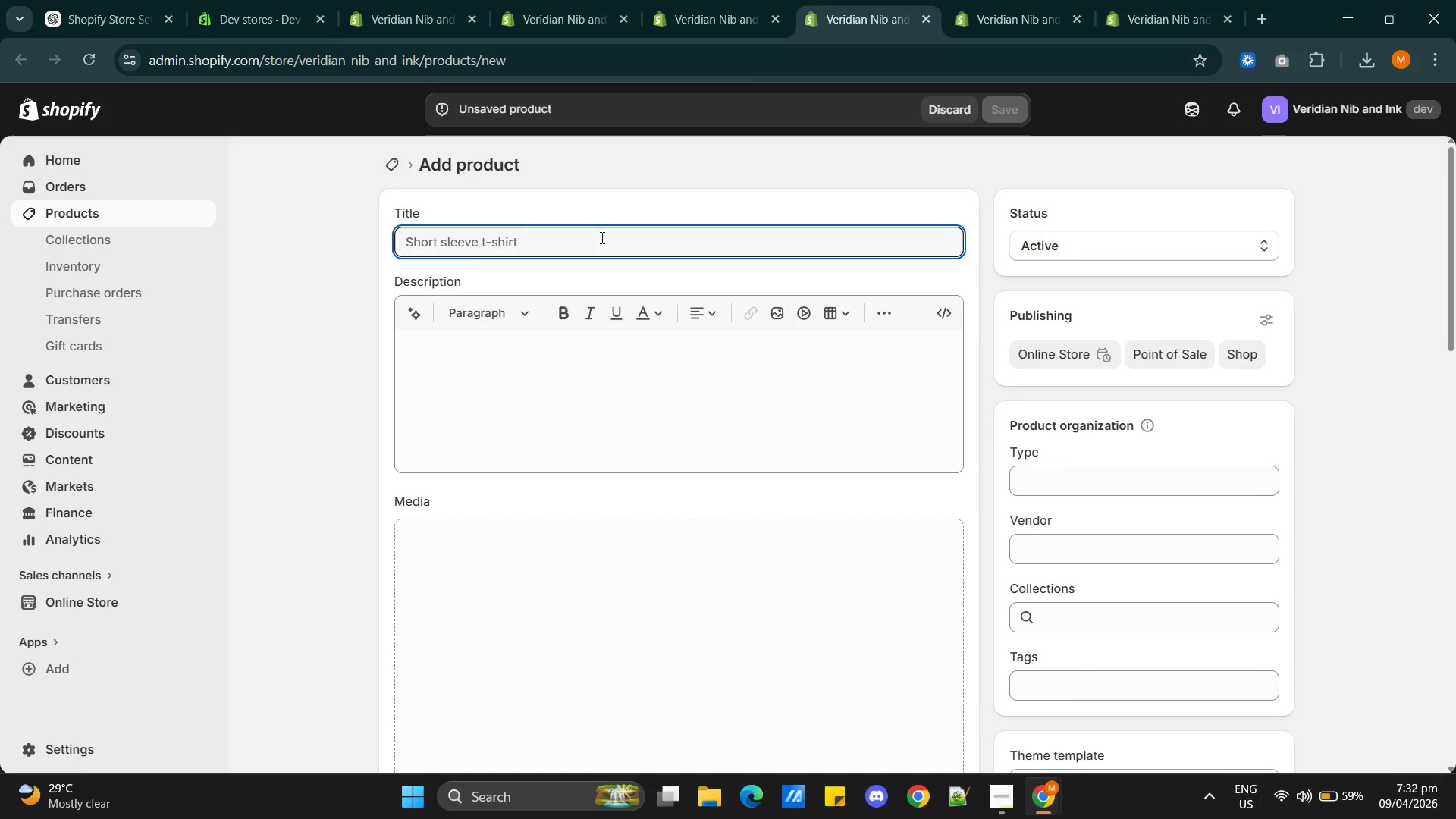 
key(Control+V)
 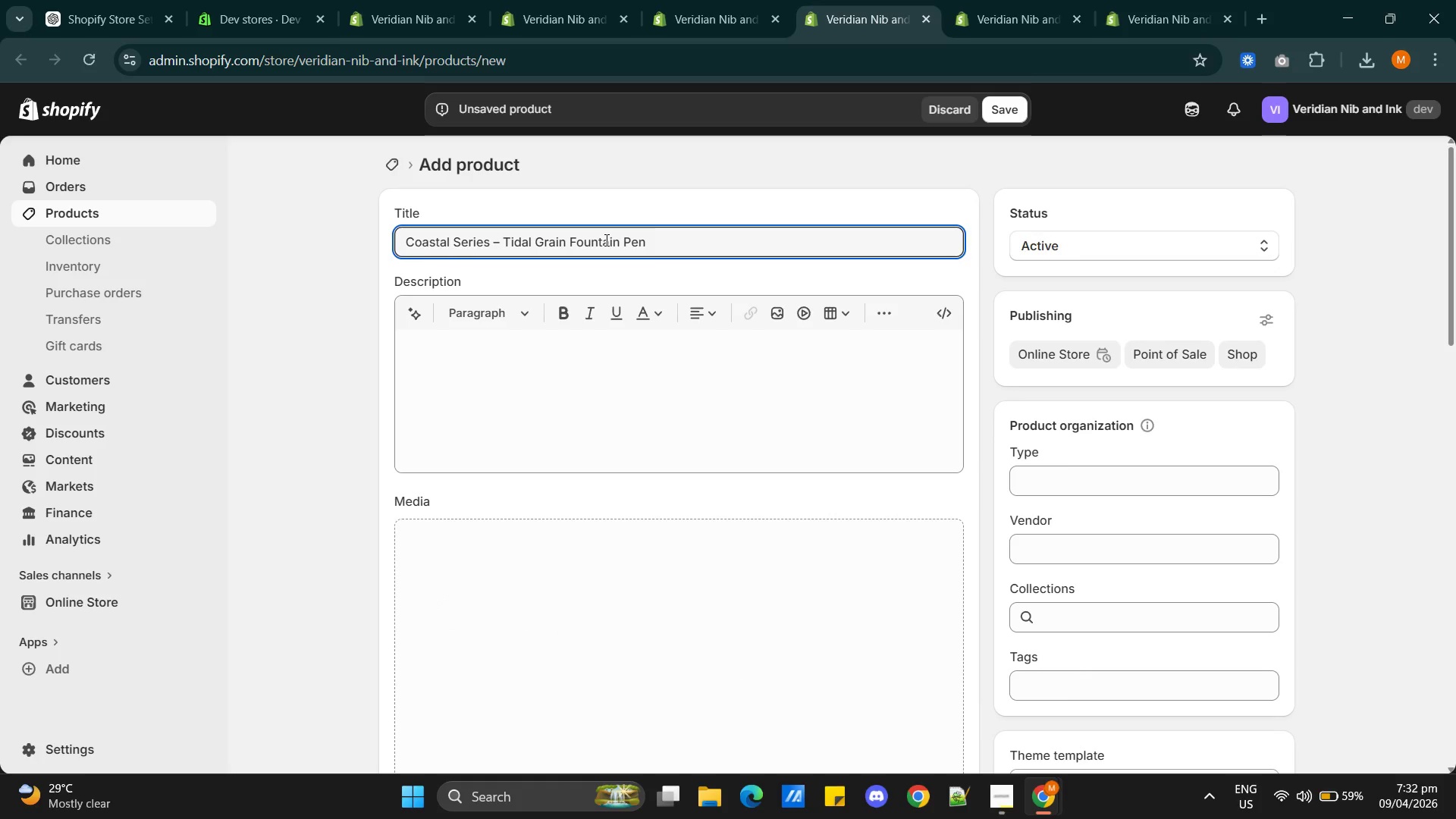 
key(Alt+AltLeft)
 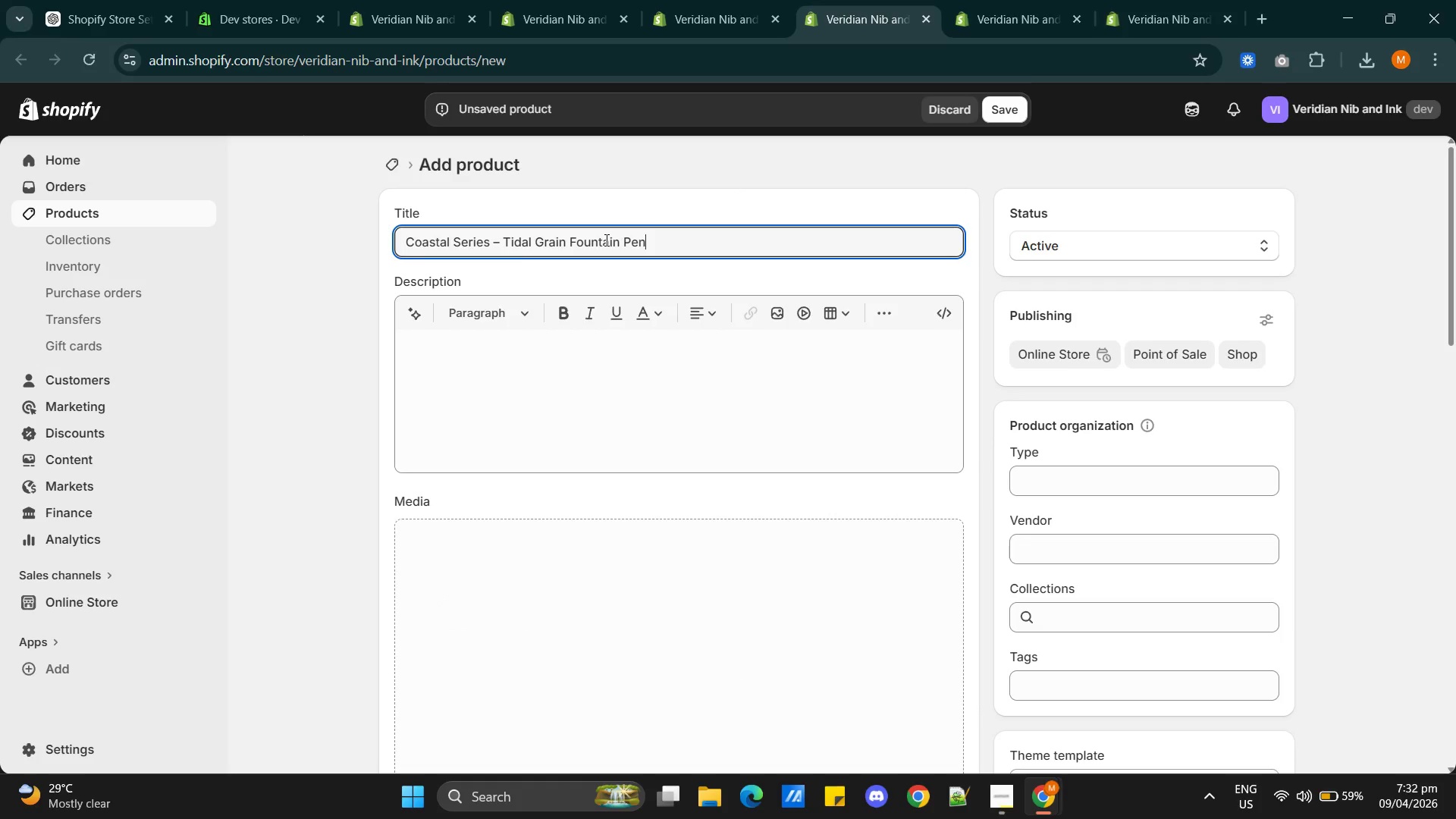 
key(Alt+Tab)
 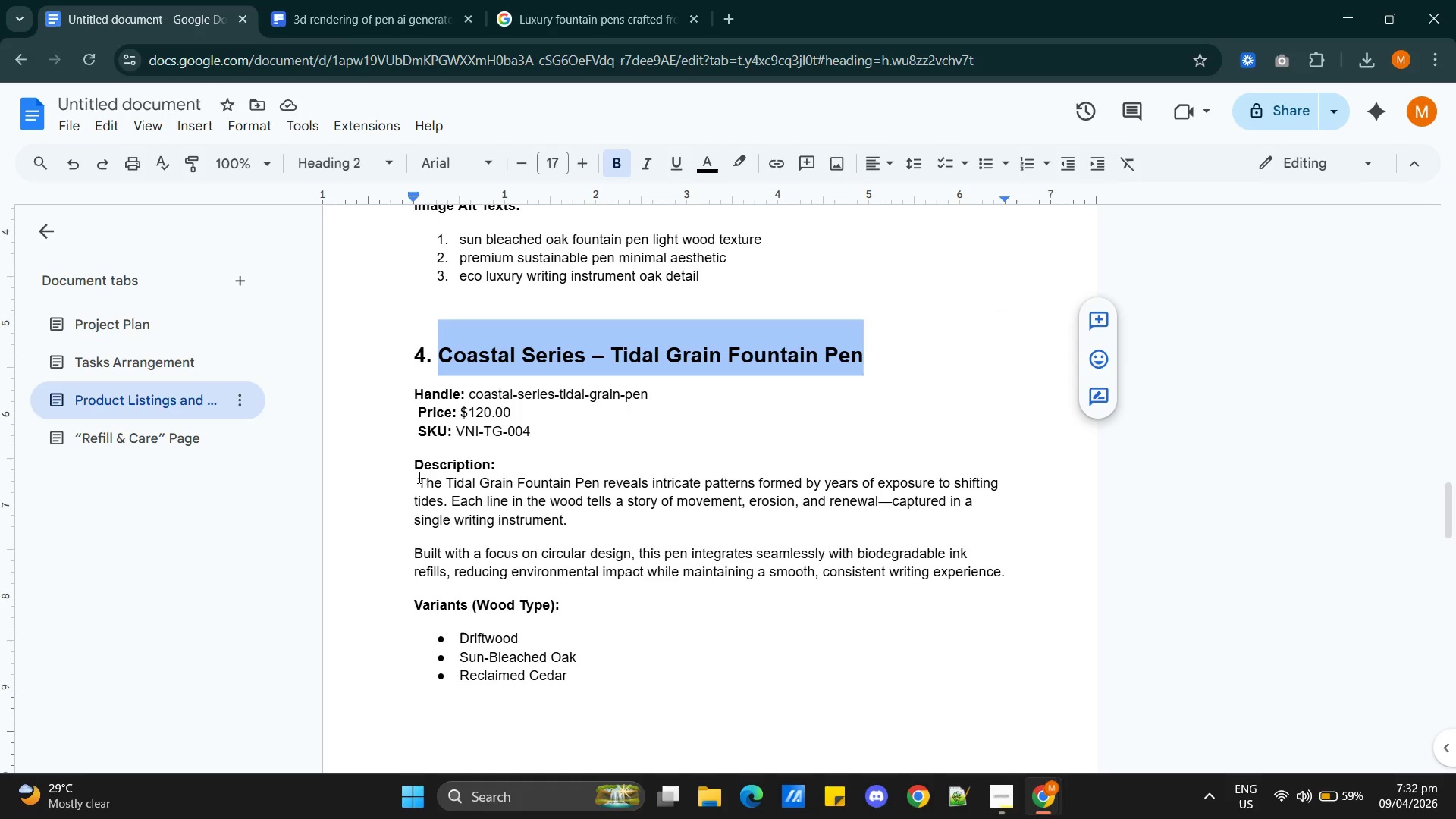 
left_click_drag(start_coordinate=[418, 479], to_coordinate=[1009, 566])
 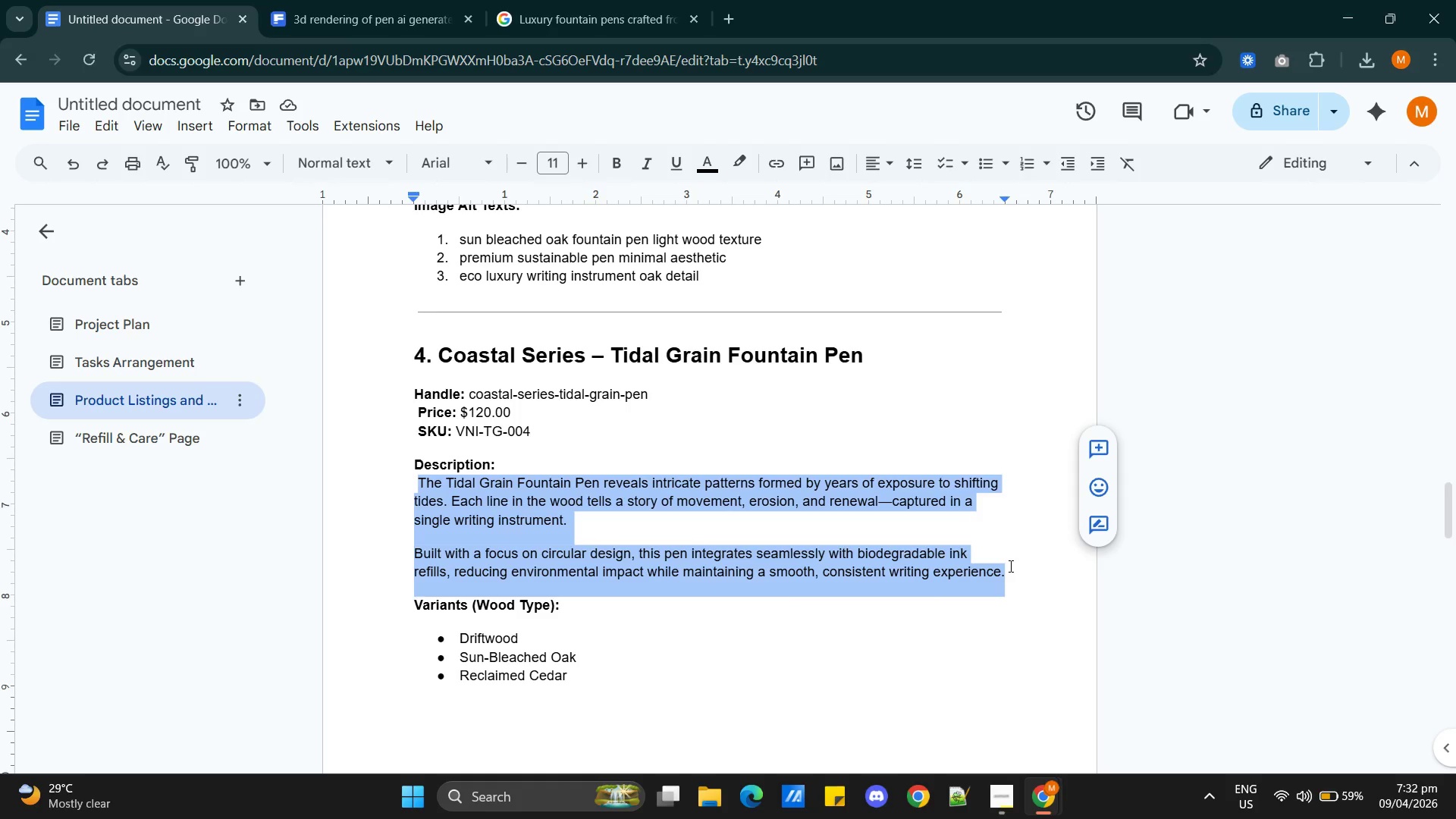 
key(Control+C)
 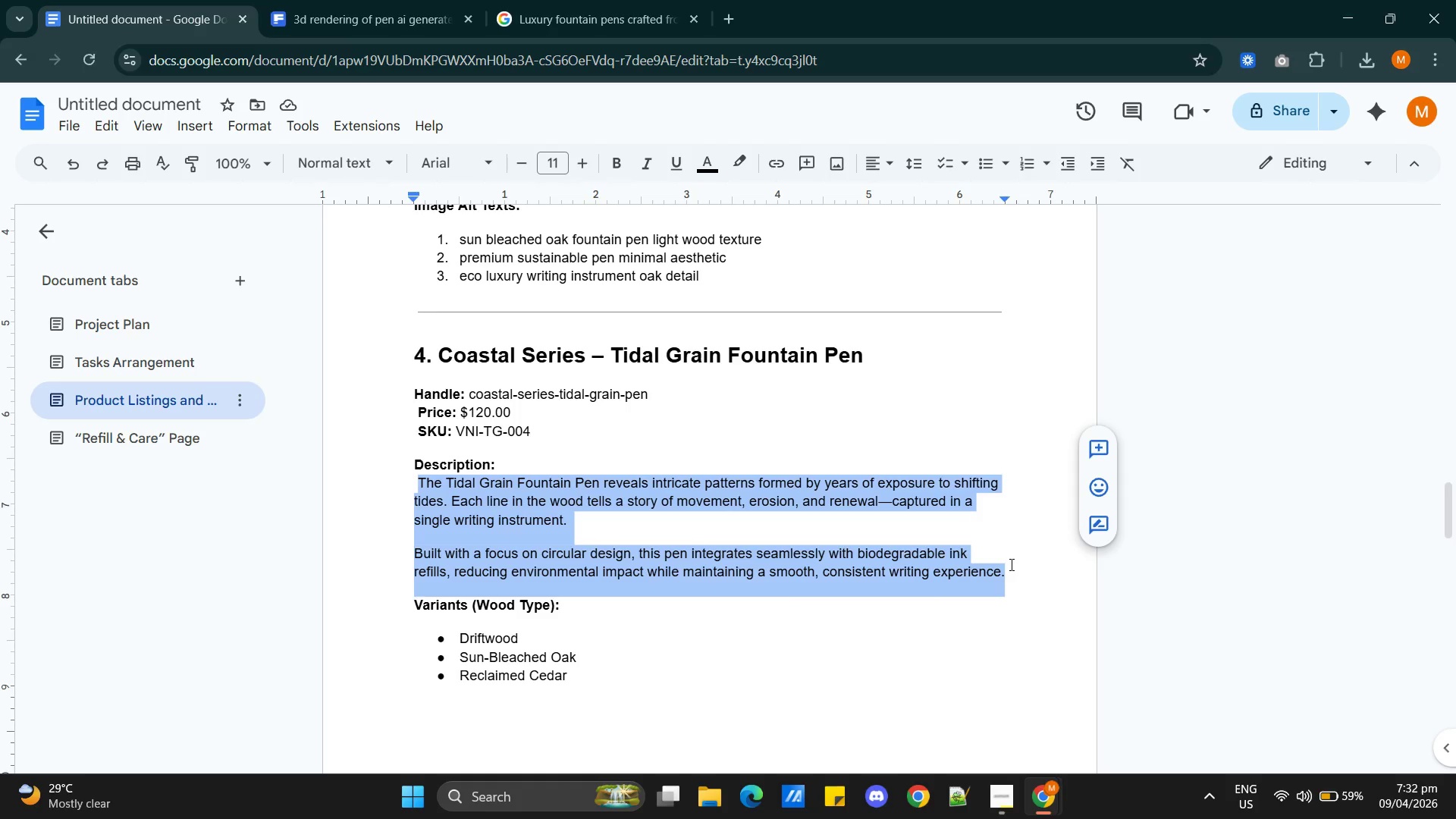 
key(Alt+AltLeft)
 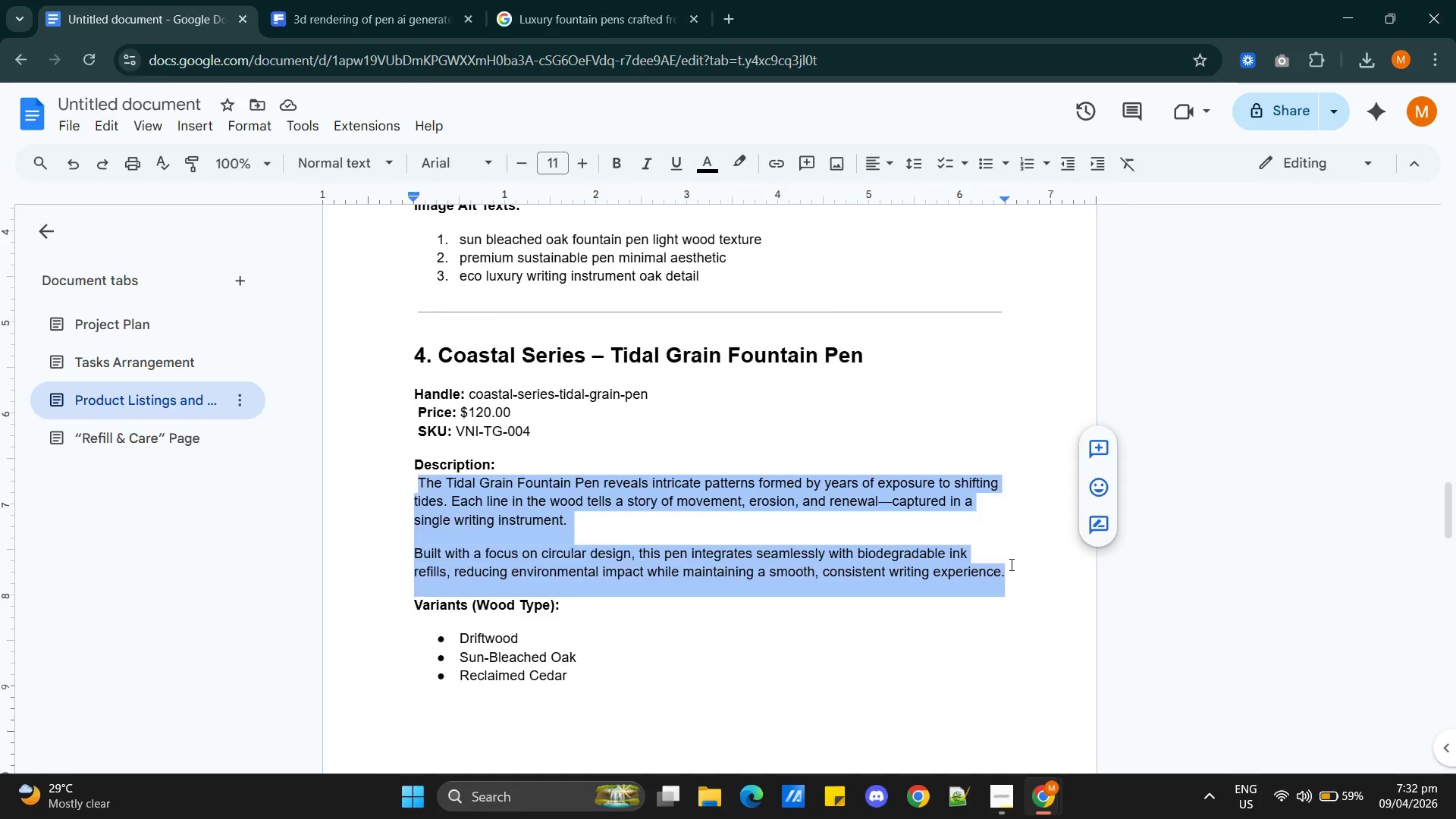 
key(Alt+Tab)
 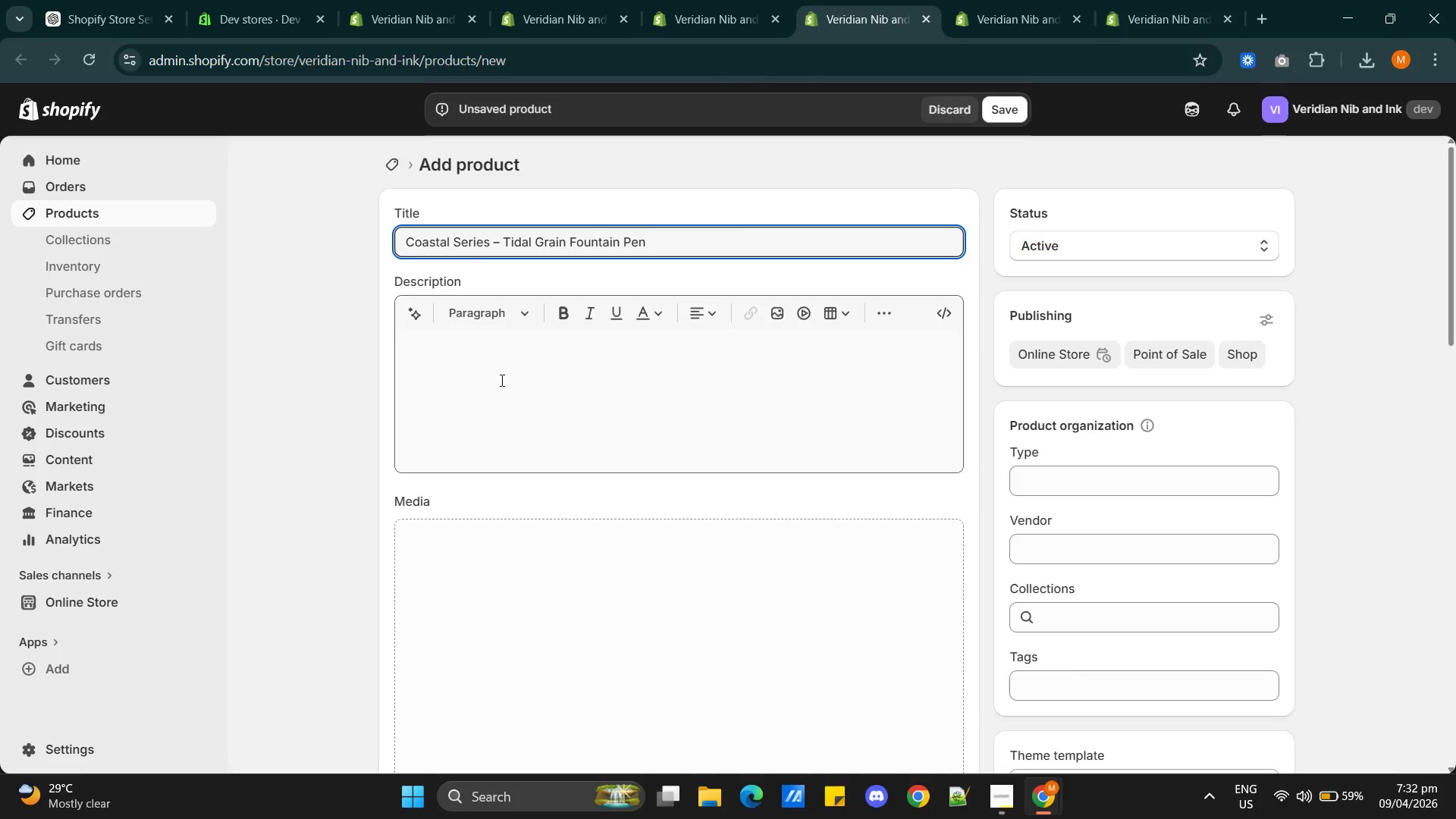 
left_click([490, 344])
 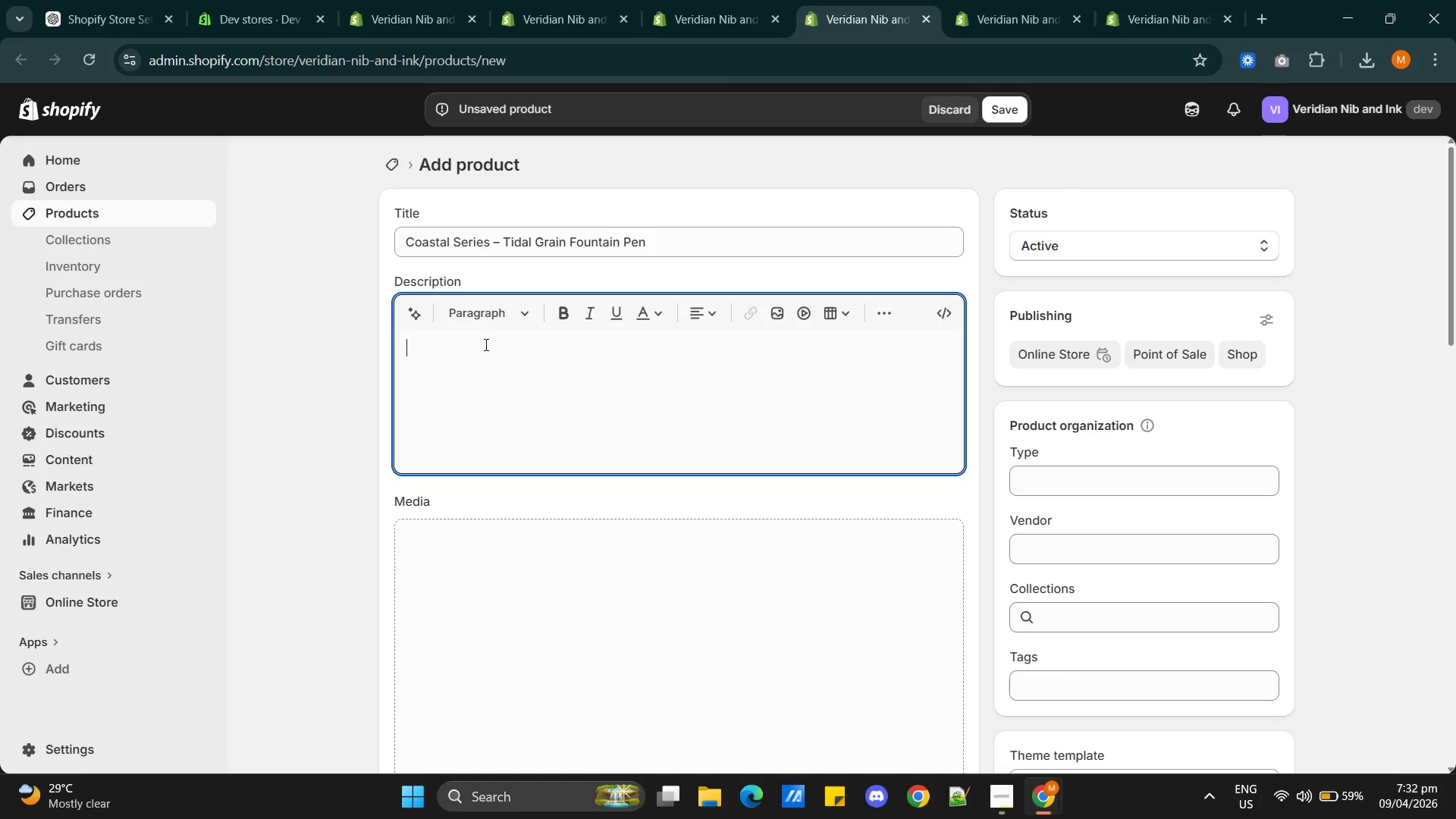 
key(Control+V)
 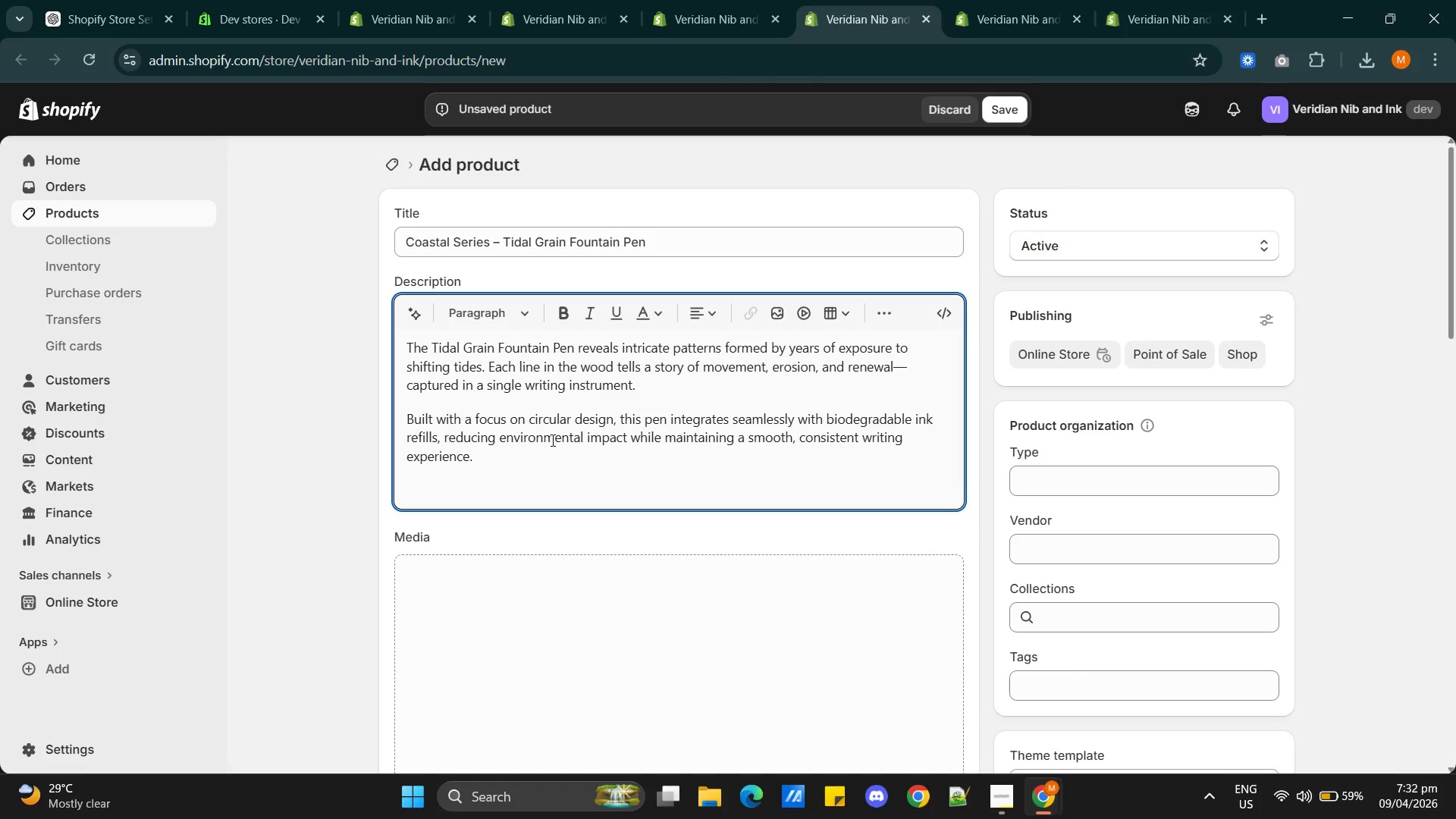 
key(Backspace)
 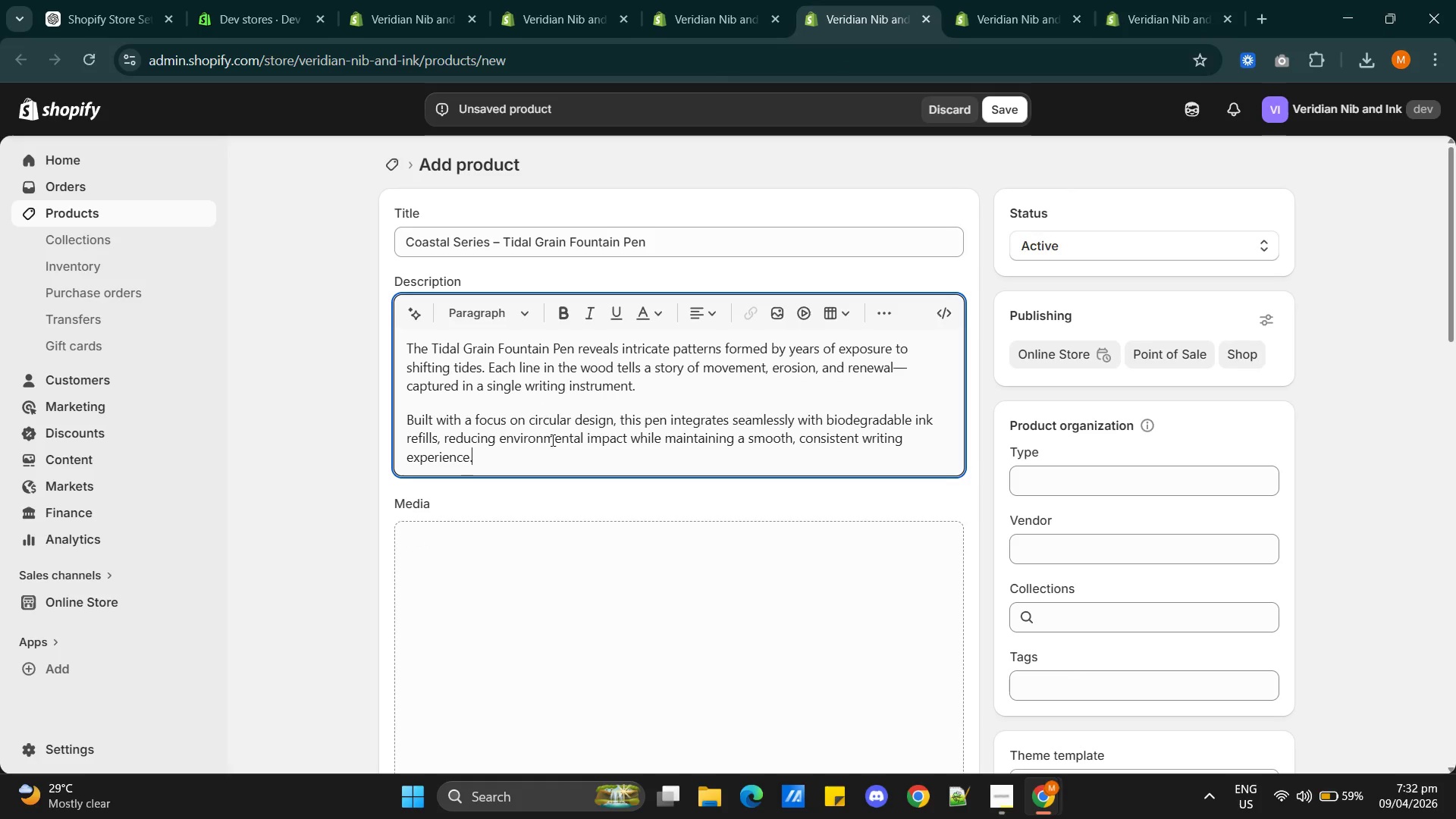 
key(Backspace)
 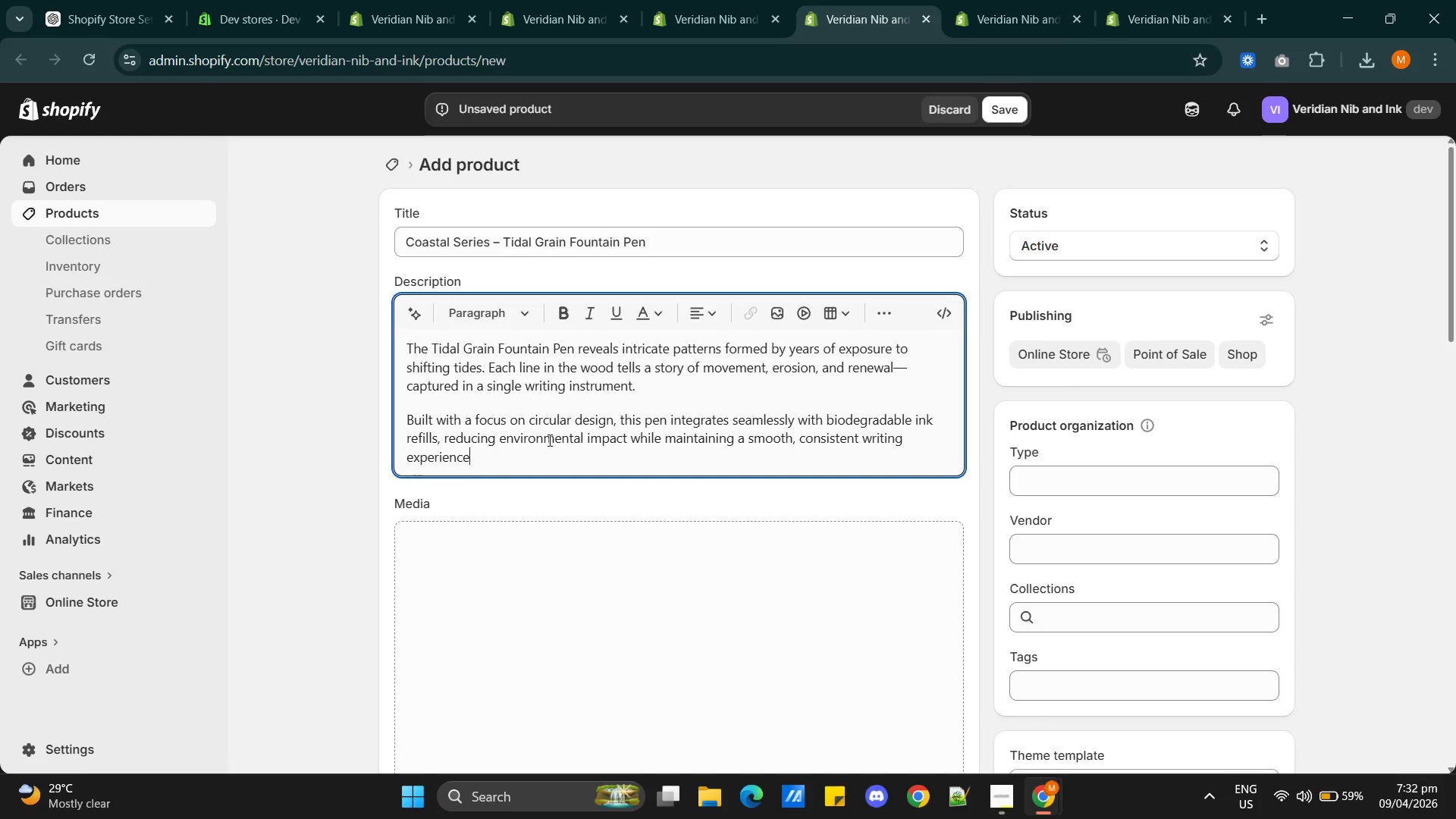 
key(Period)
 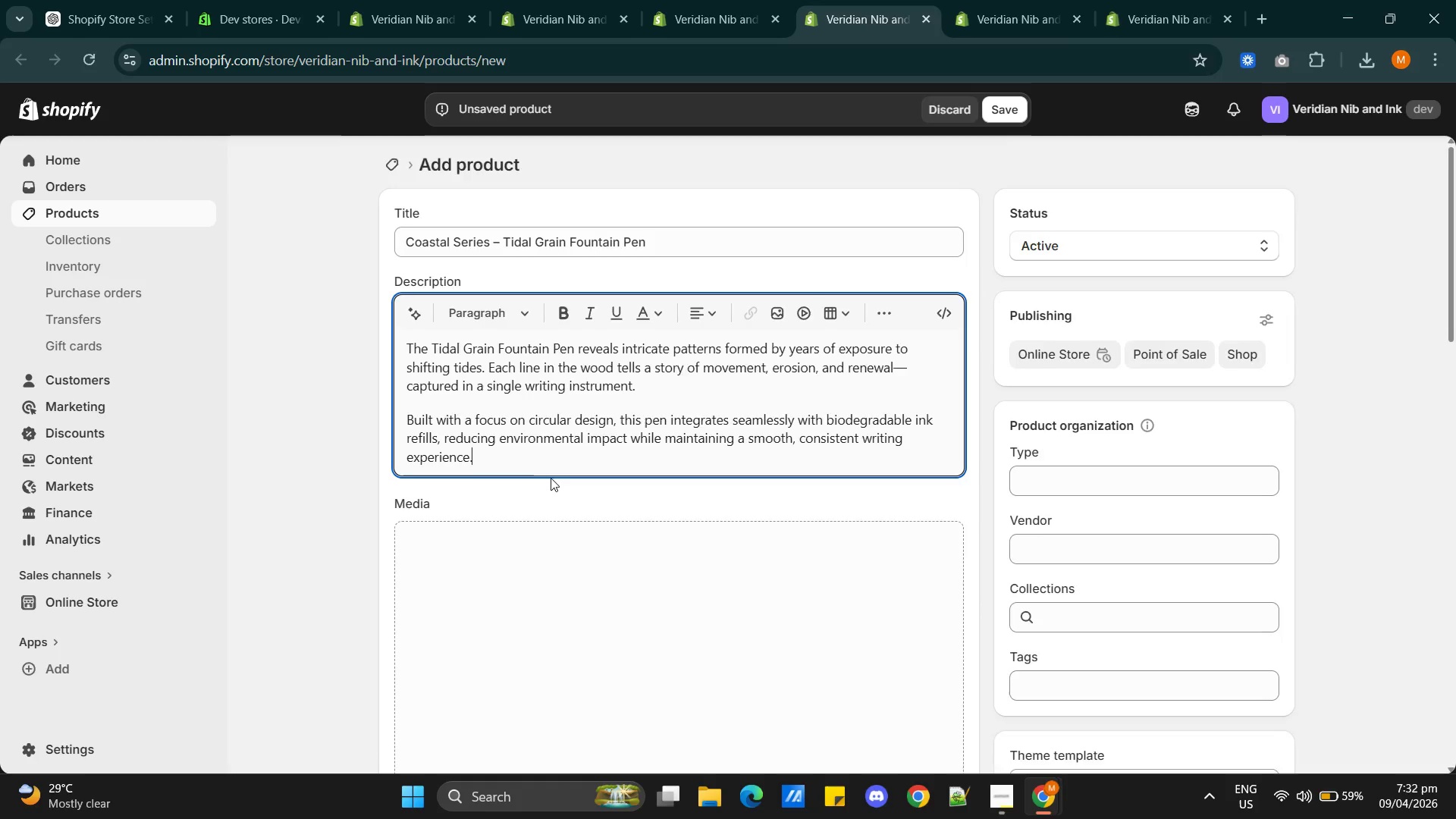 
scroll: coordinate [552, 475], scroll_direction: down, amount: 8.0
 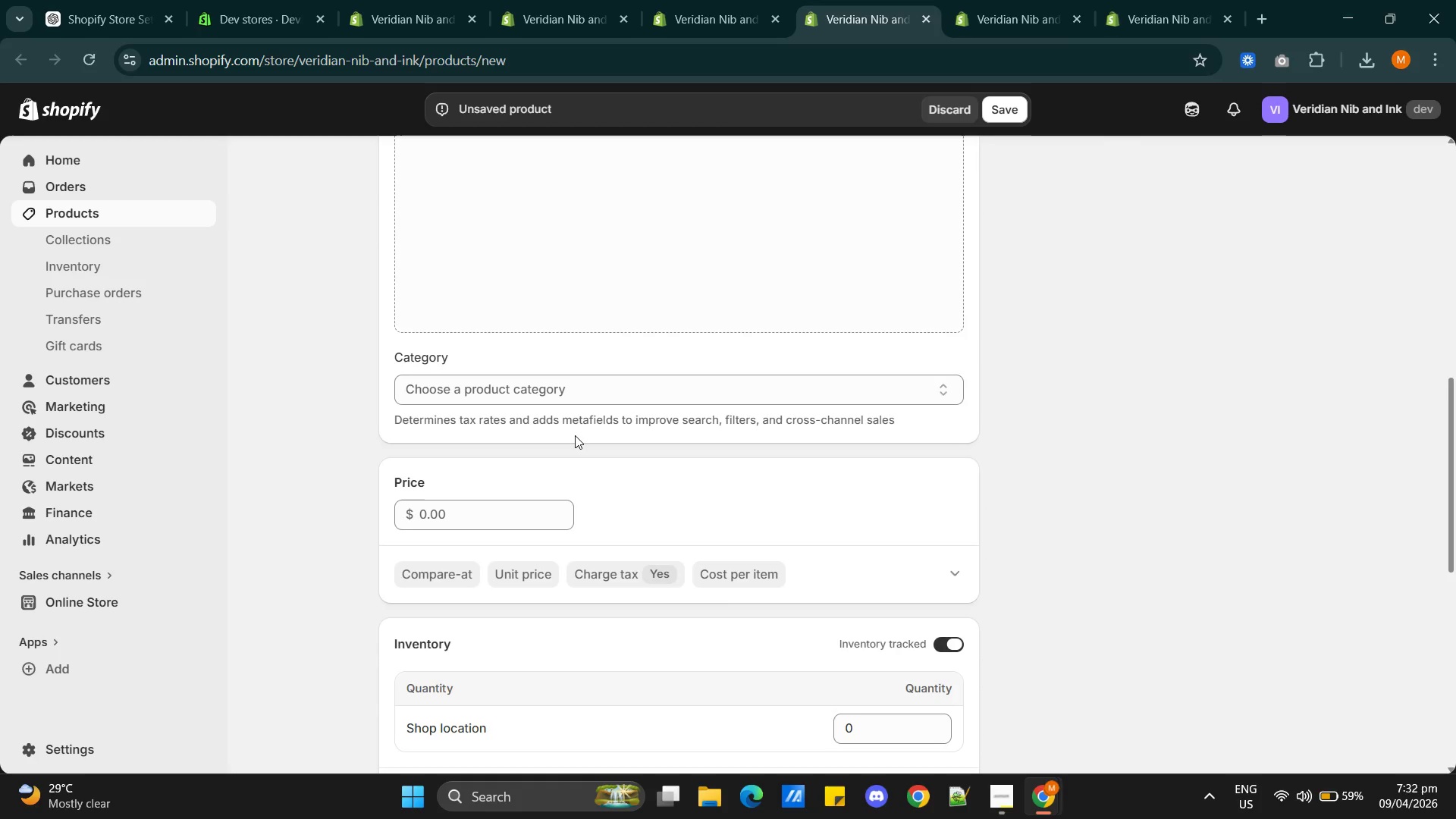 
wait(5.04)
 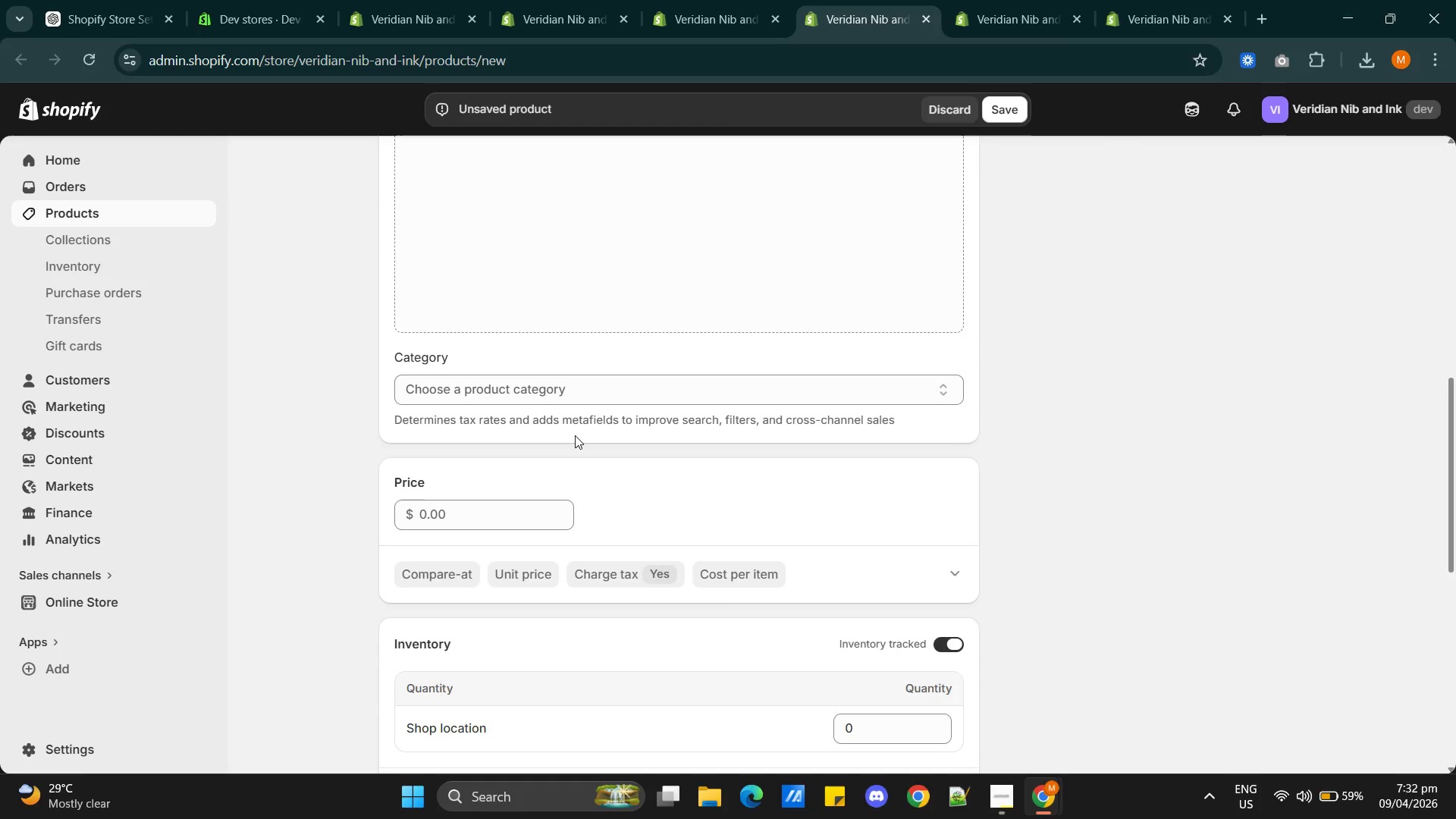 
key(Alt+AltLeft)
 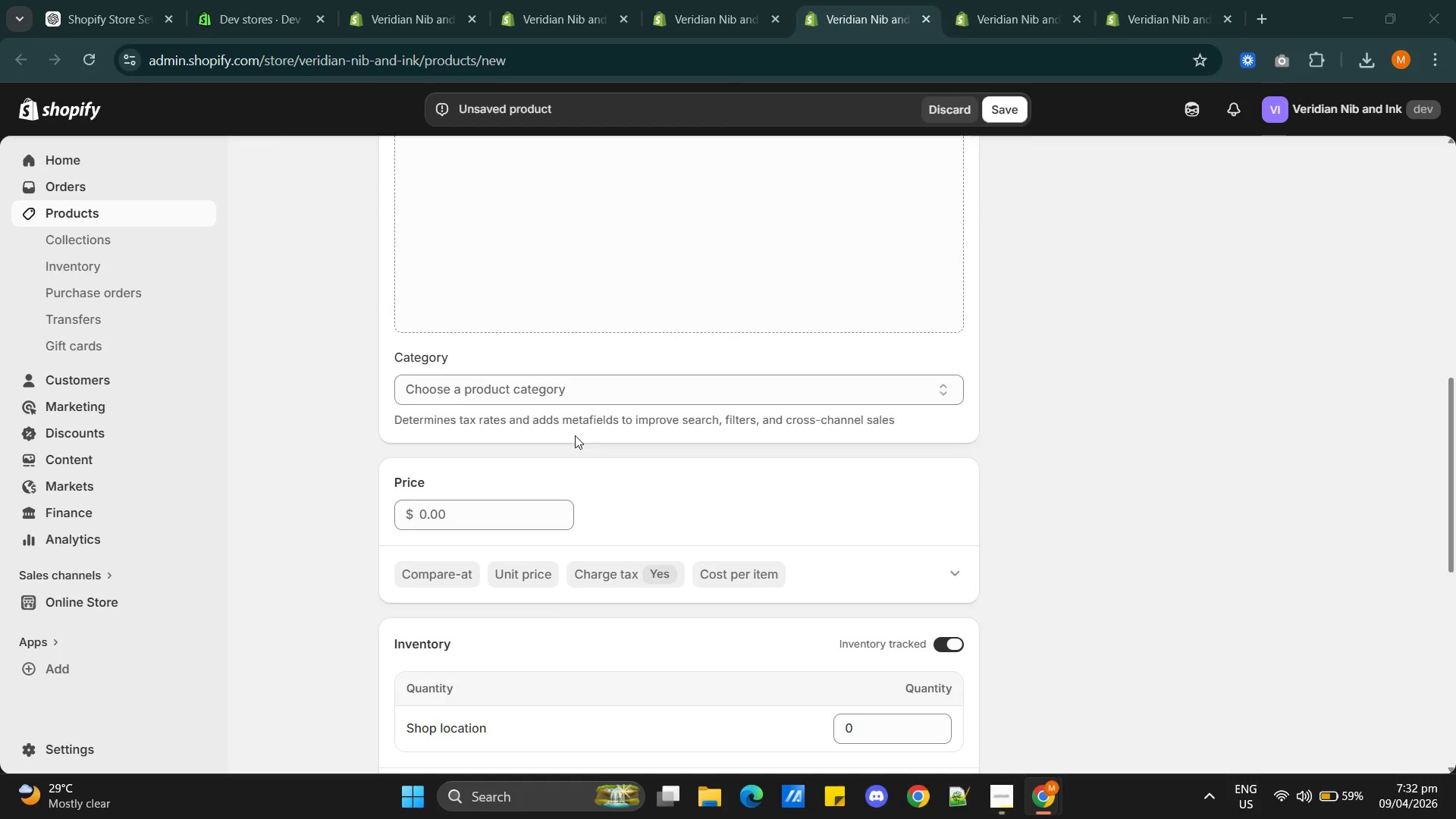 
key(Alt+Tab)
 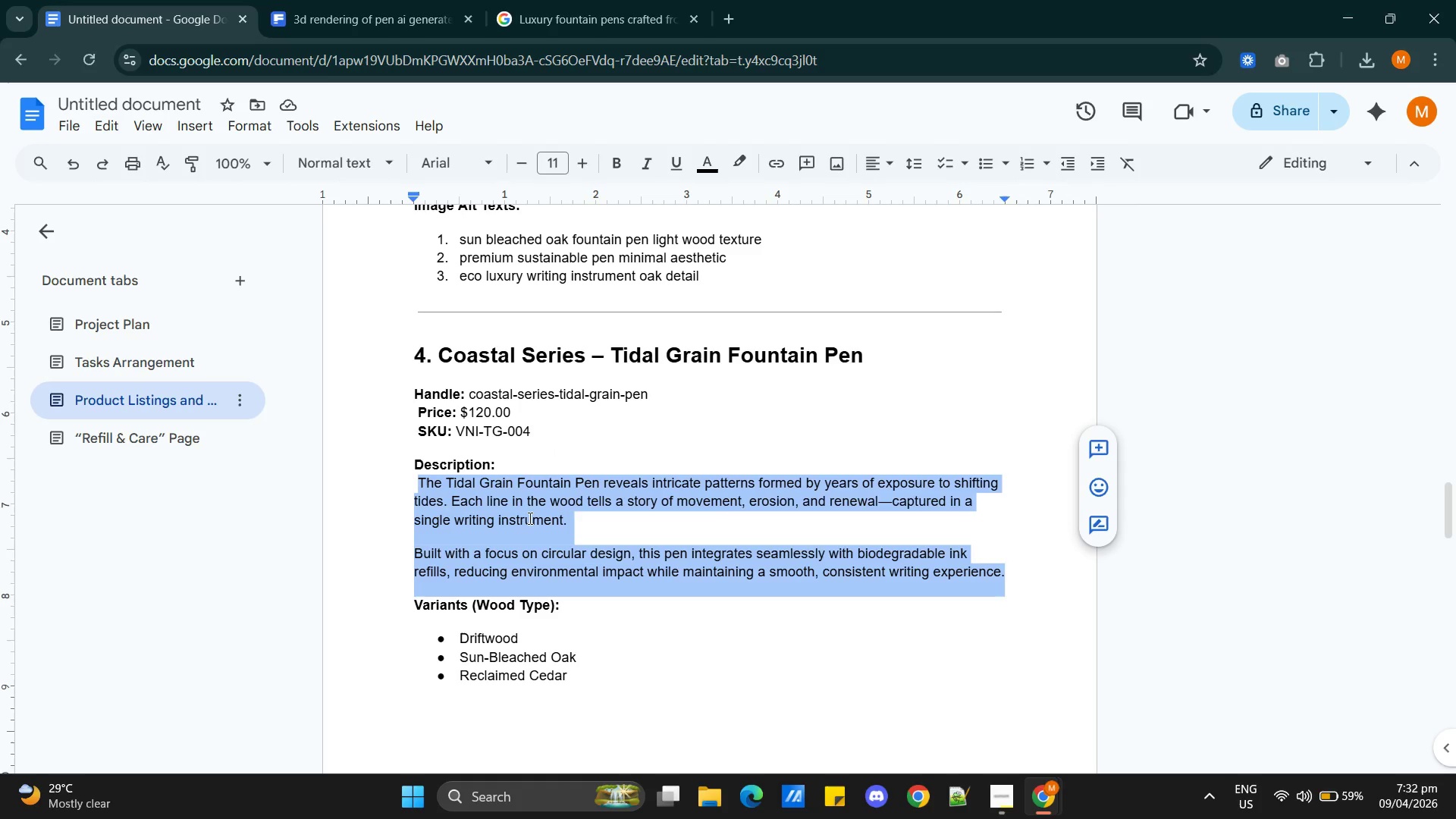 
scroll: coordinate [546, 562], scroll_direction: down, amount: 2.0
 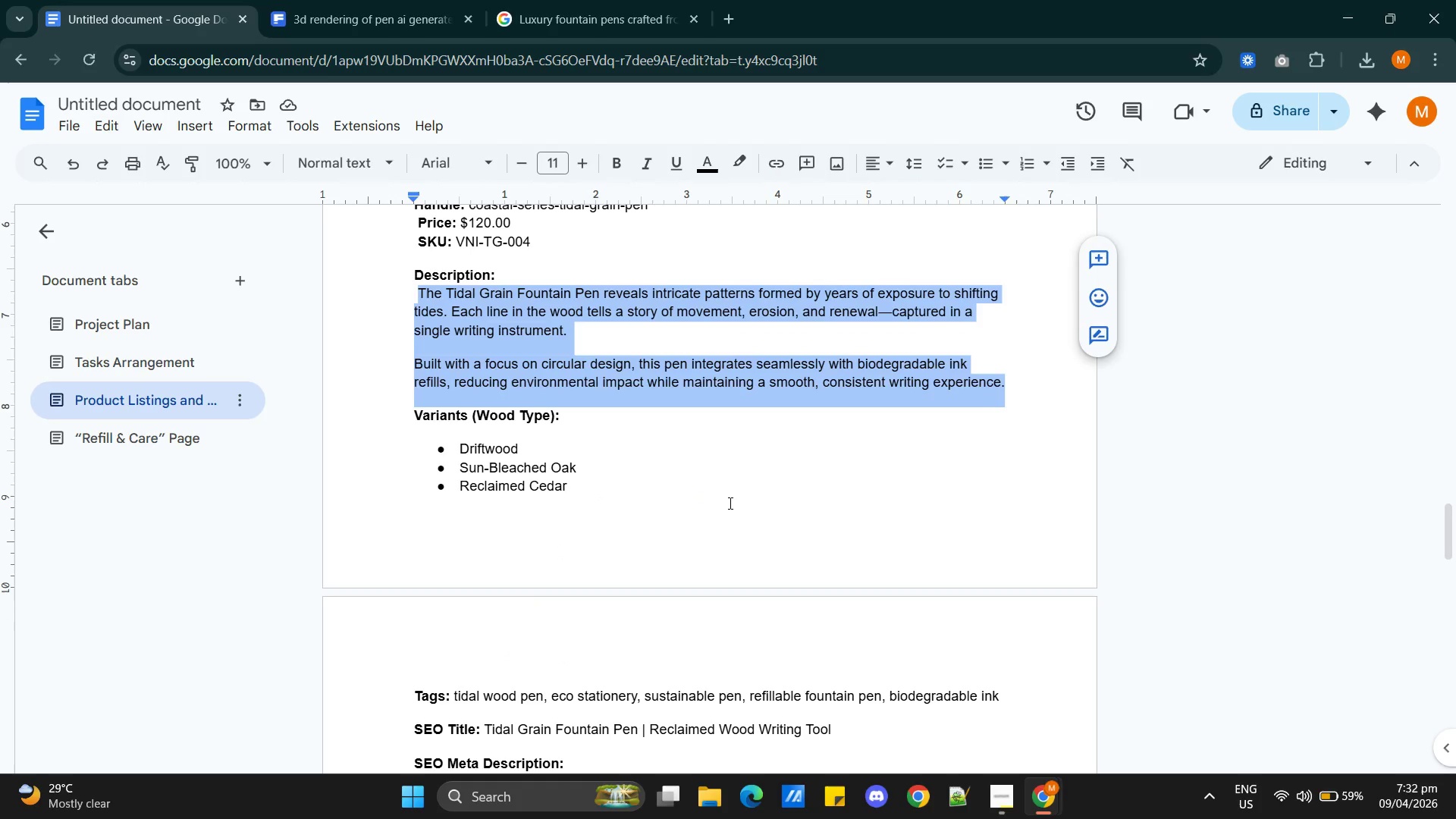 
key(Alt+AltLeft)
 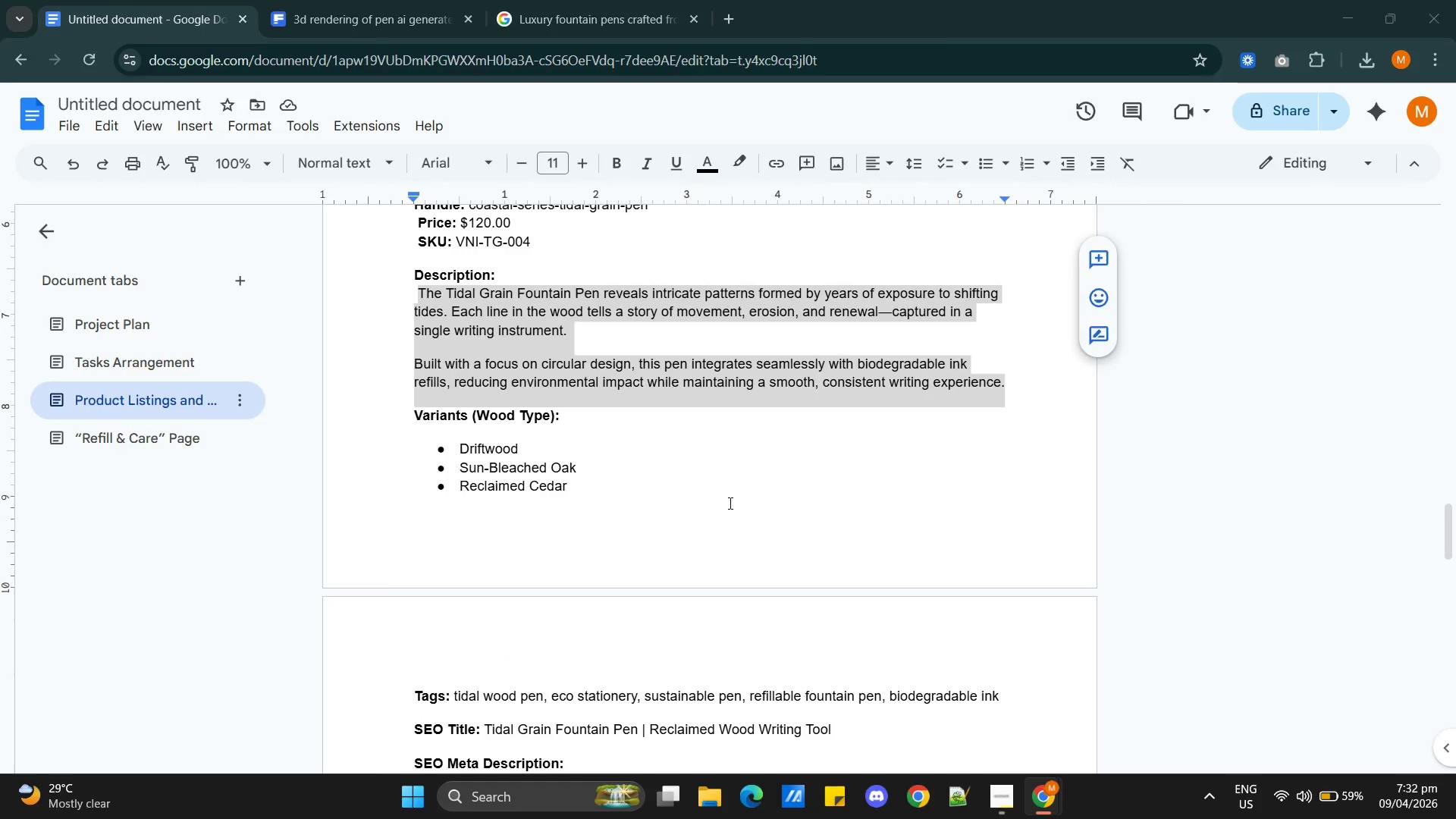 
key(Alt+Tab)
 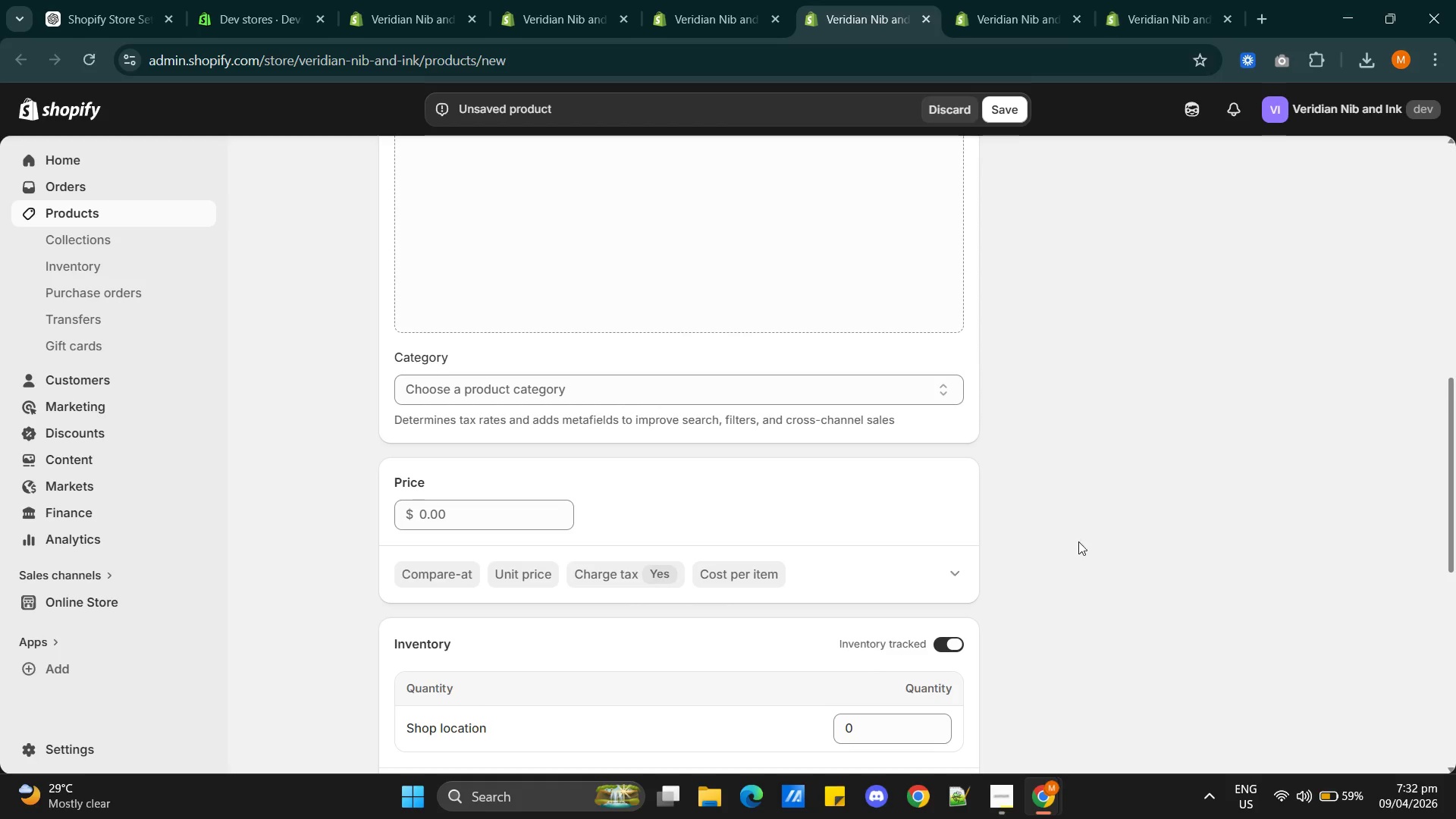 
scroll: coordinate [1088, 541], scroll_direction: up, amount: 8.0
 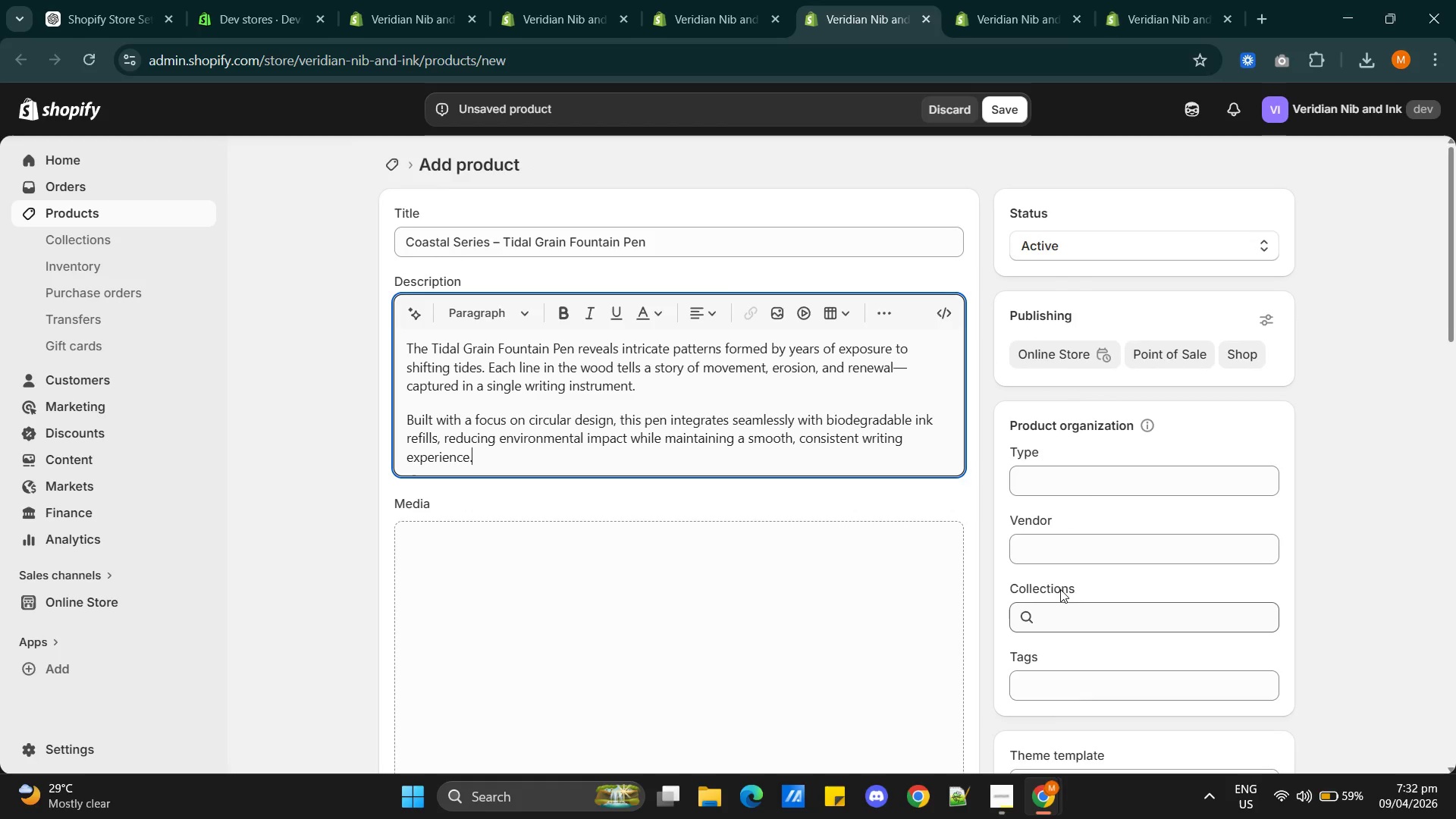 
scroll: coordinate [1060, 592], scroll_direction: down, amount: 1.0
 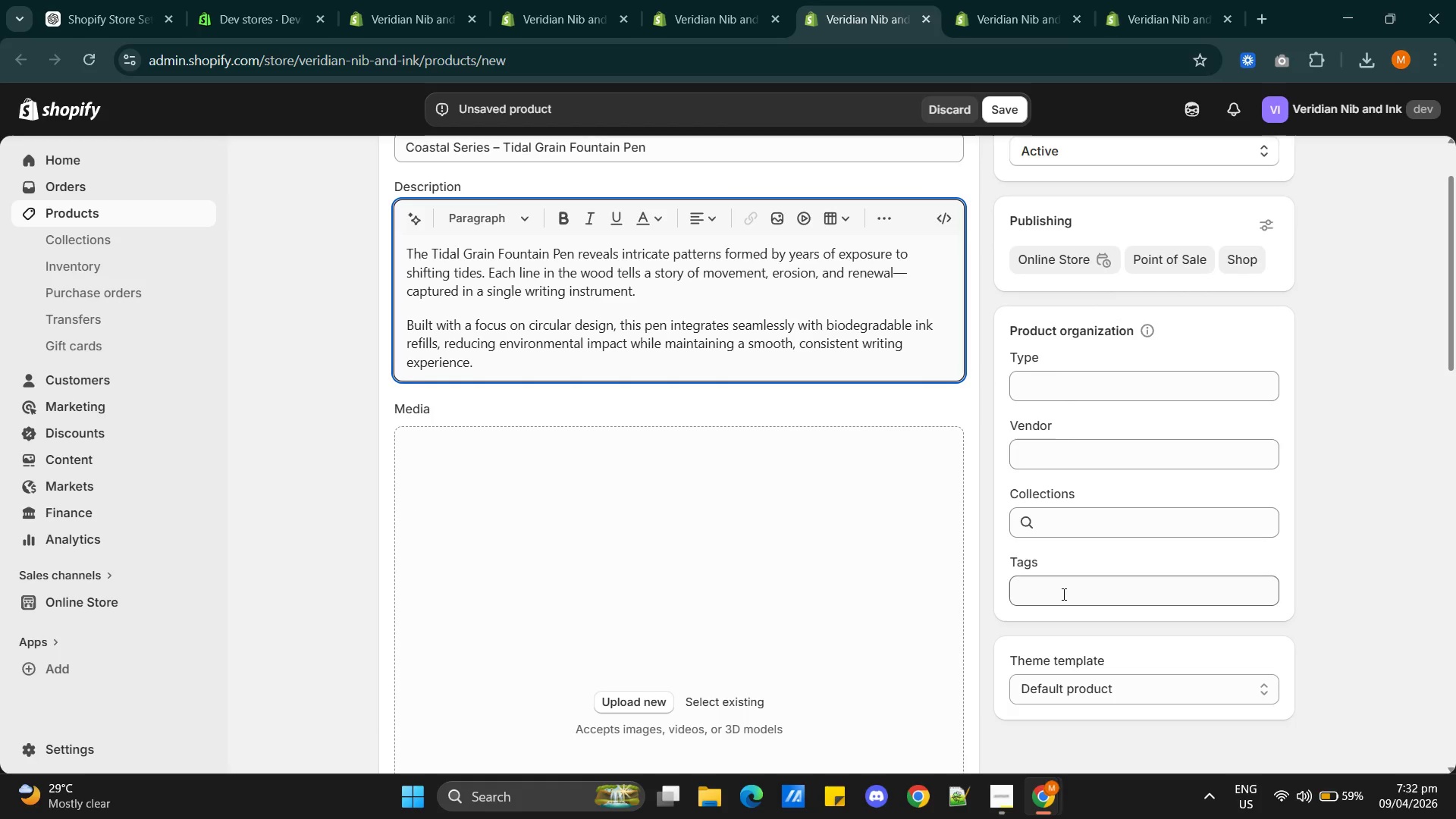 
left_click([1062, 593])
 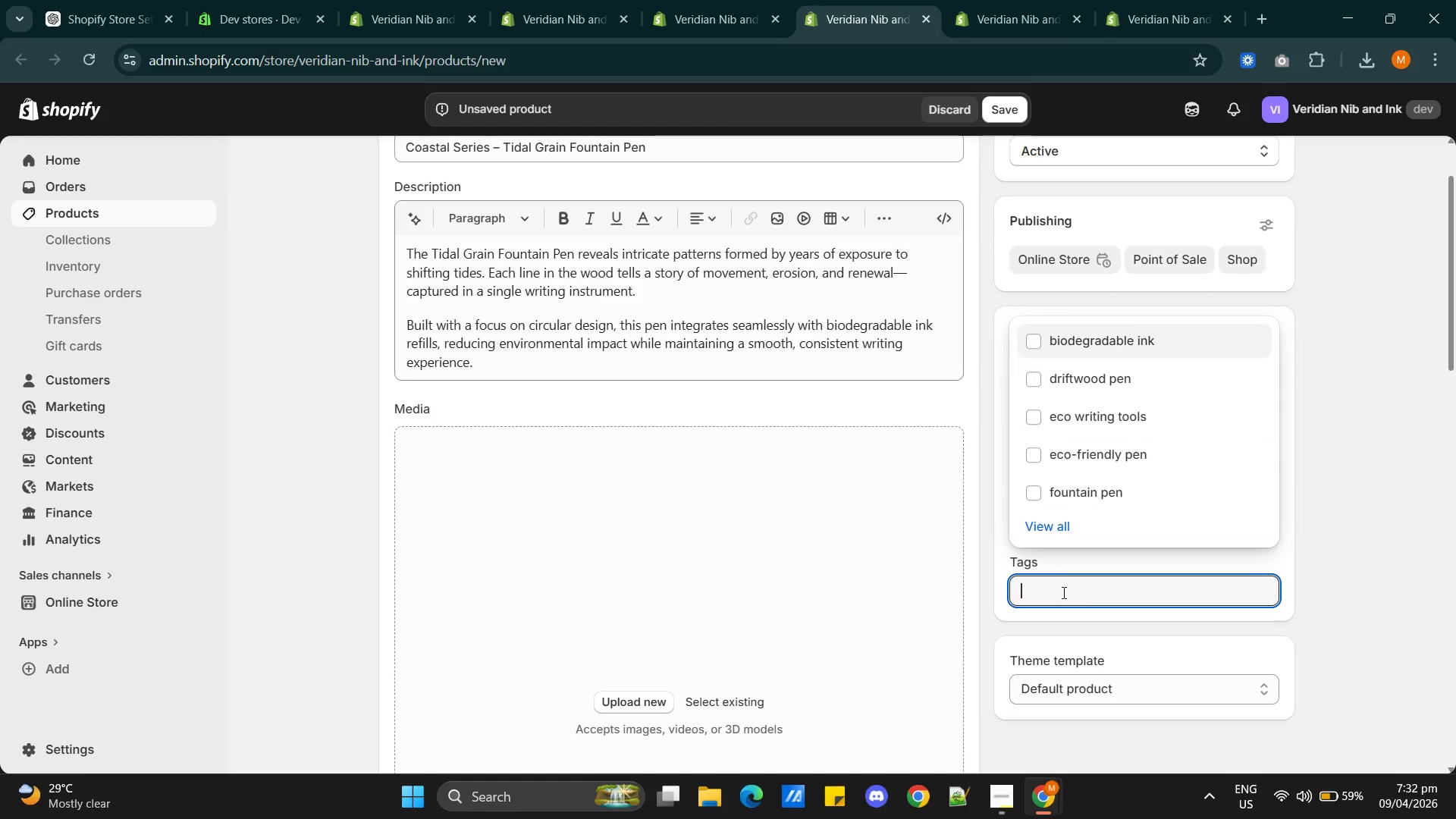 
key(Alt+AltLeft)
 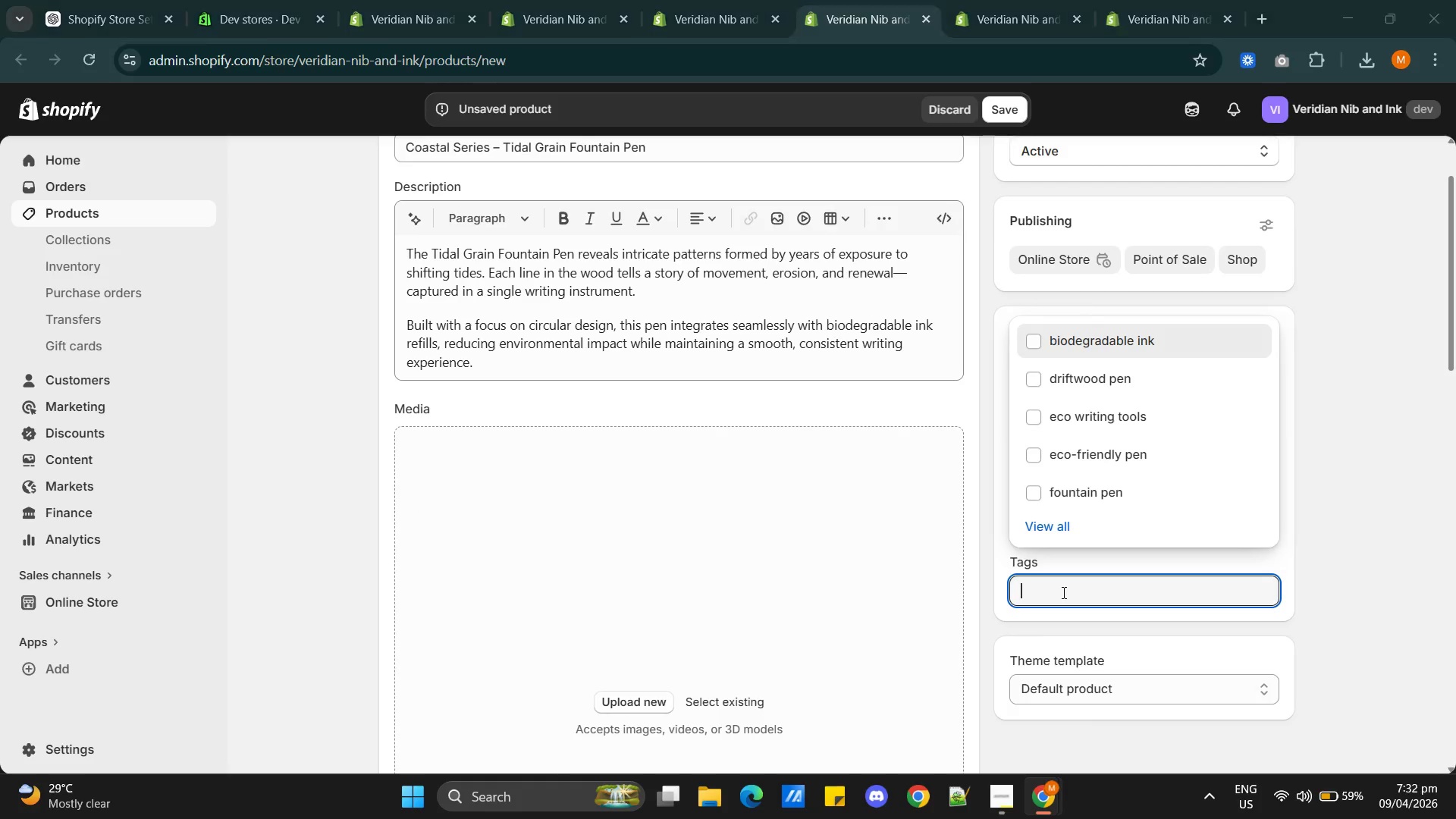 
key(Alt+Tab)
 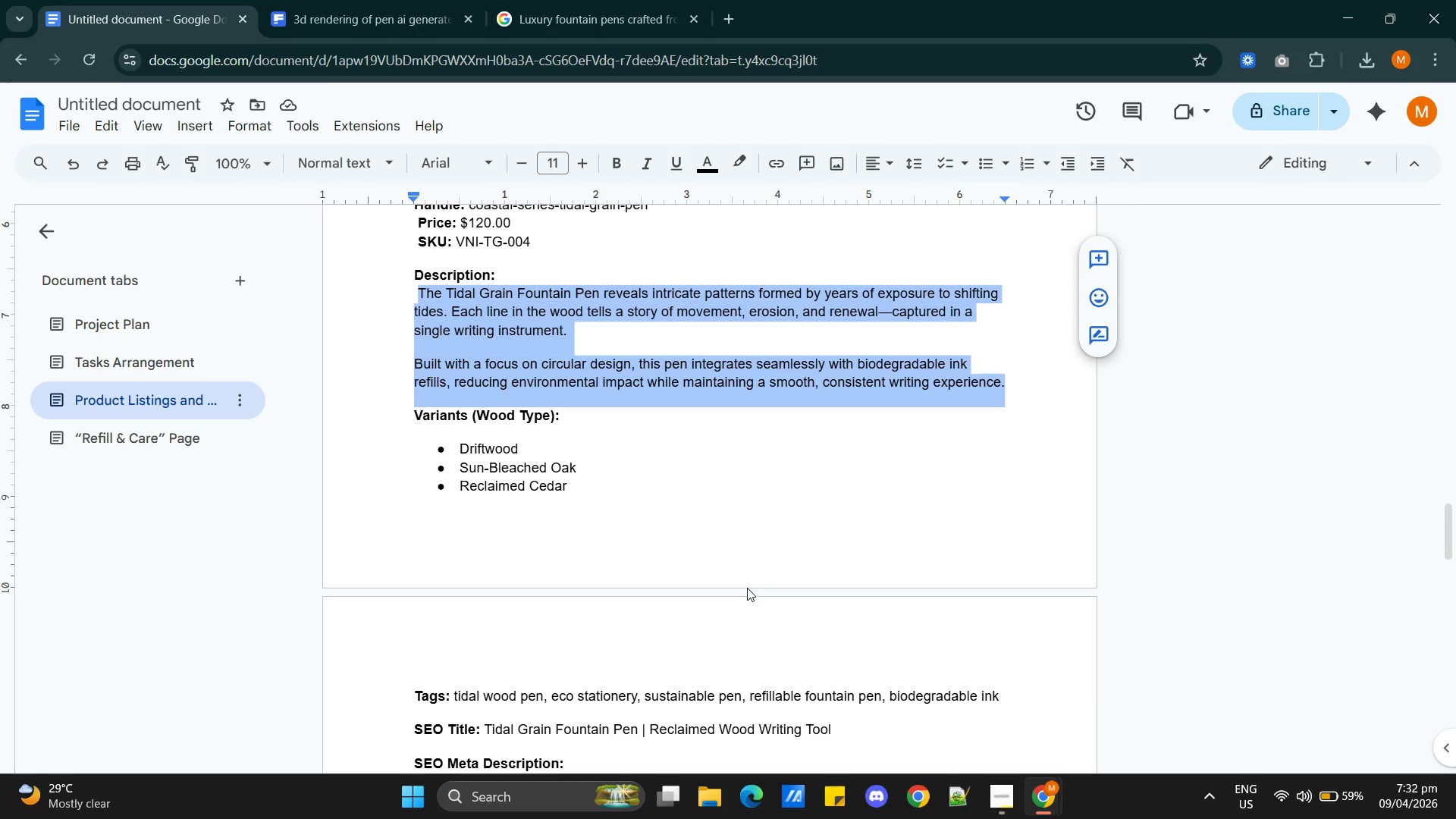 
scroll: coordinate [743, 588], scroll_direction: down, amount: 1.0
 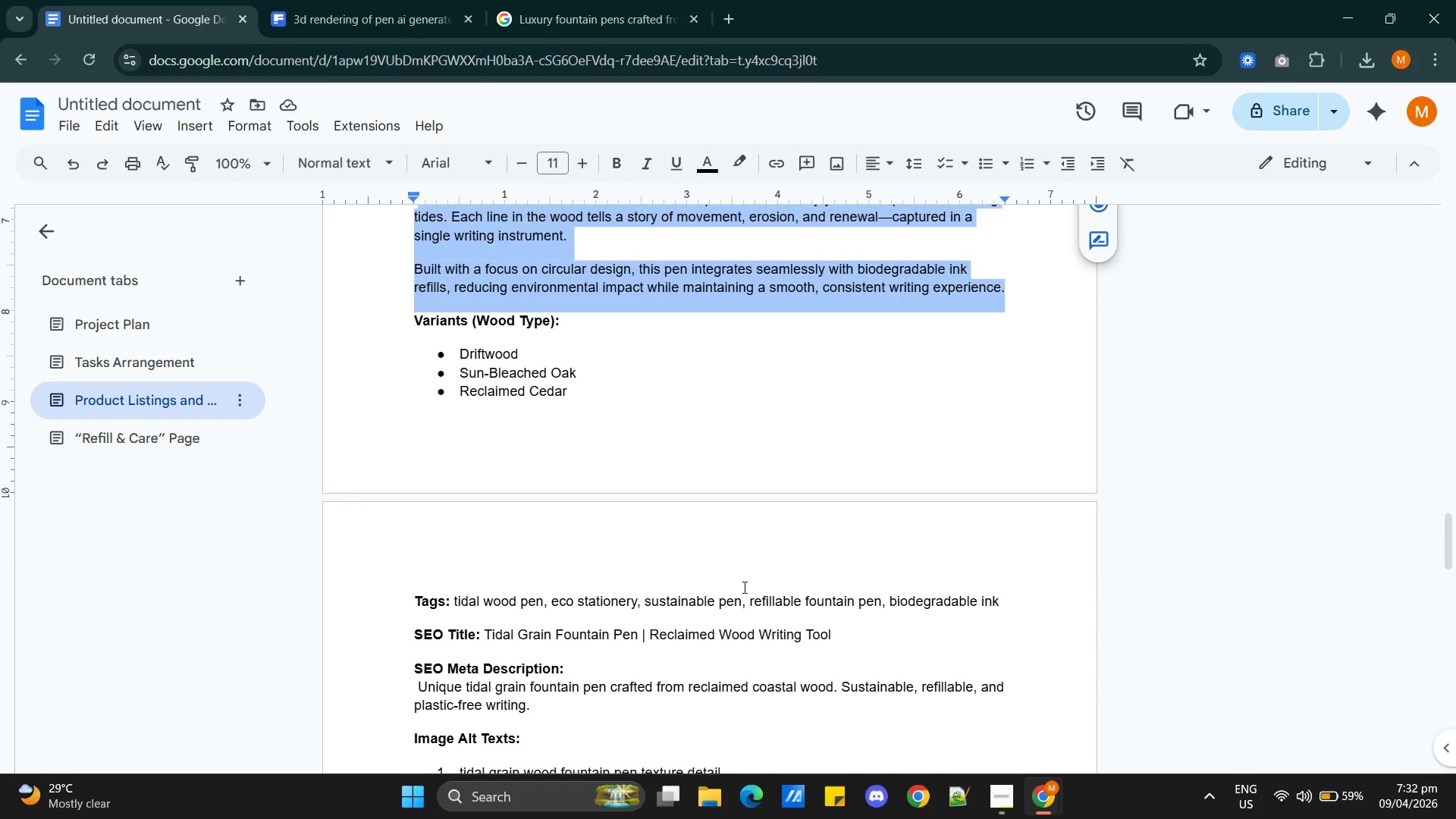 
key(Alt+AltLeft)
 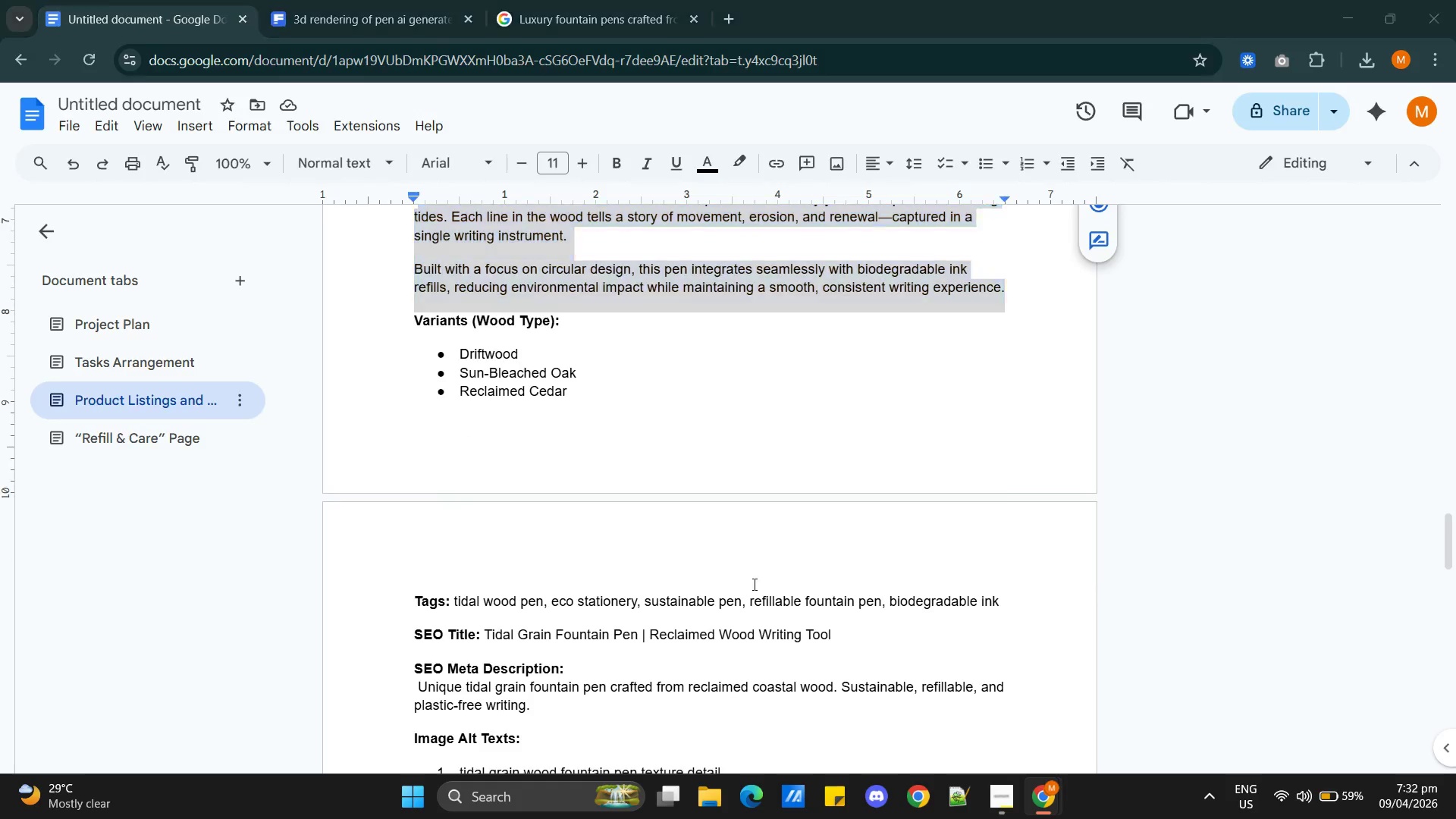 
key(Alt+Tab)
 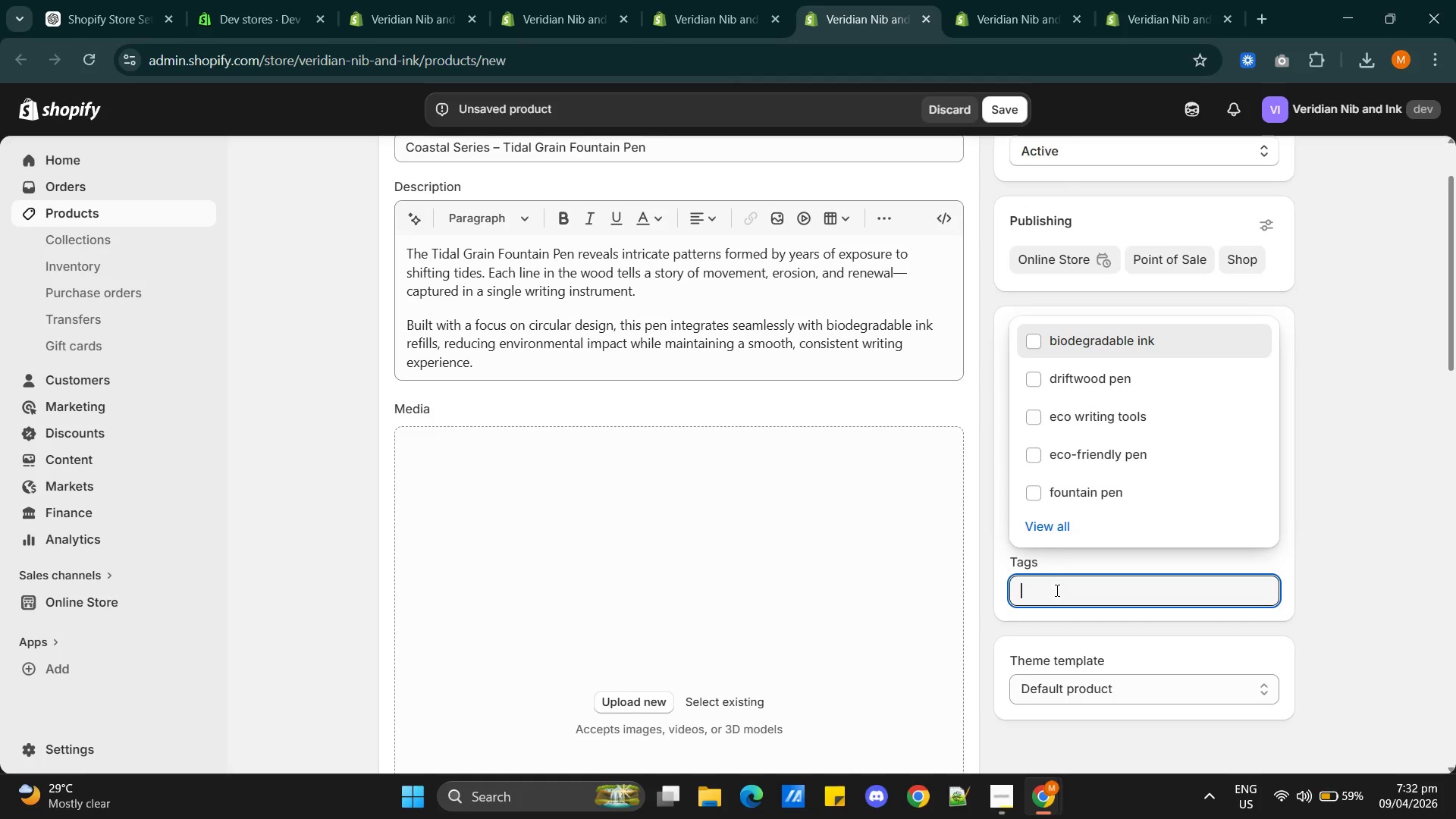 
type(tidal wood pen)
 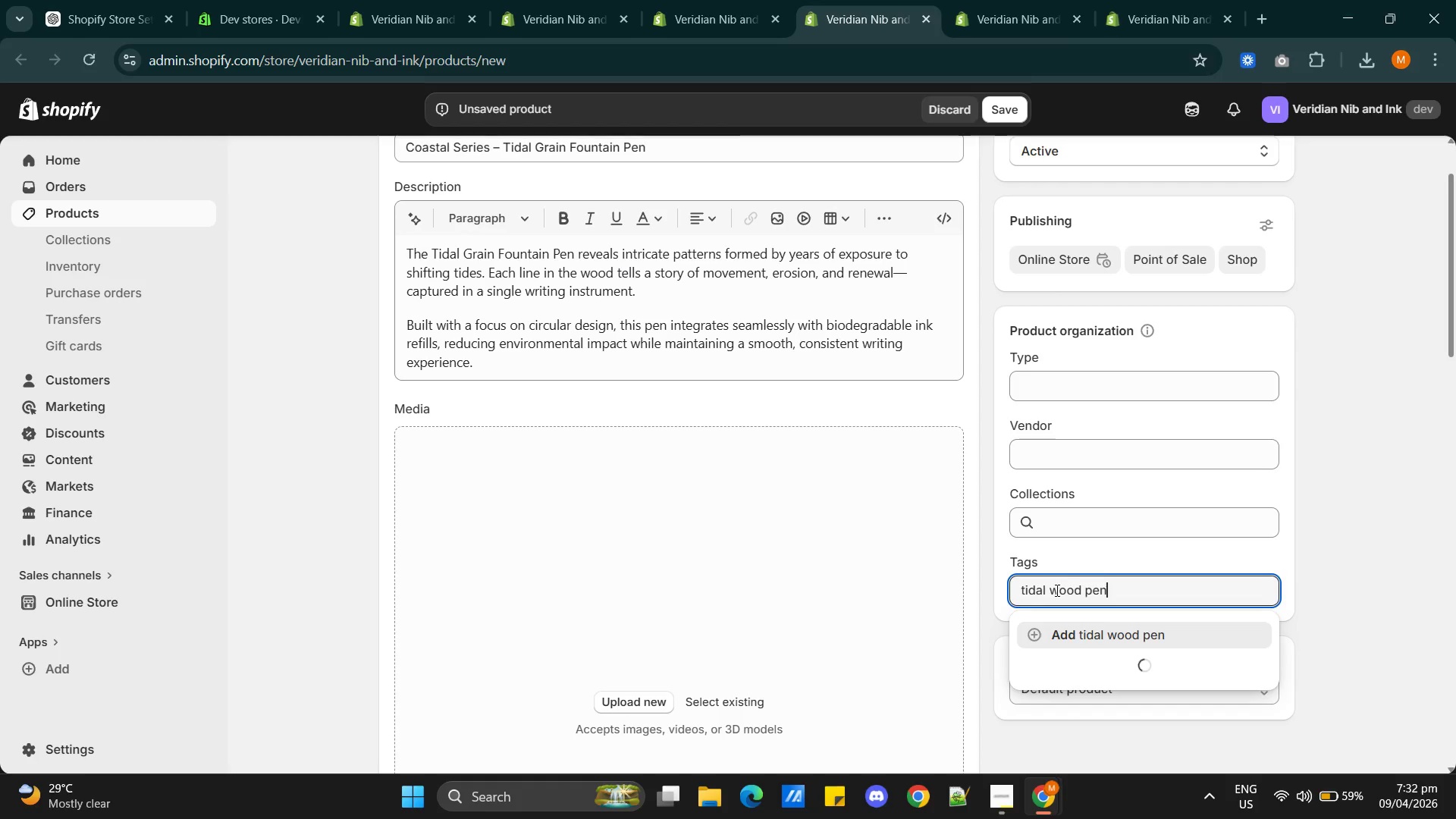 
key(Enter)
 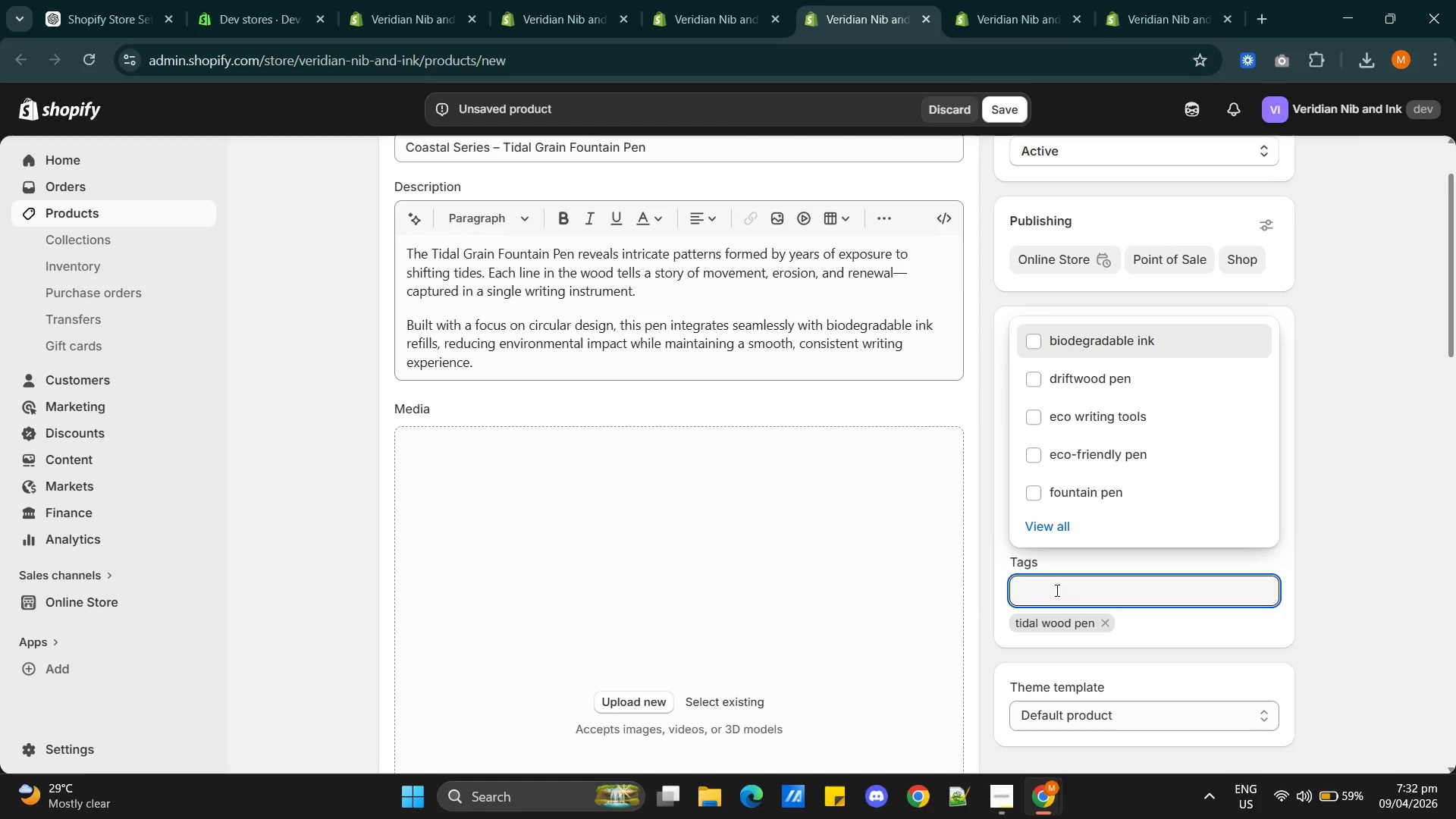 
key(Alt+AltLeft)
 